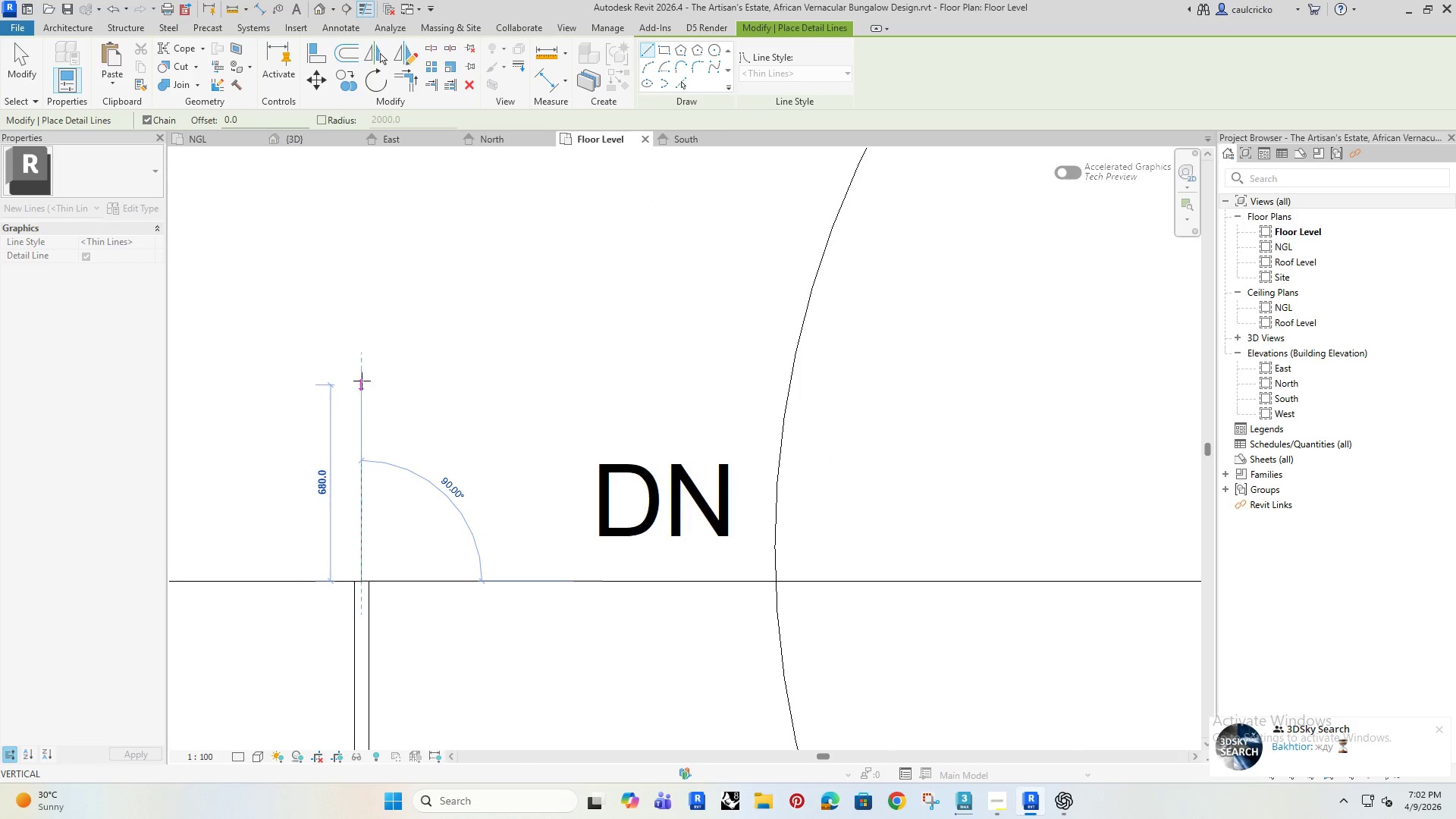 
left_click([362, 372])
 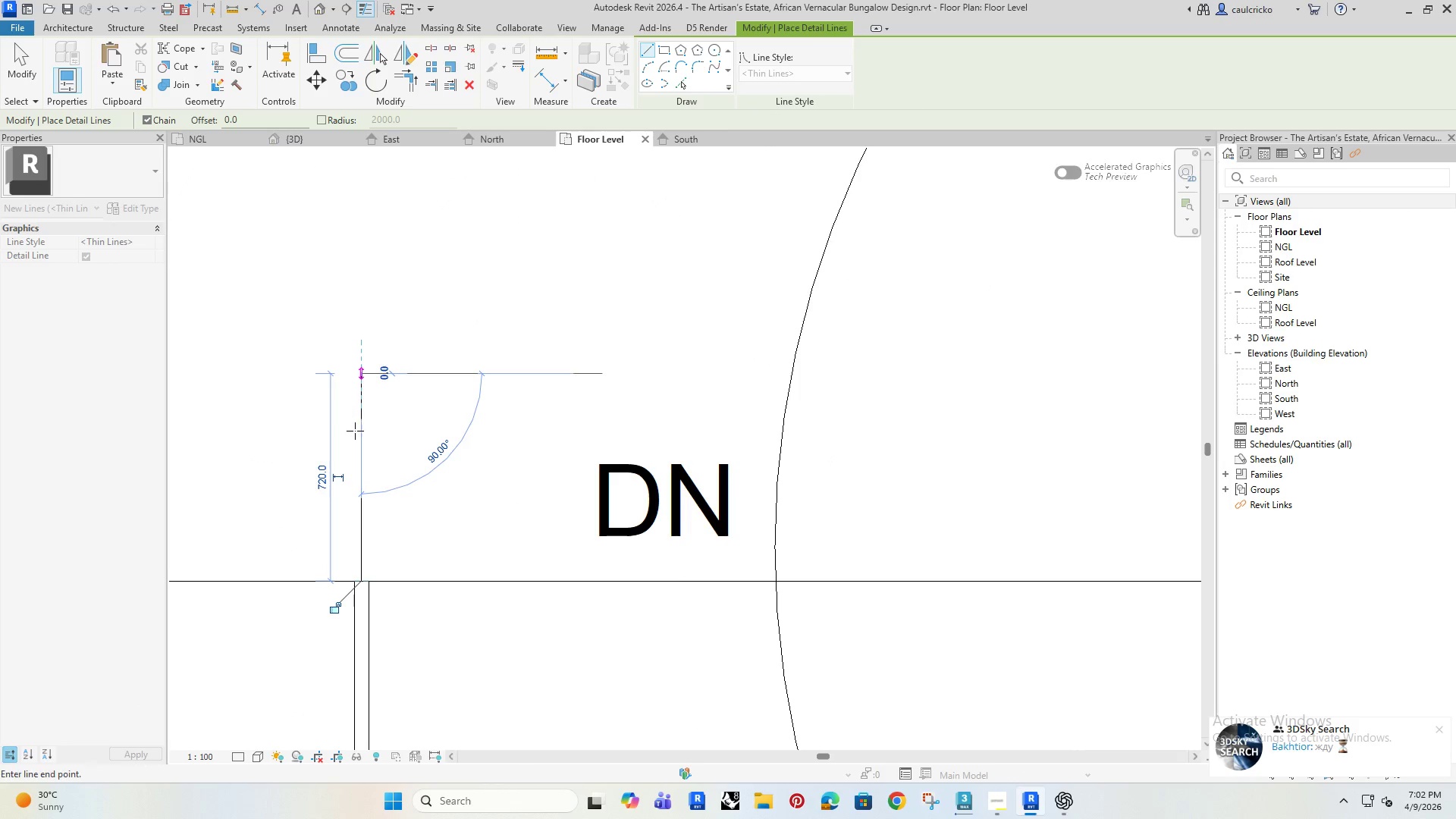 
key(Escape)
 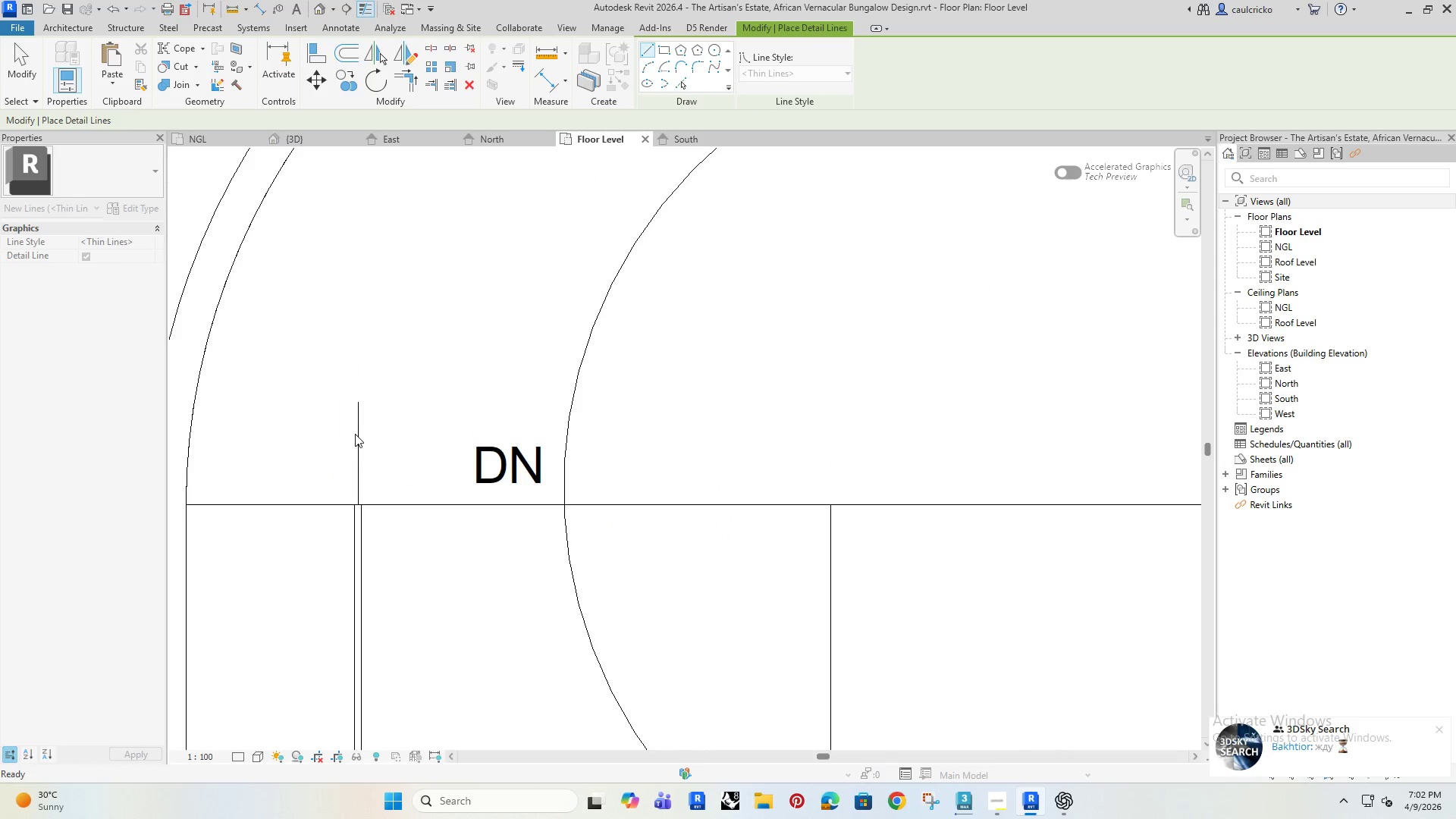 
key(Escape)
 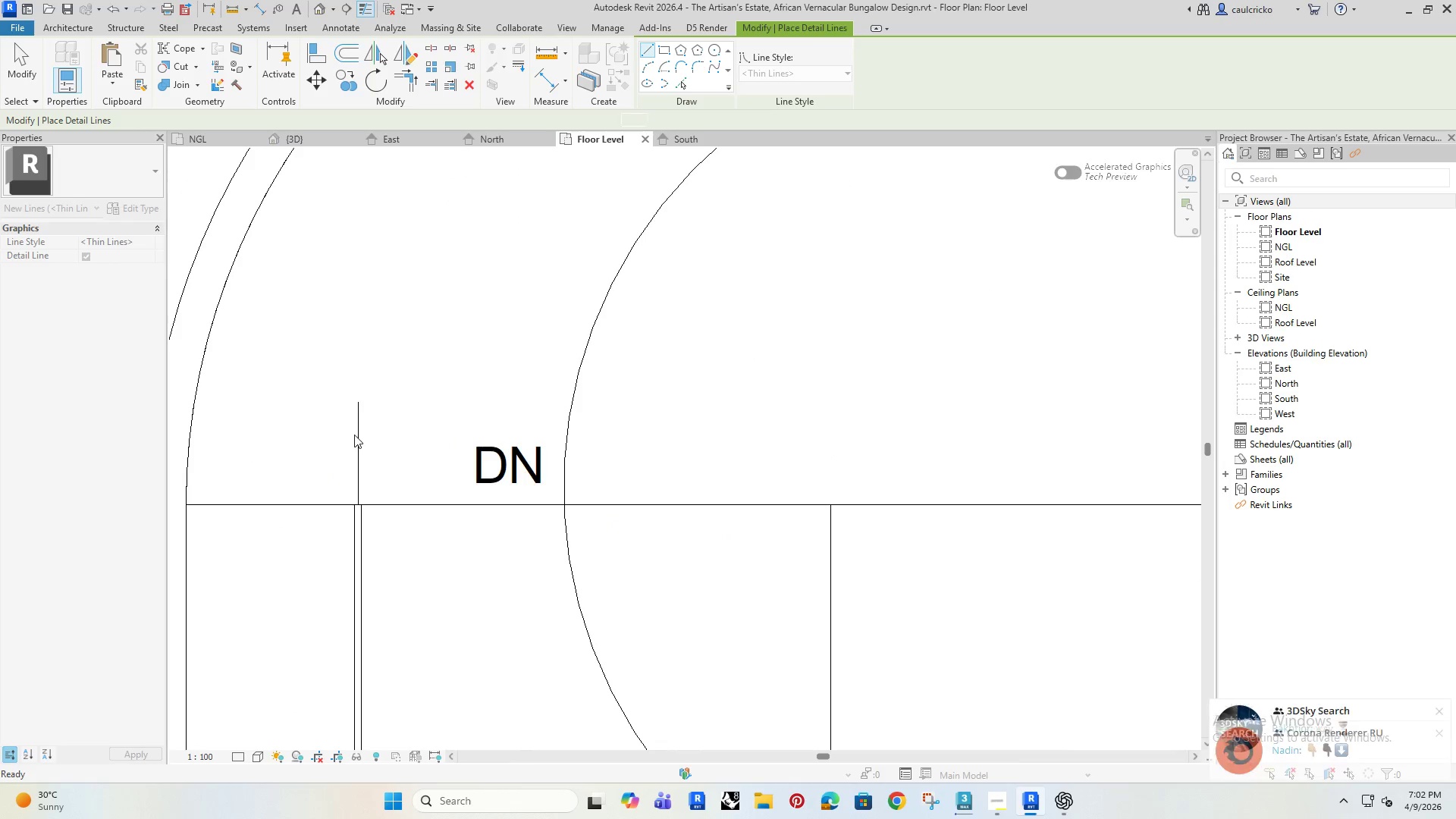 
scroll: coordinate [355, 431], scroll_direction: down, amount: 5.0
 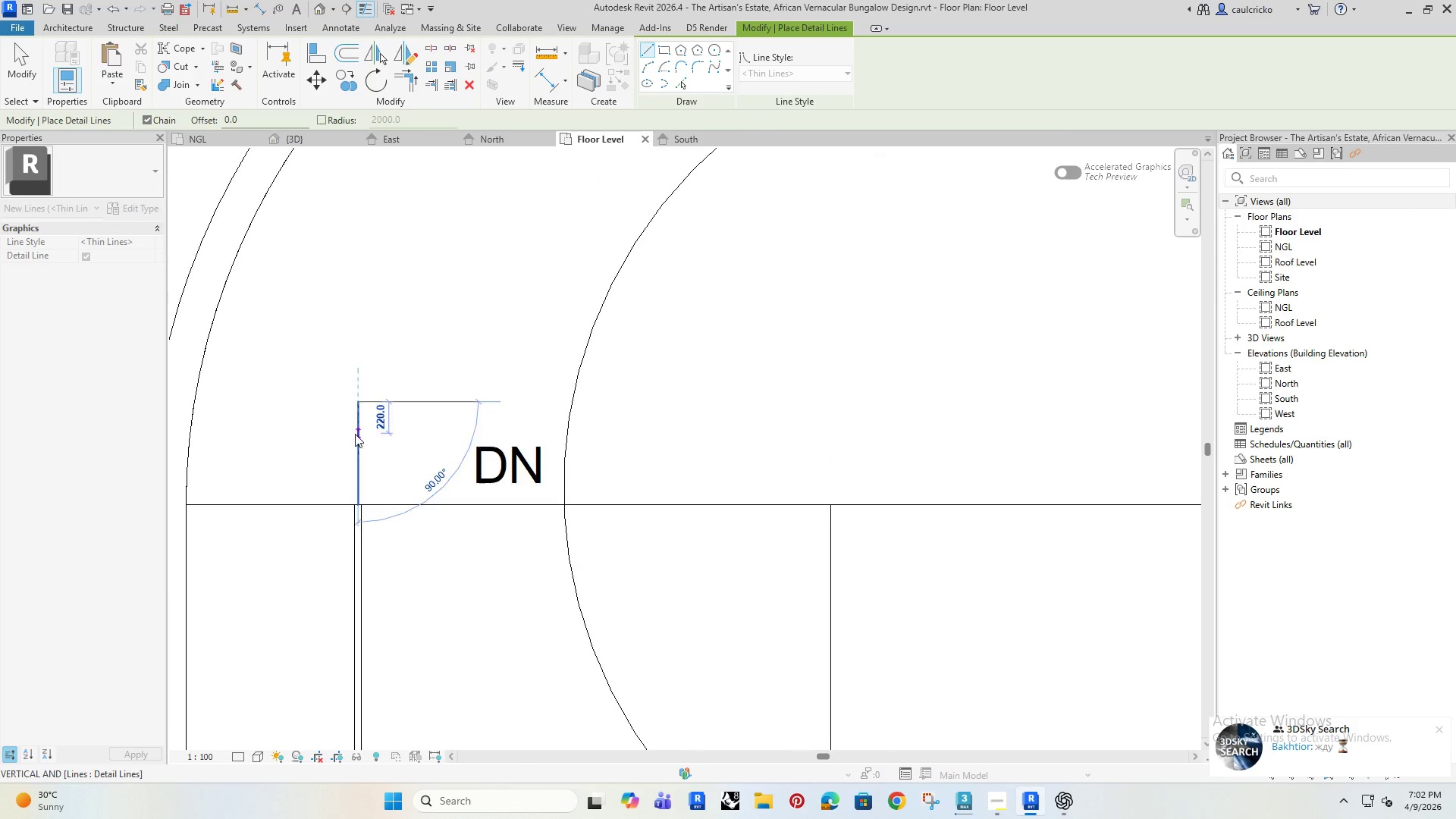 
key(Escape)
type(tr)
 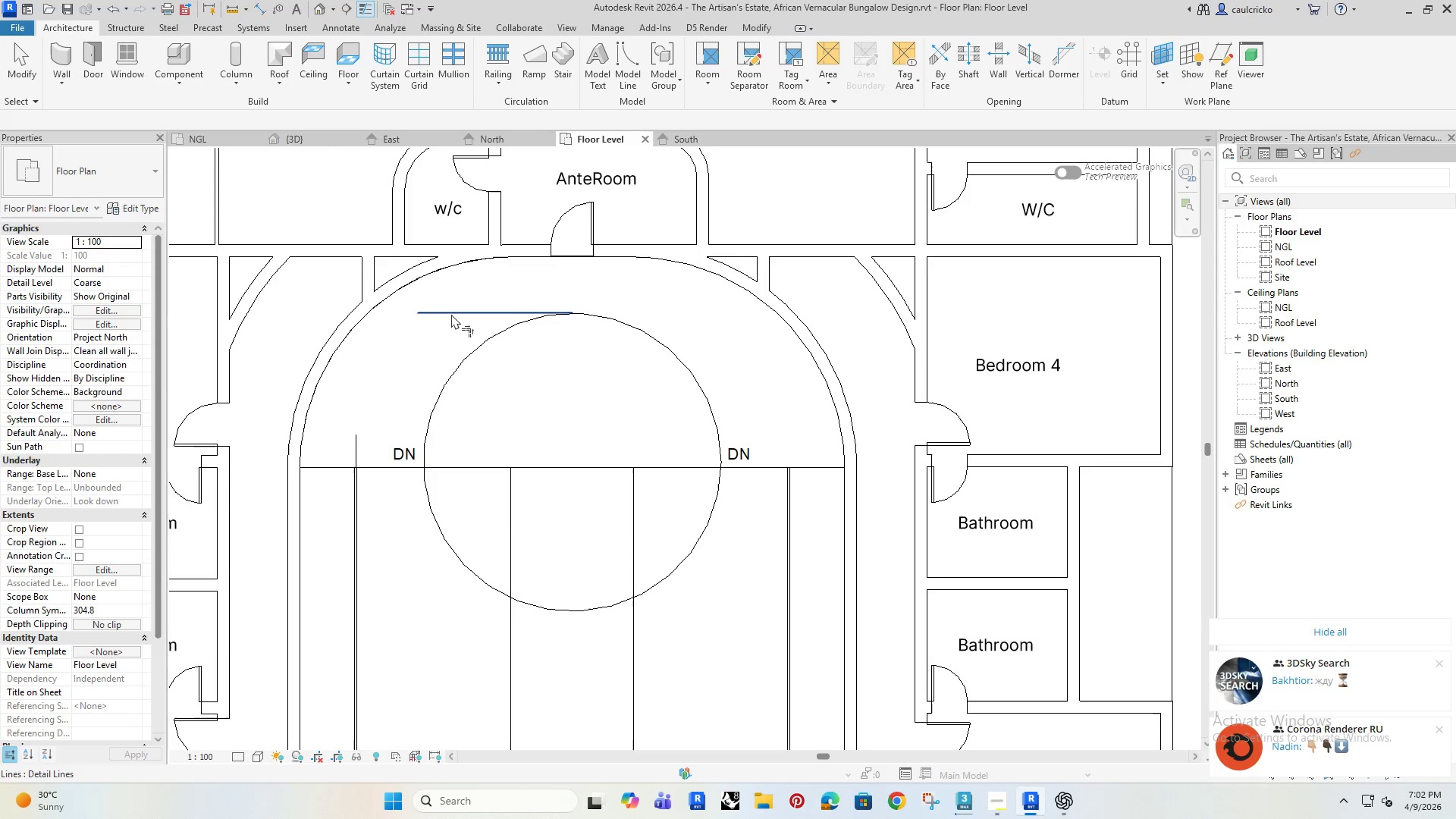 
scroll: coordinate [355, 450], scroll_direction: down, amount: 8.0
 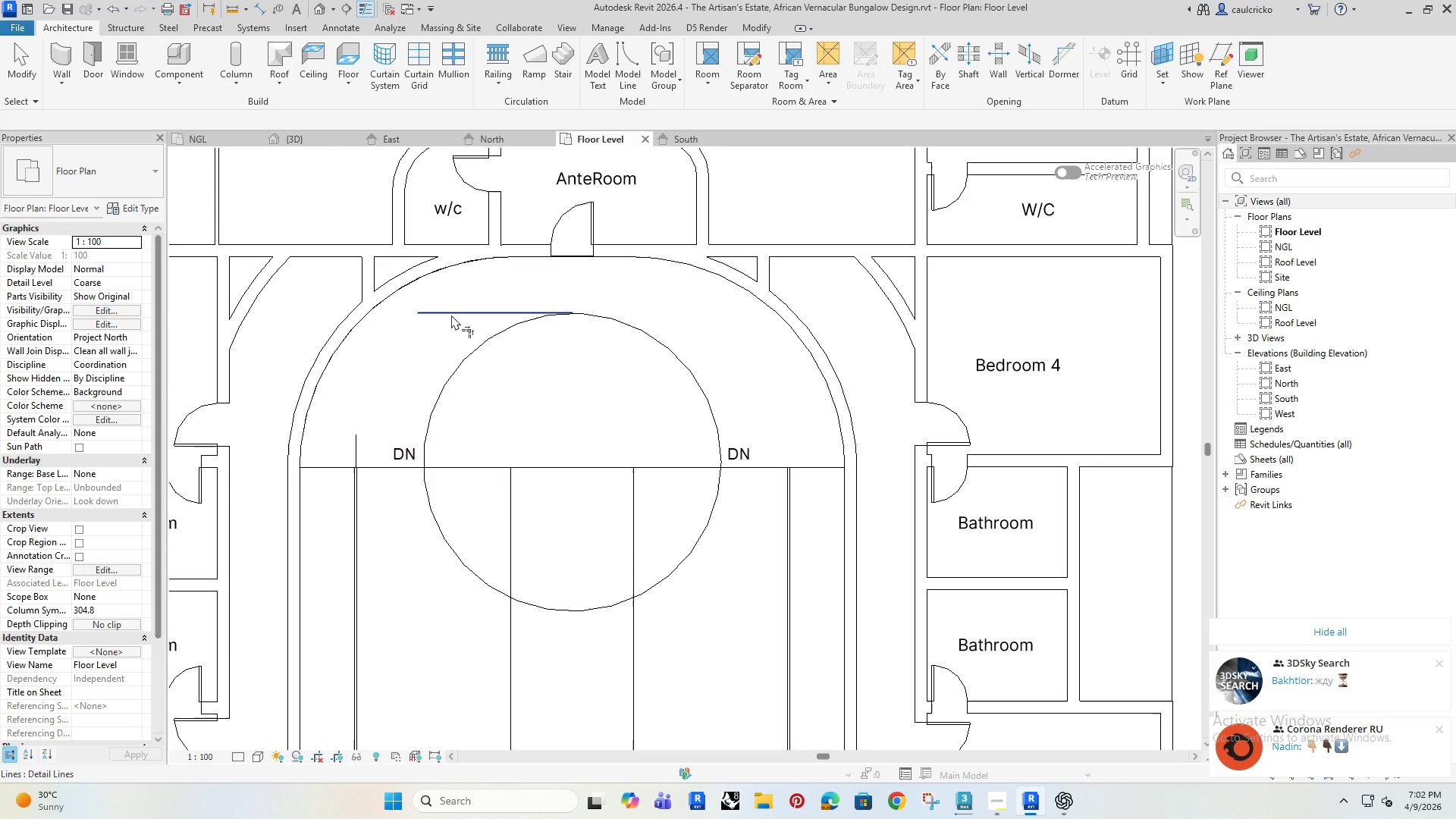 
left_click([451, 314])
 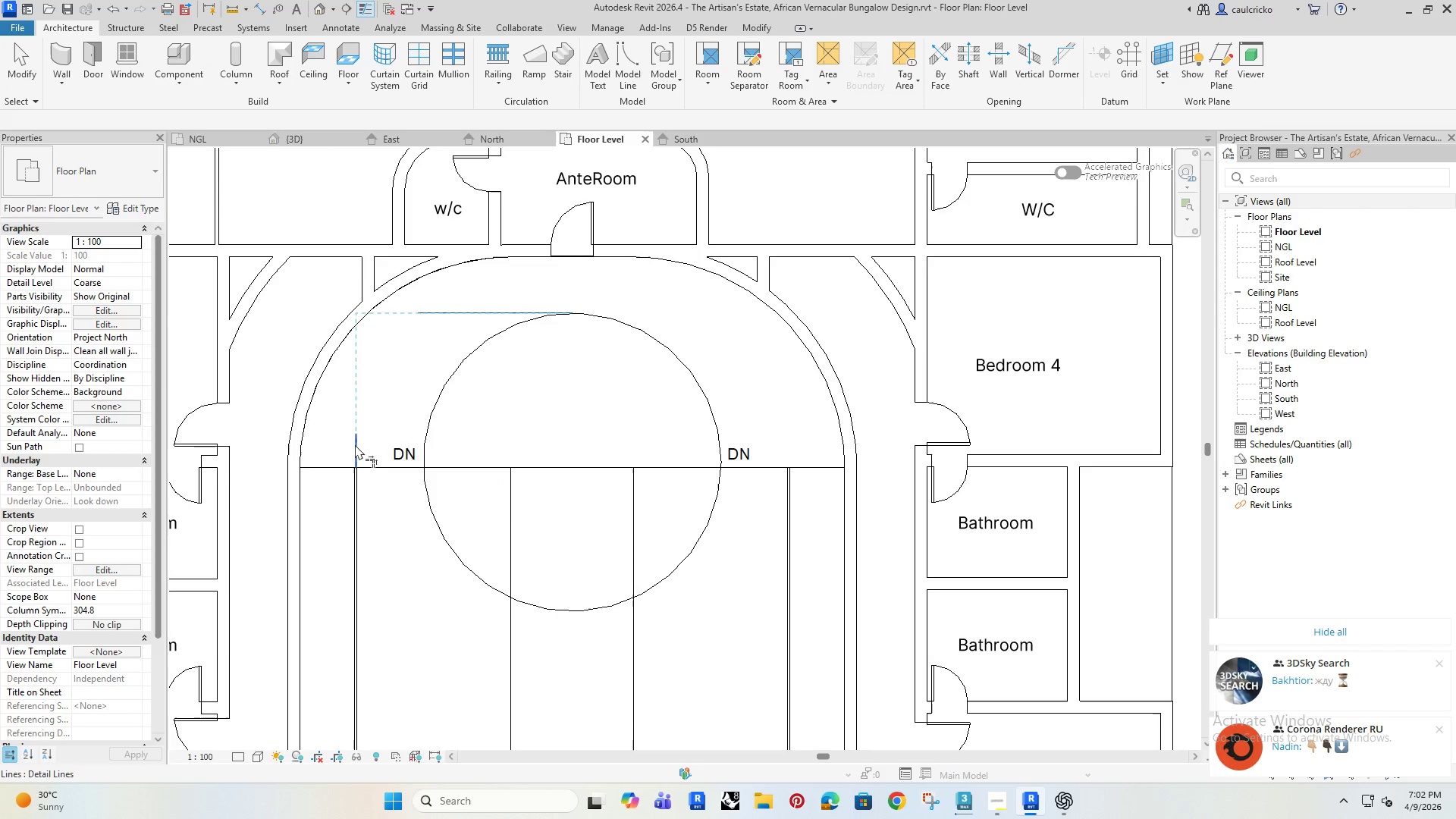 
left_click([357, 444])
 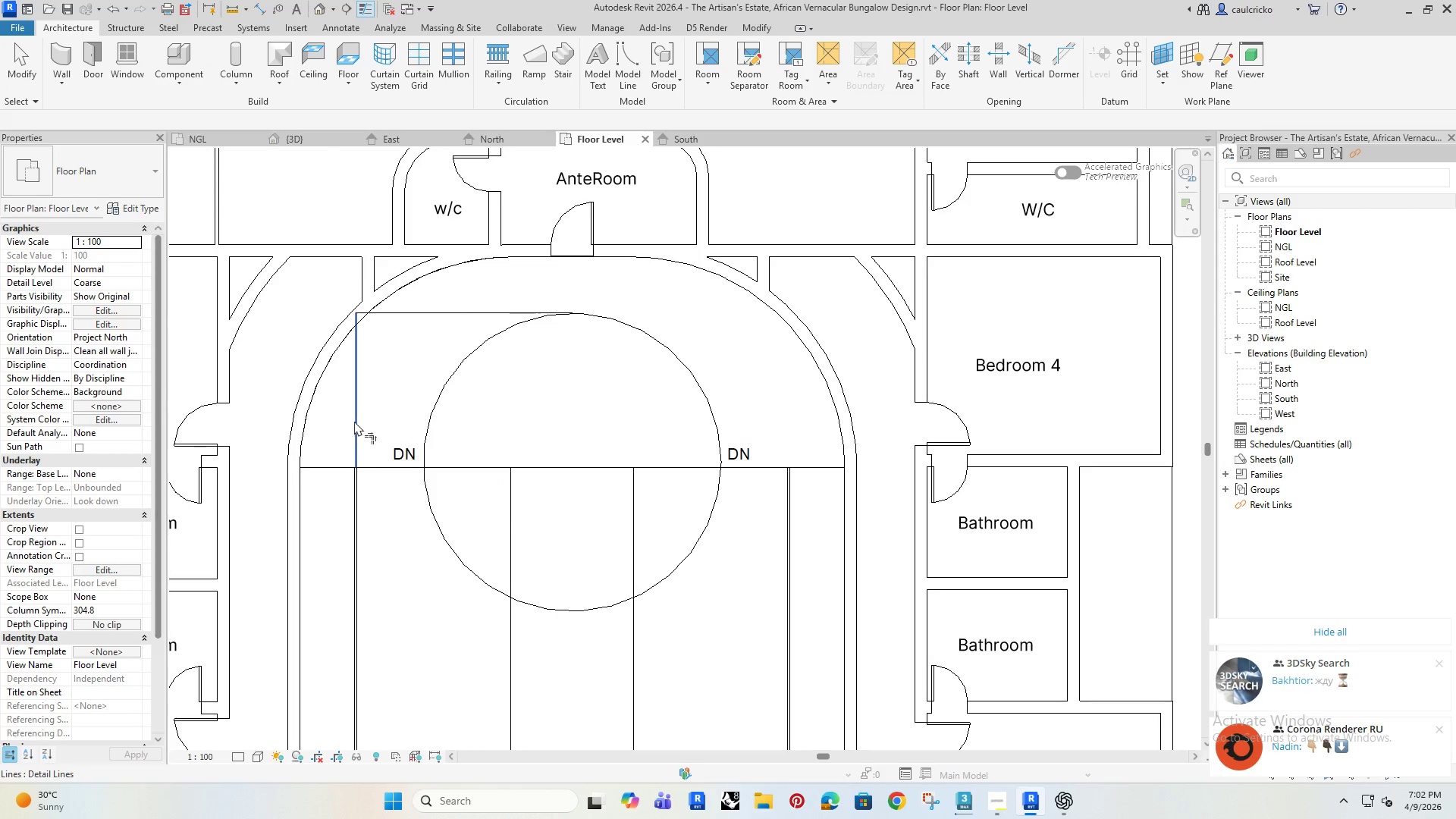 
key(Escape)
 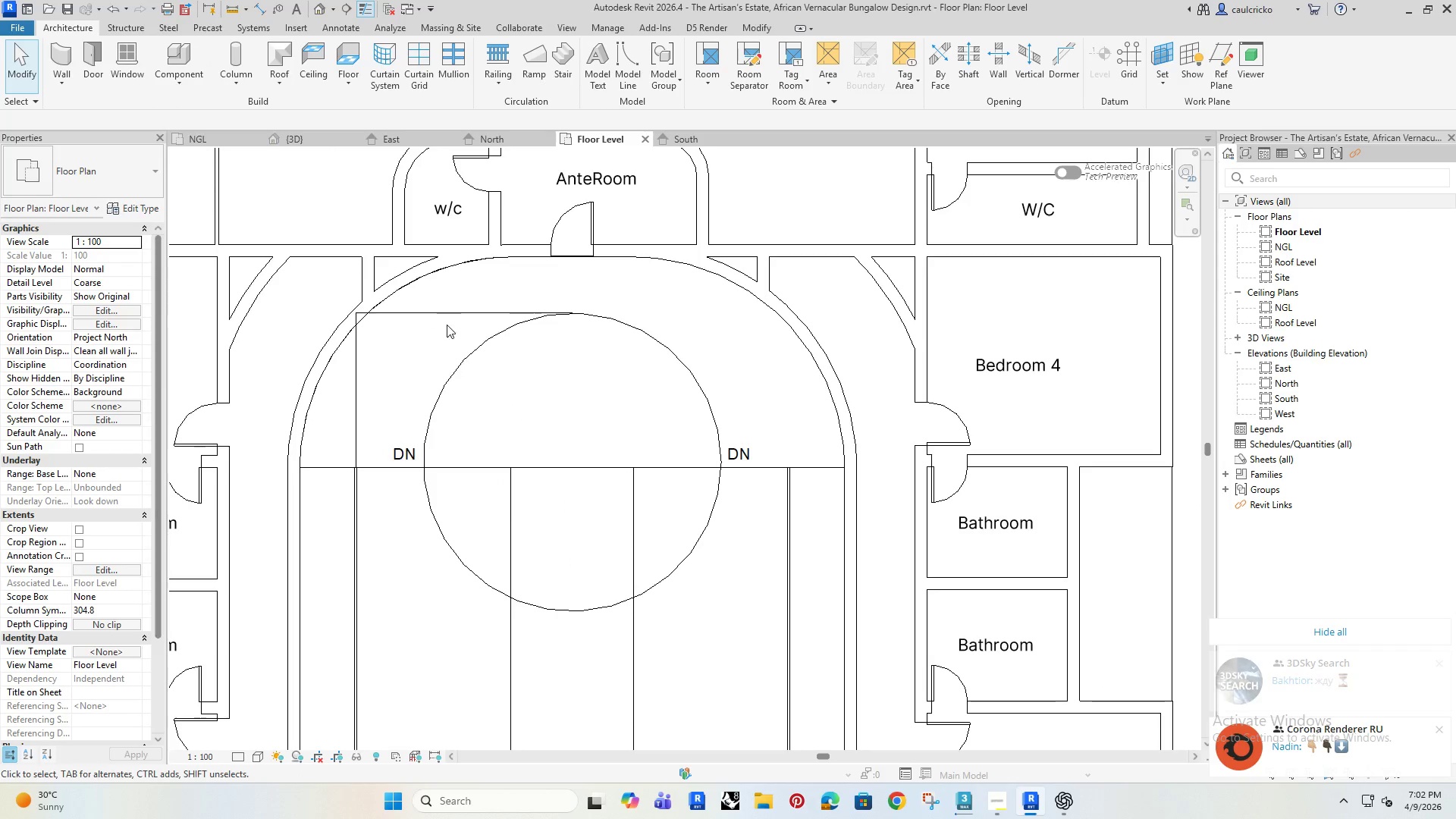 
left_click([445, 313])
 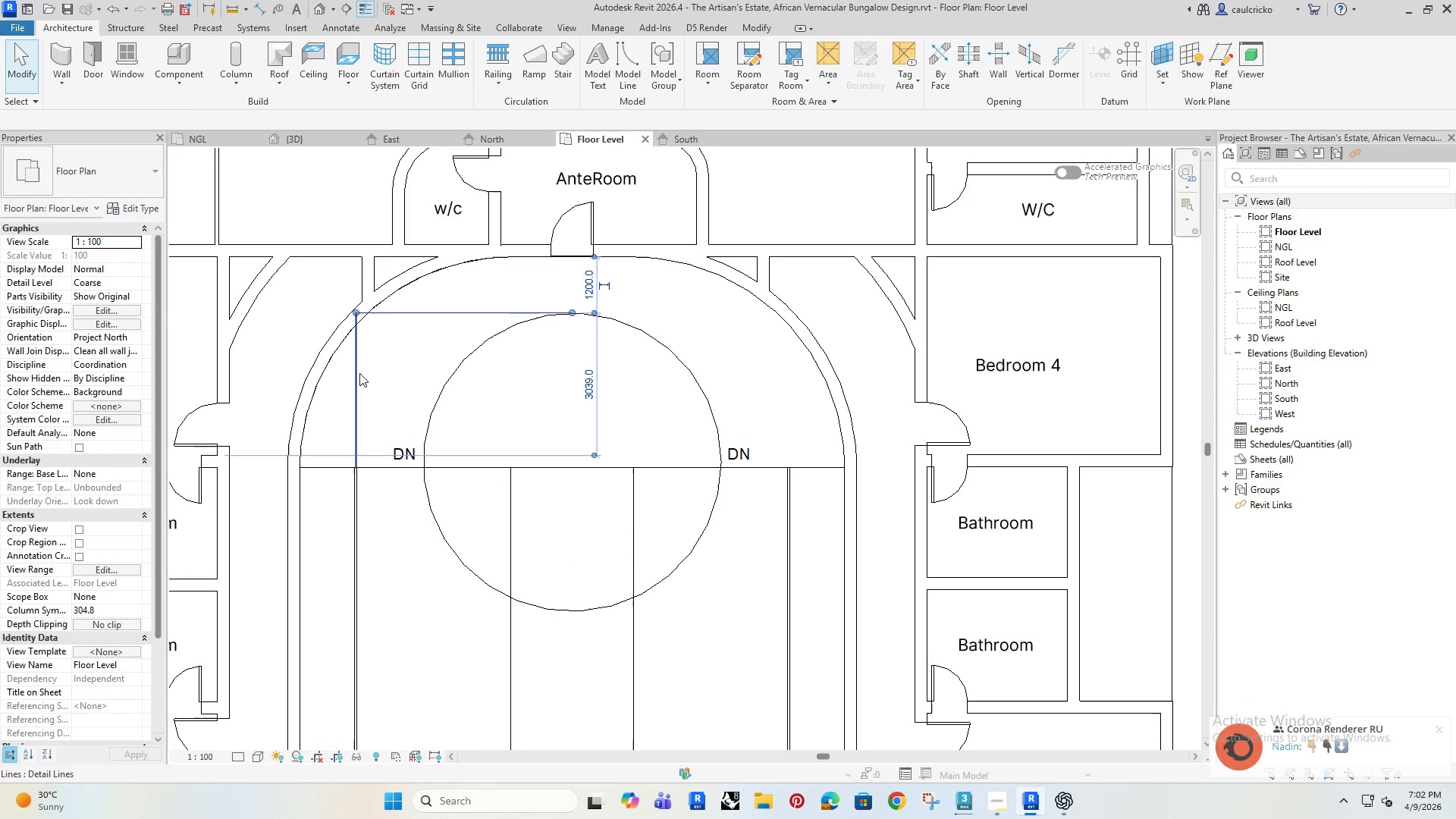 
hold_key(key=ControlRight, duration=0.58)
left_click([359, 373])
 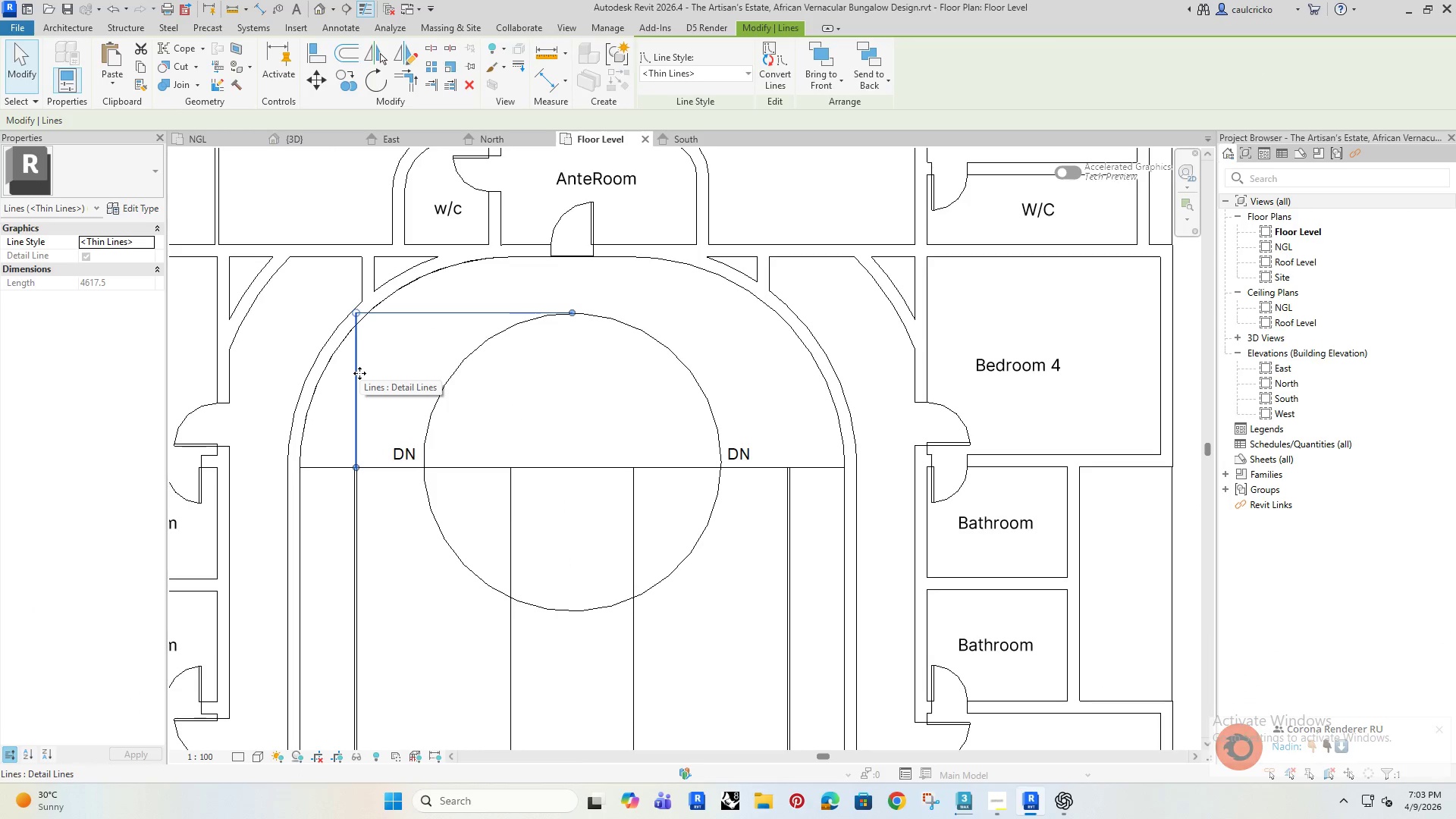 
type(dm)
 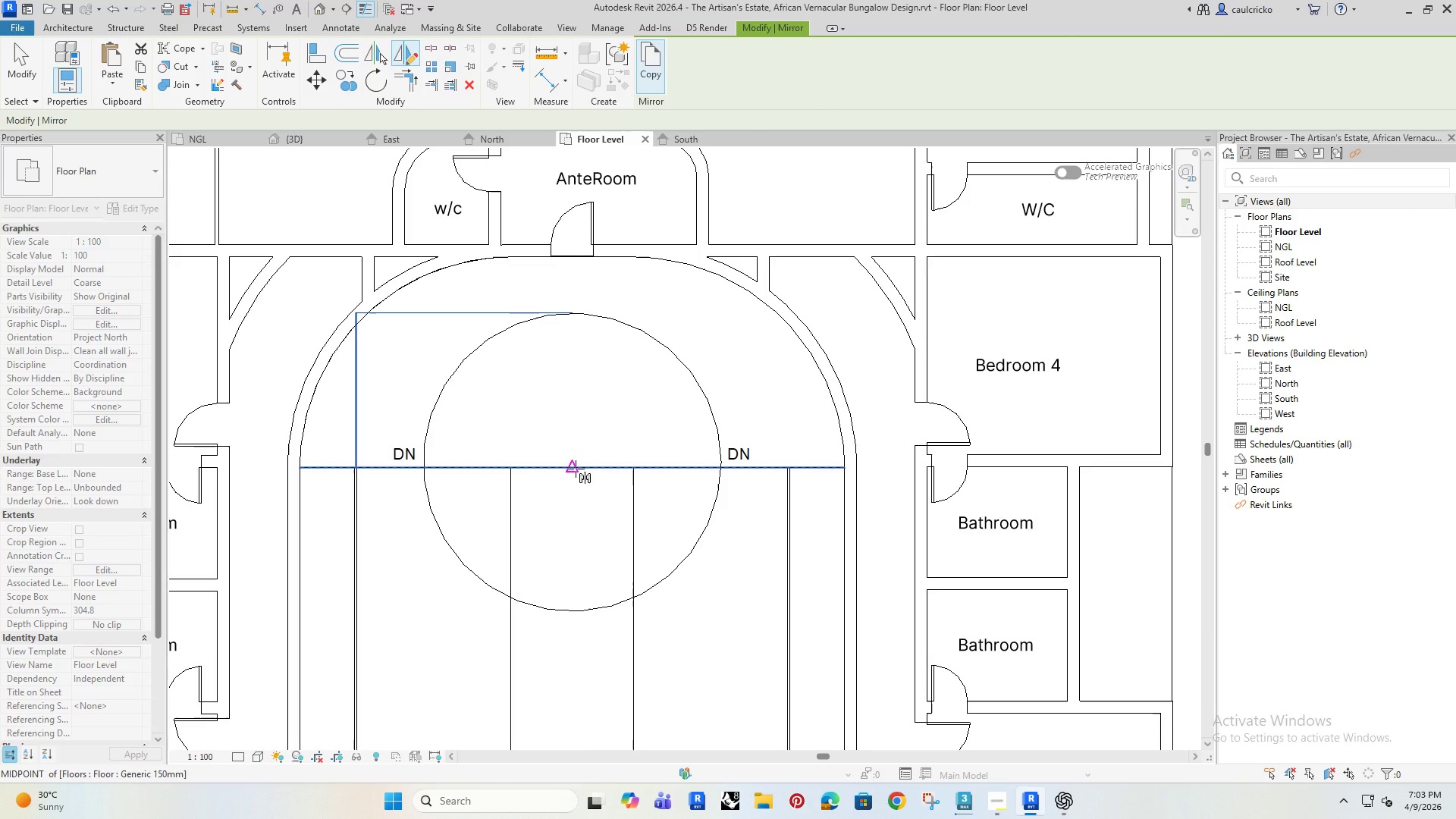 
left_click([576, 469])
 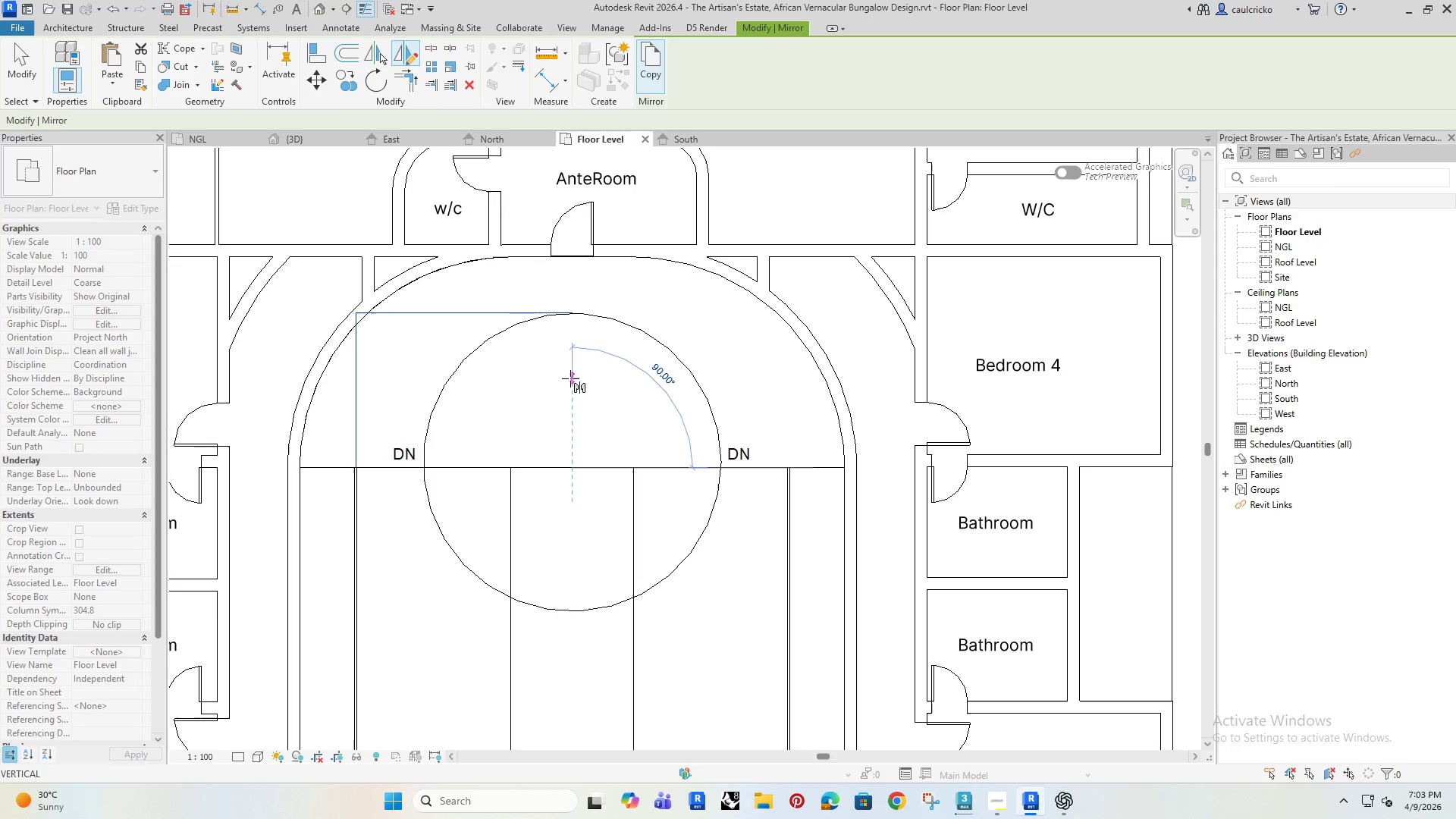 
left_click([570, 378])
 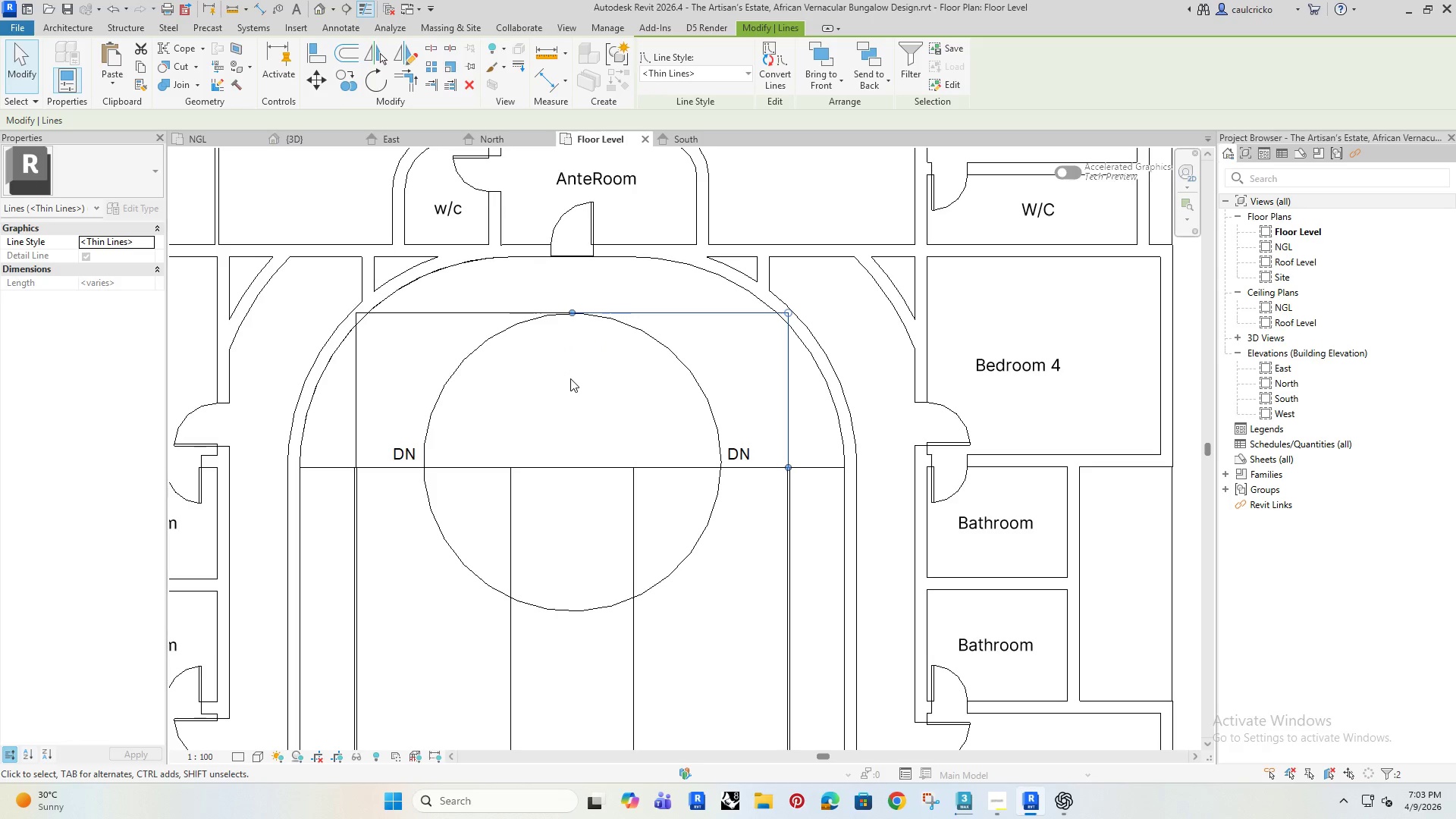 
key(Escape)
key(Escape)
type(dl)
 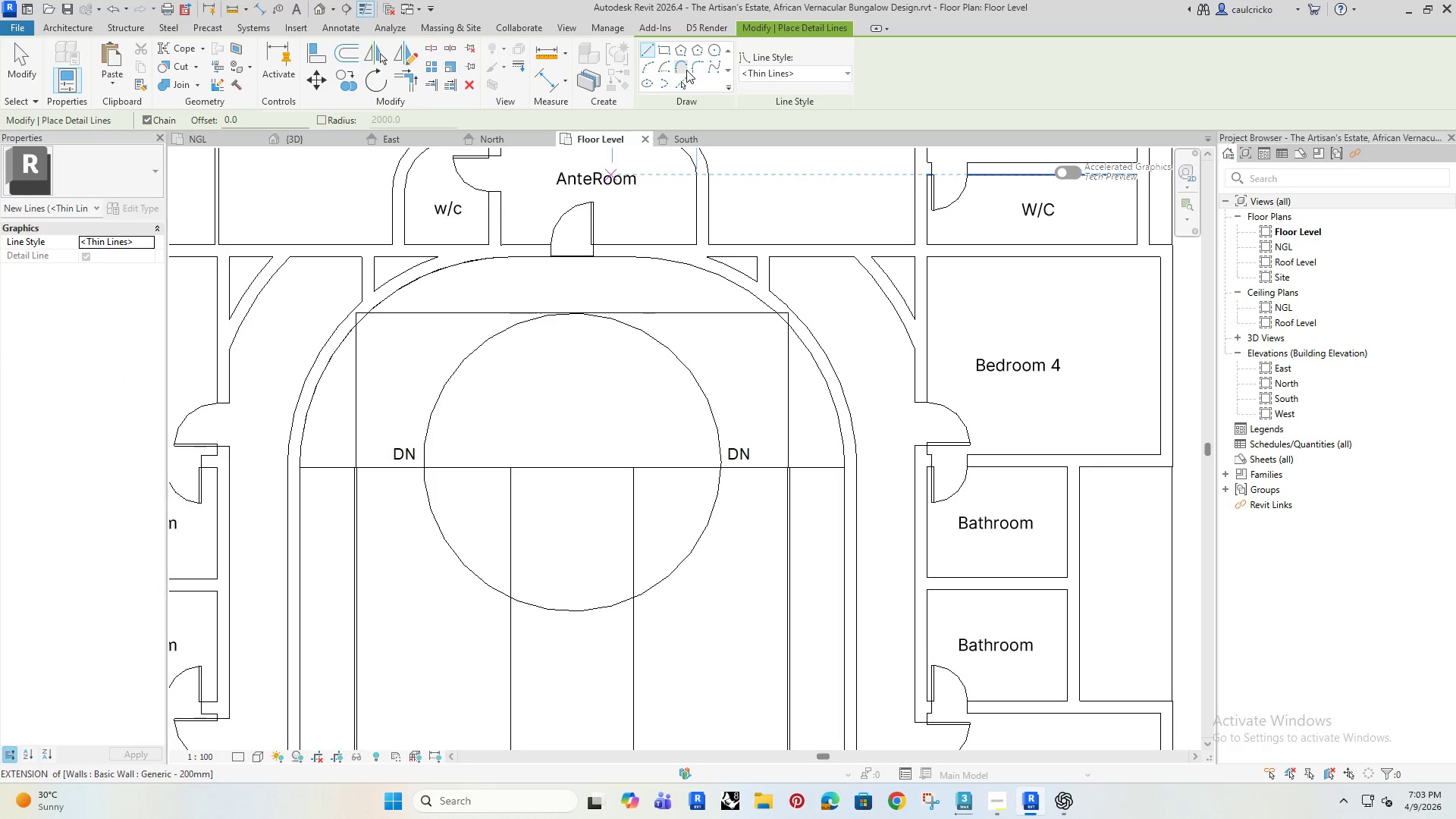 
left_click([691, 66])
 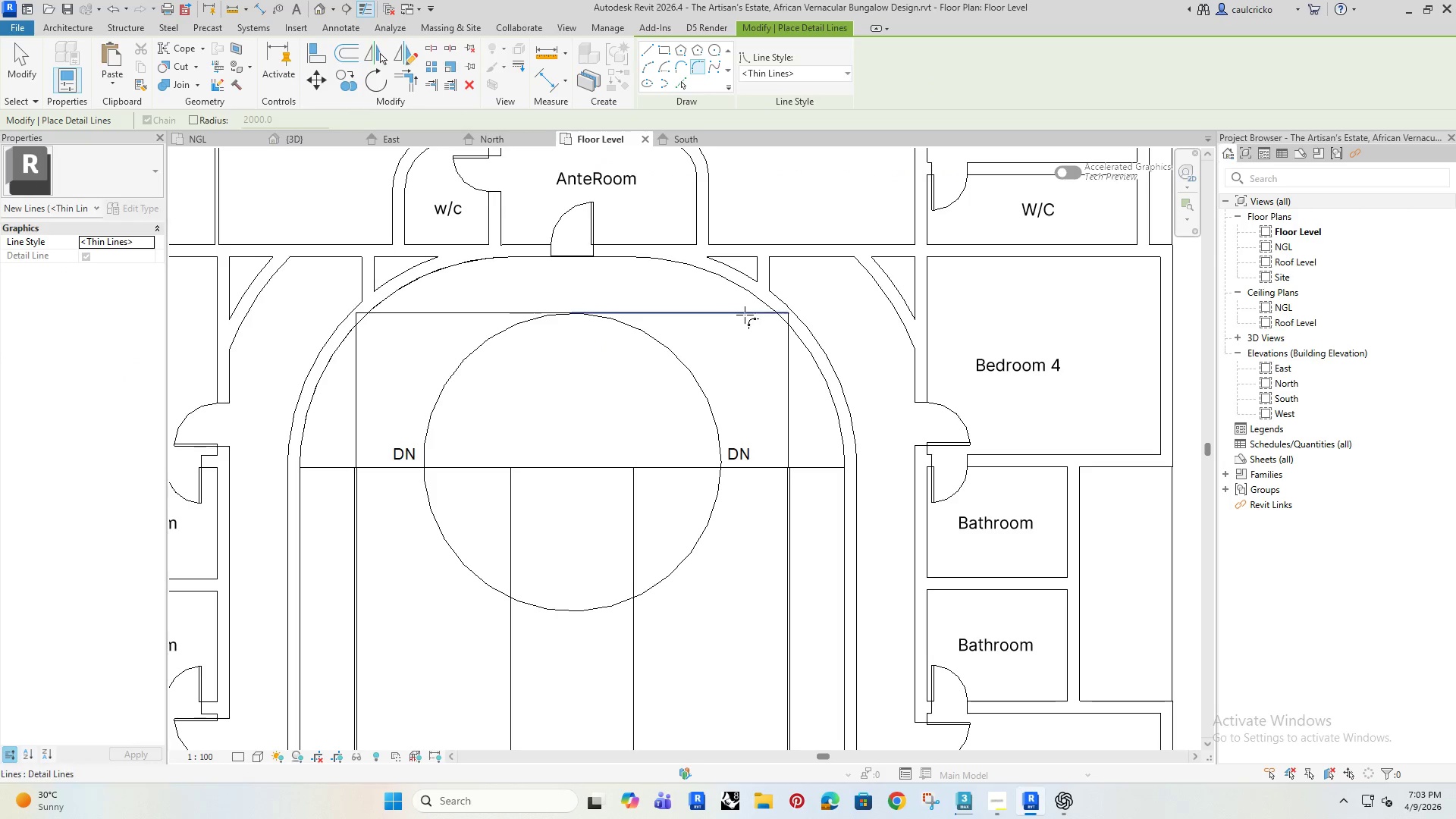 
left_click([745, 315])
 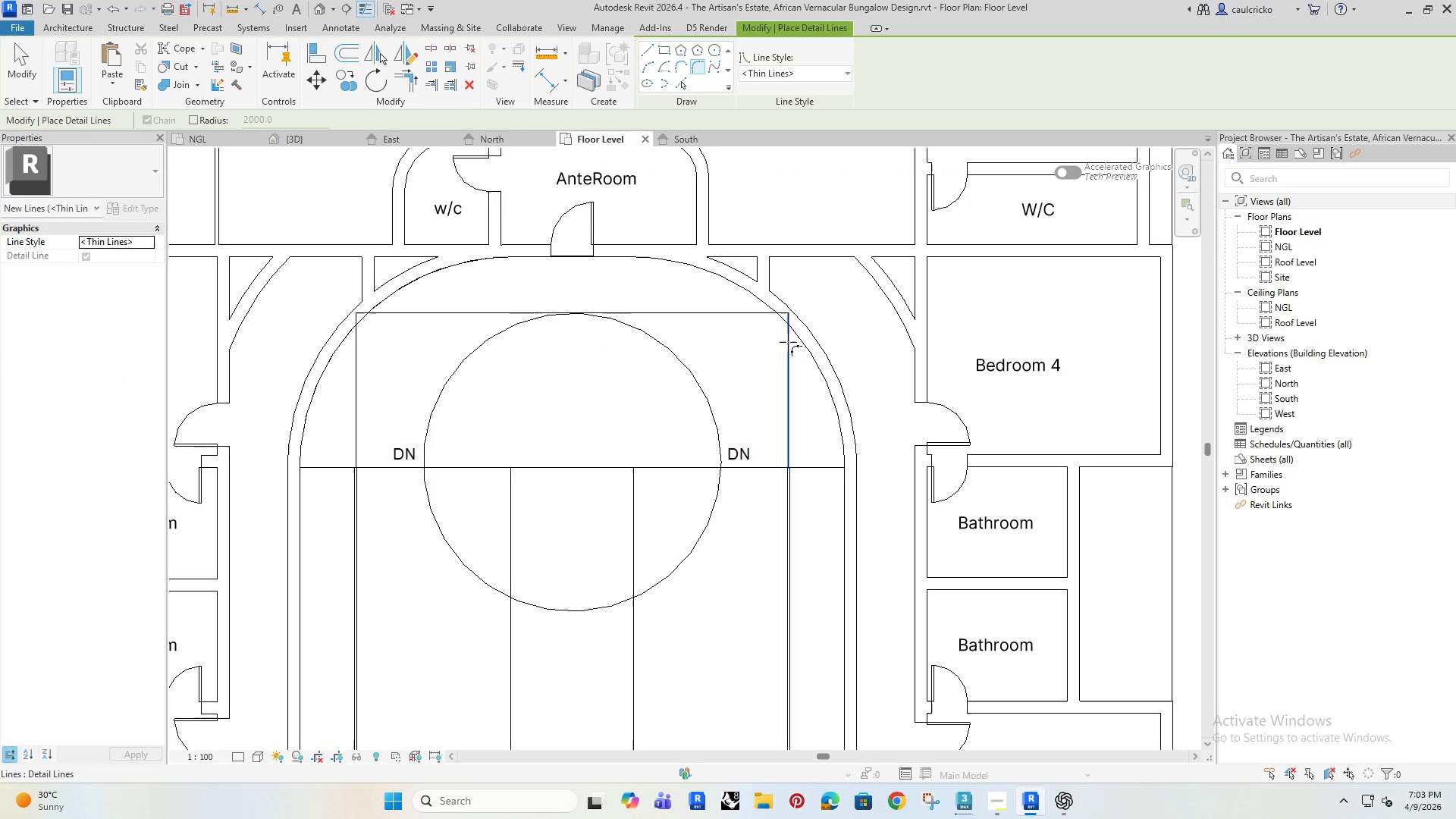 
left_click([788, 342])
 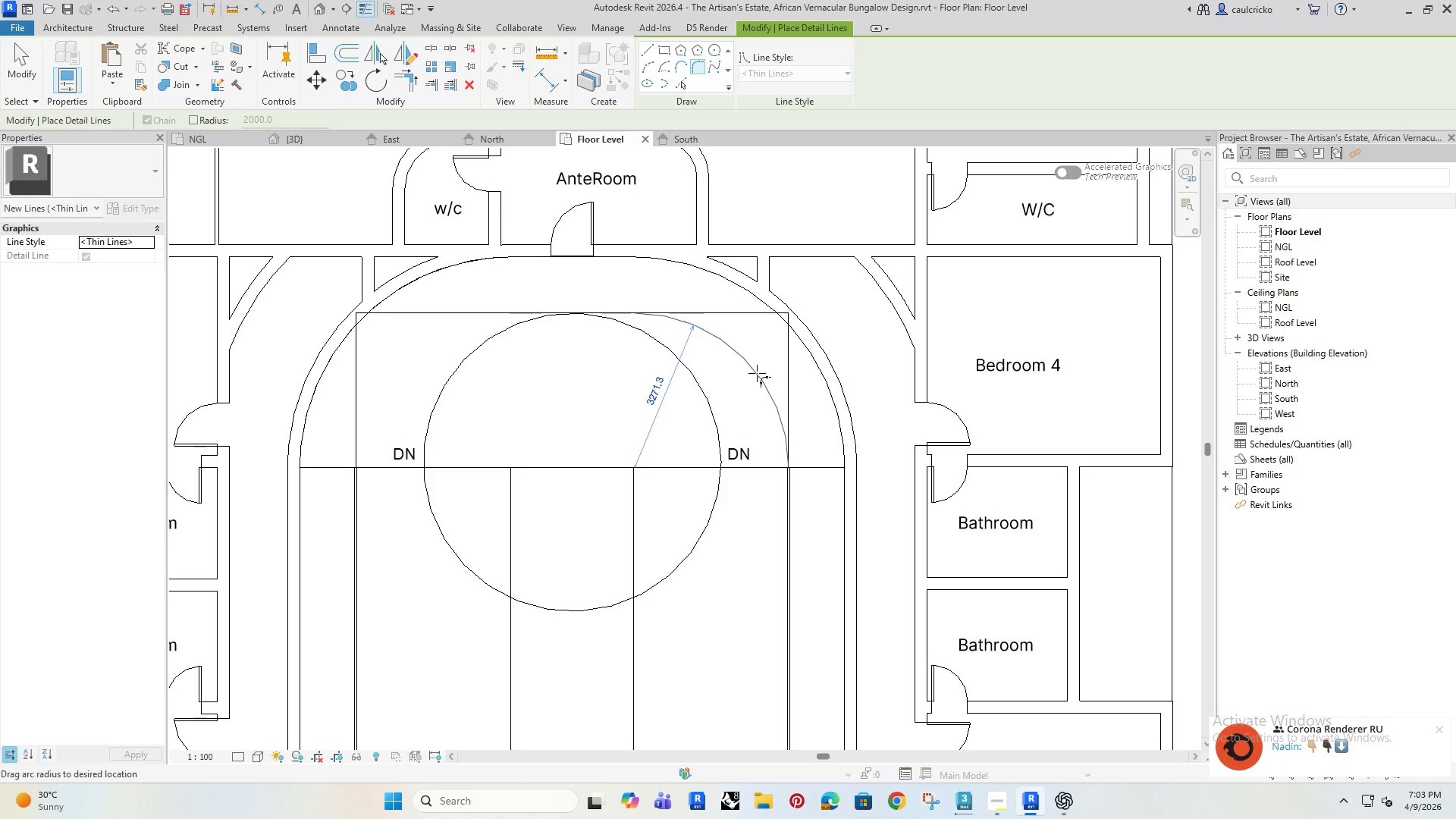 
wait(7.12)
 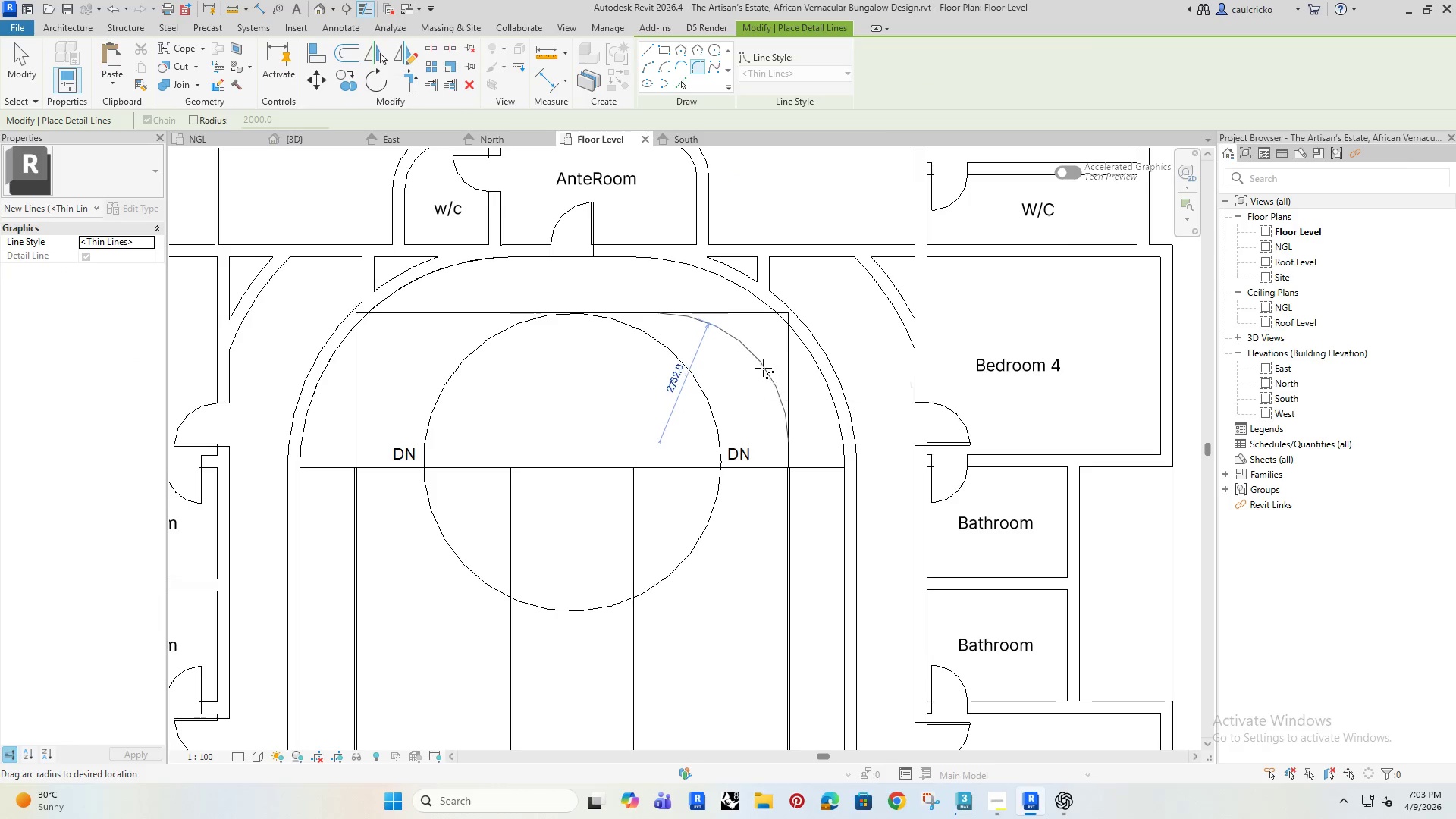 
left_click([757, 373])
 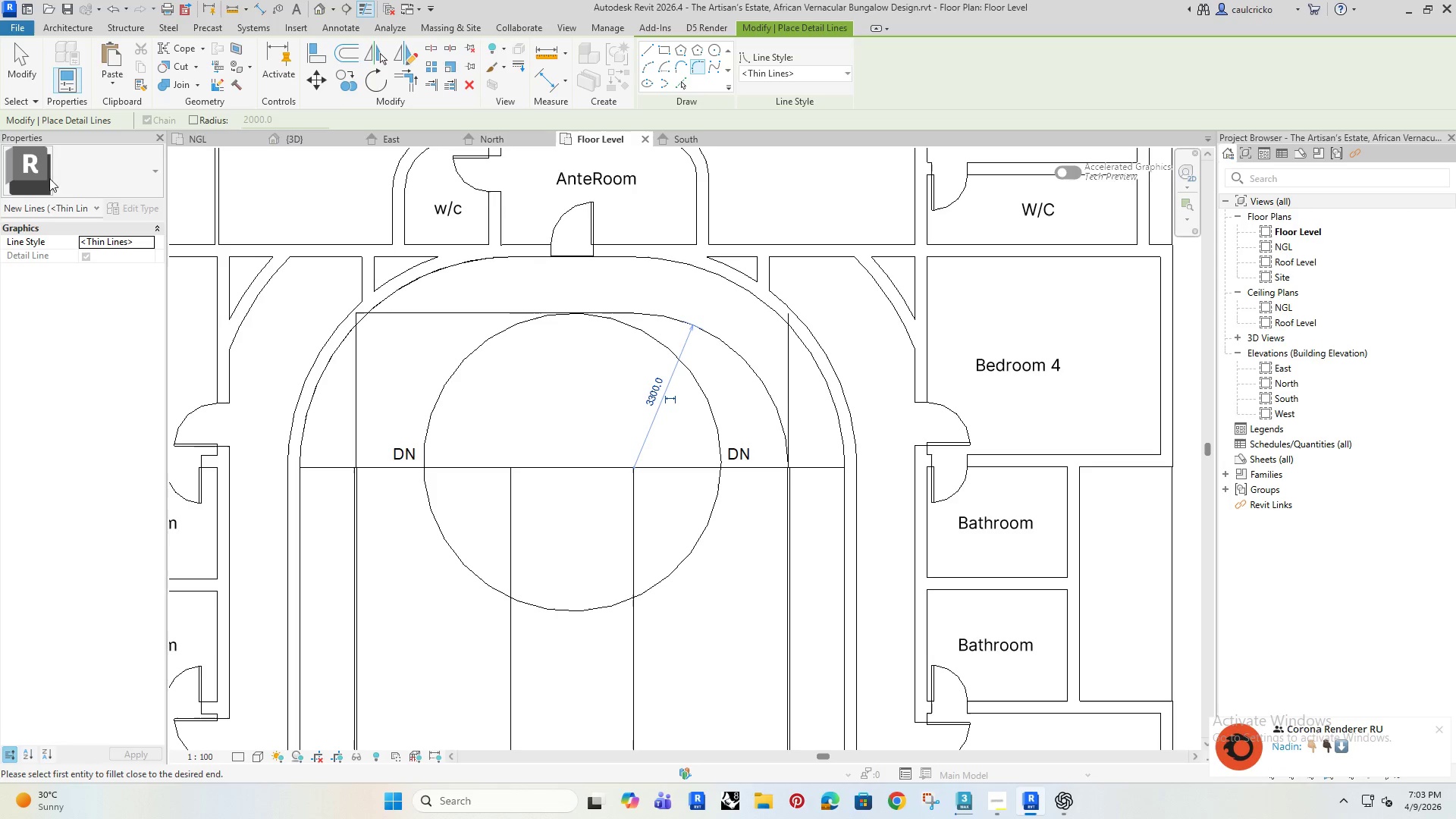 
left_click([194, 120])
 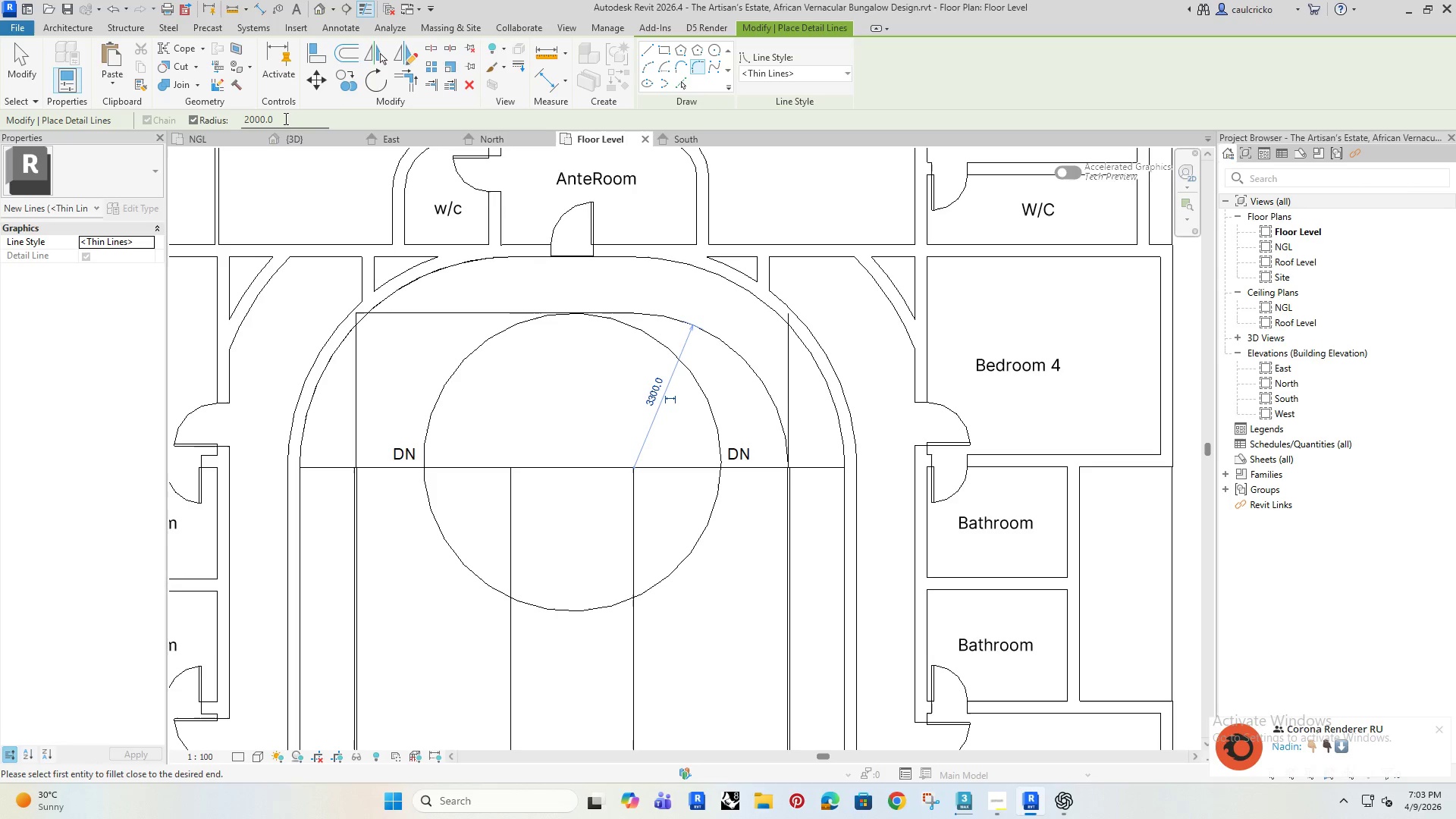 
left_click_drag(start_coordinate=[285, 118], to_coordinate=[241, 132])
 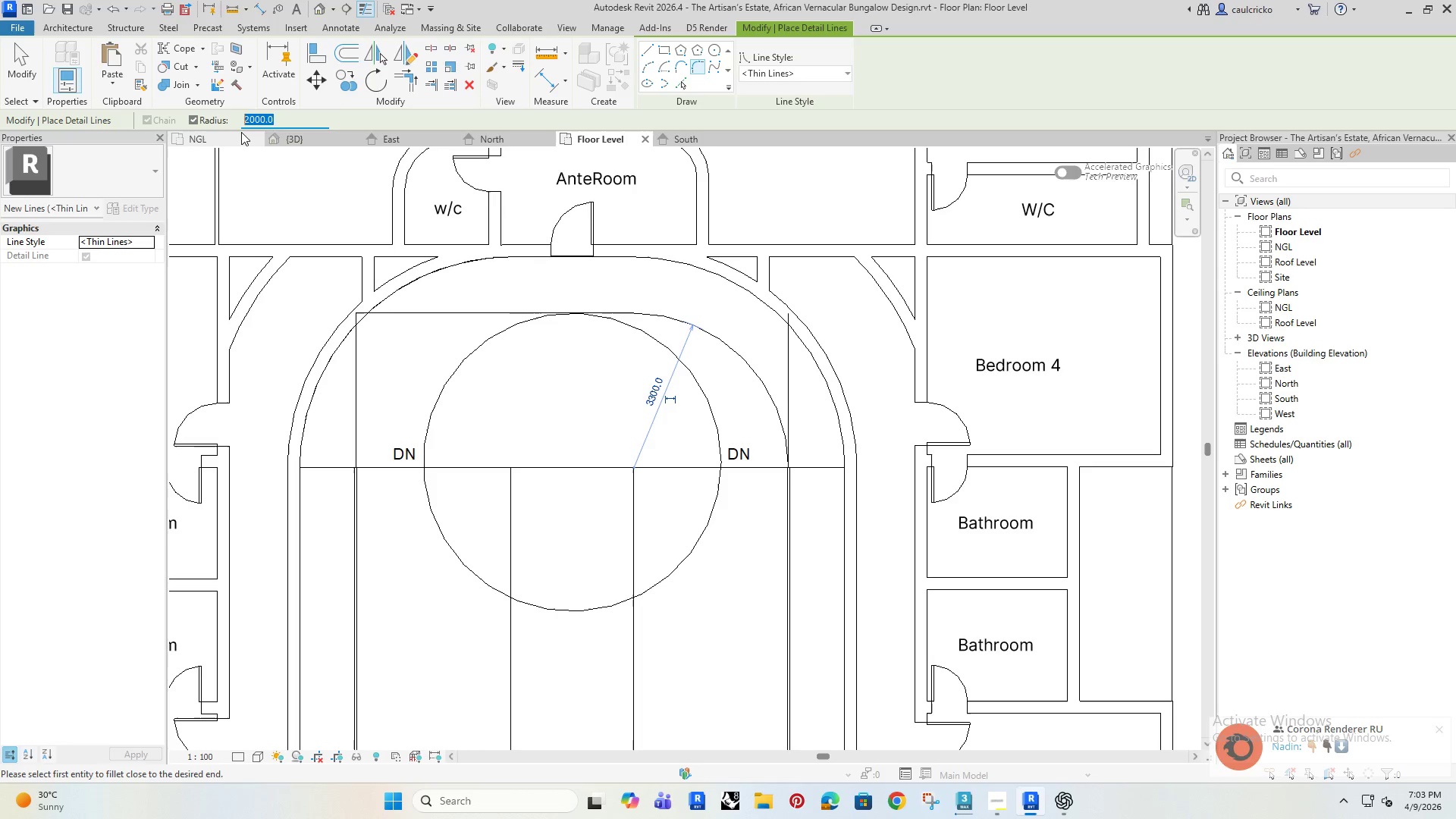 
type(3300)
 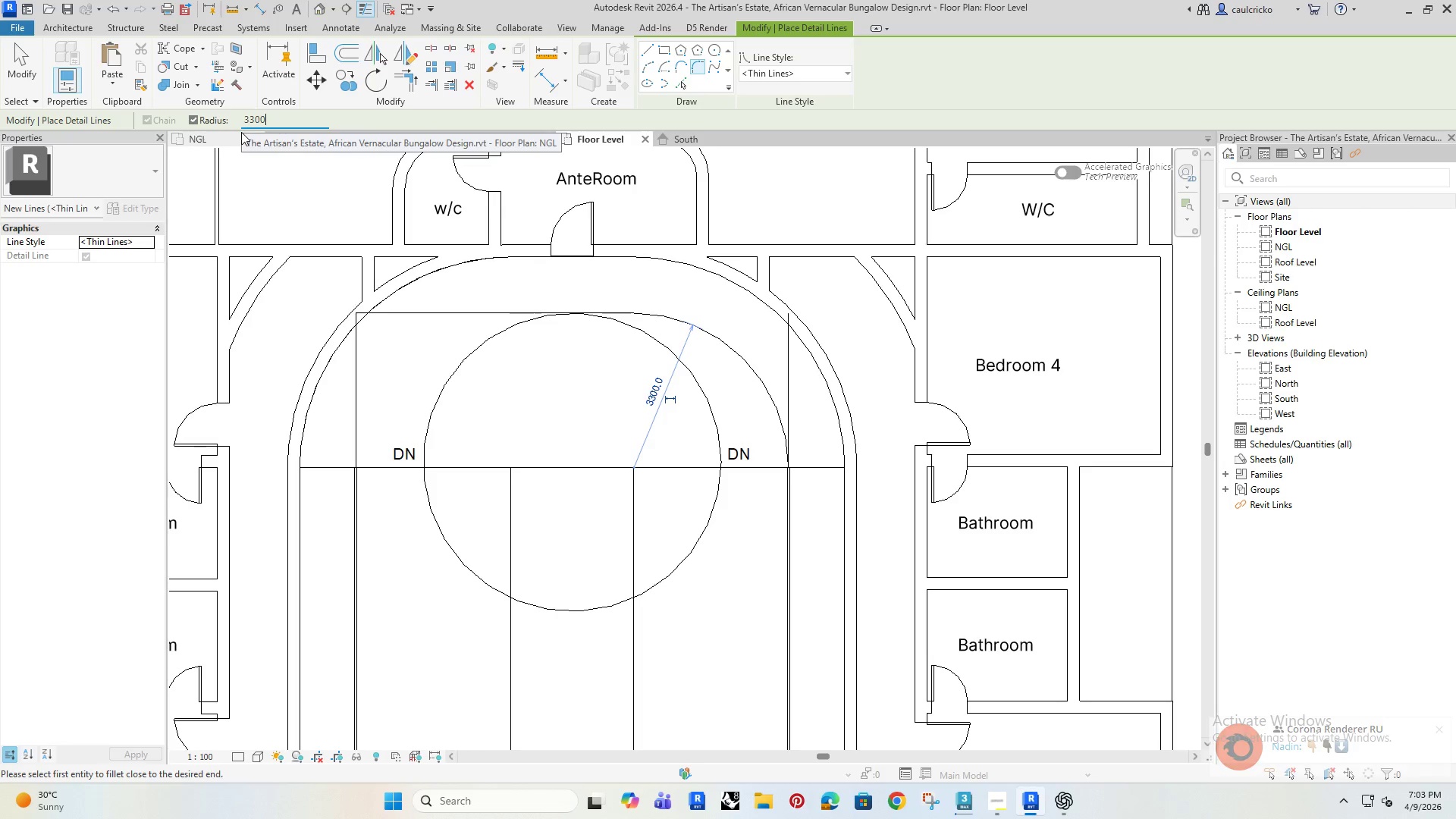 
key(Enter)
 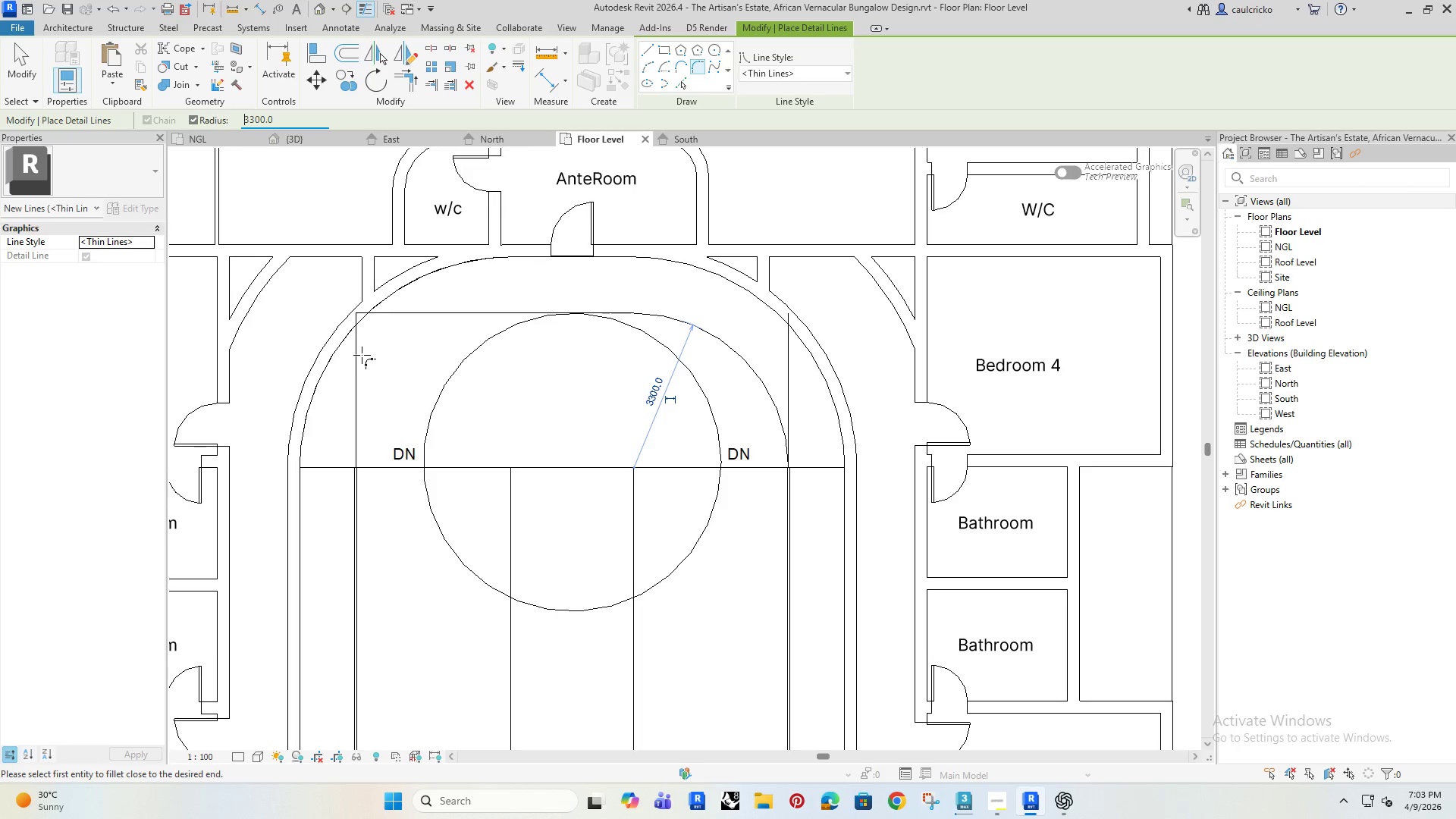 
left_click([355, 362])
 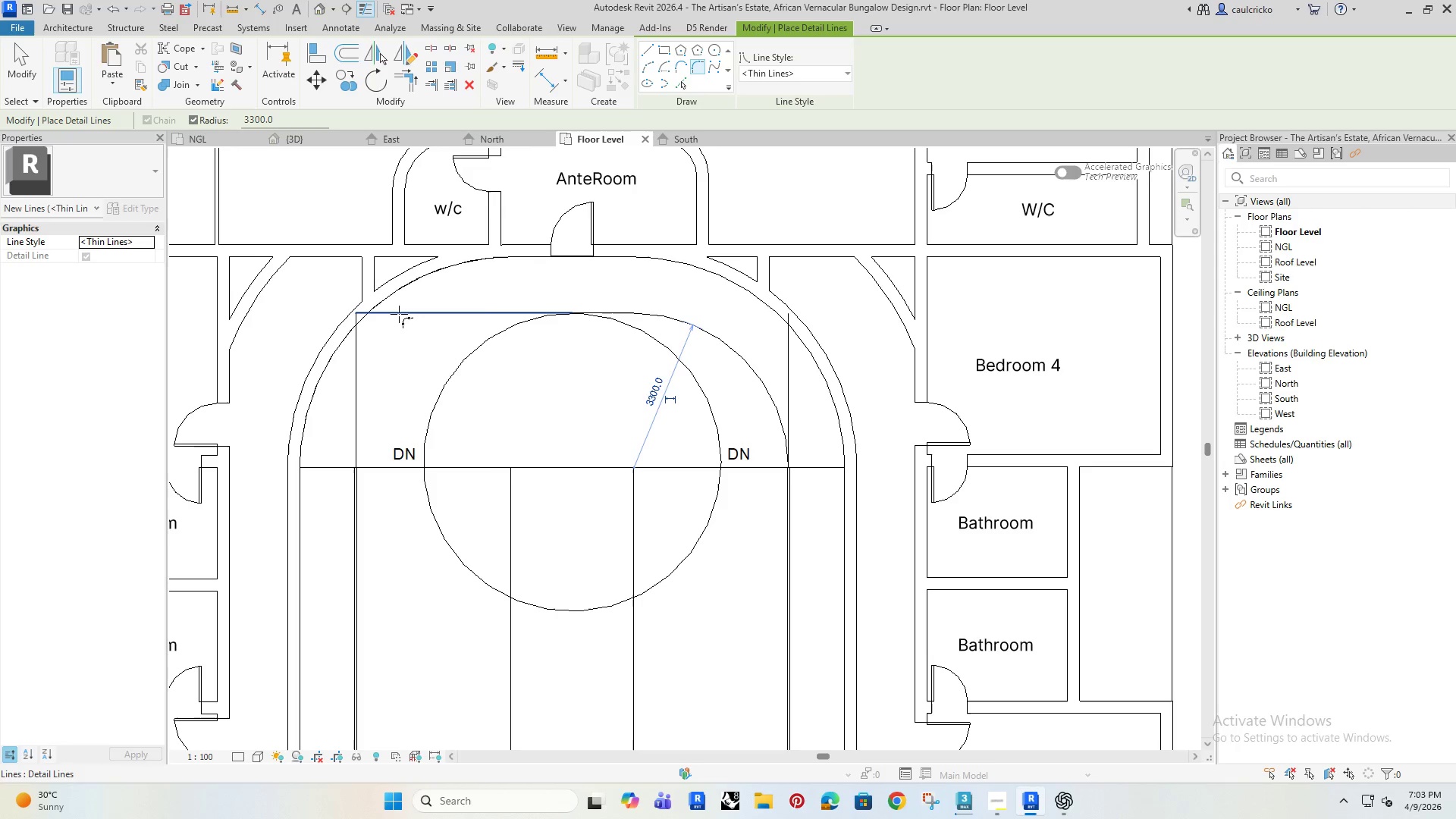 
left_click([399, 314])
 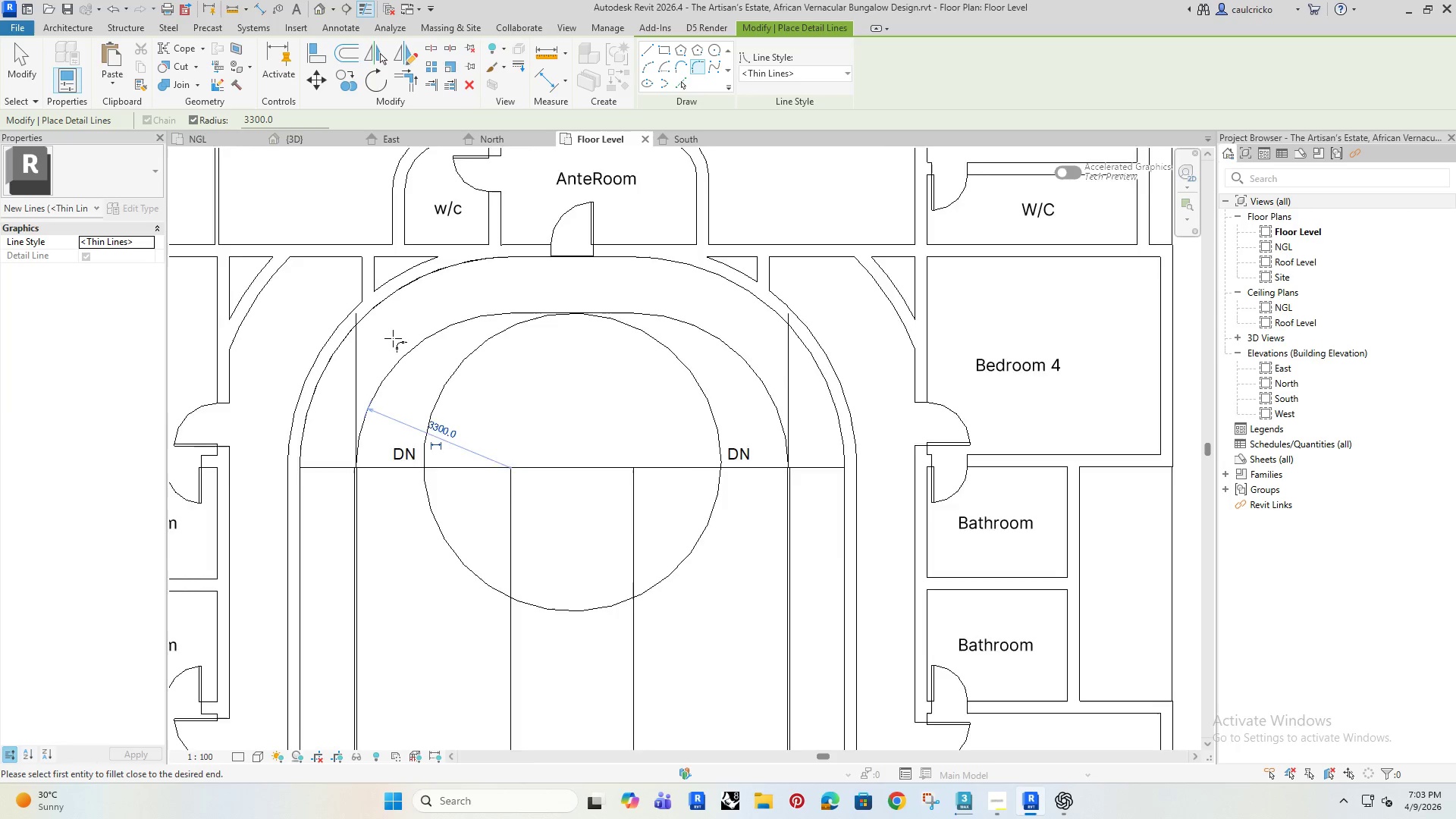 
key(Escape)
 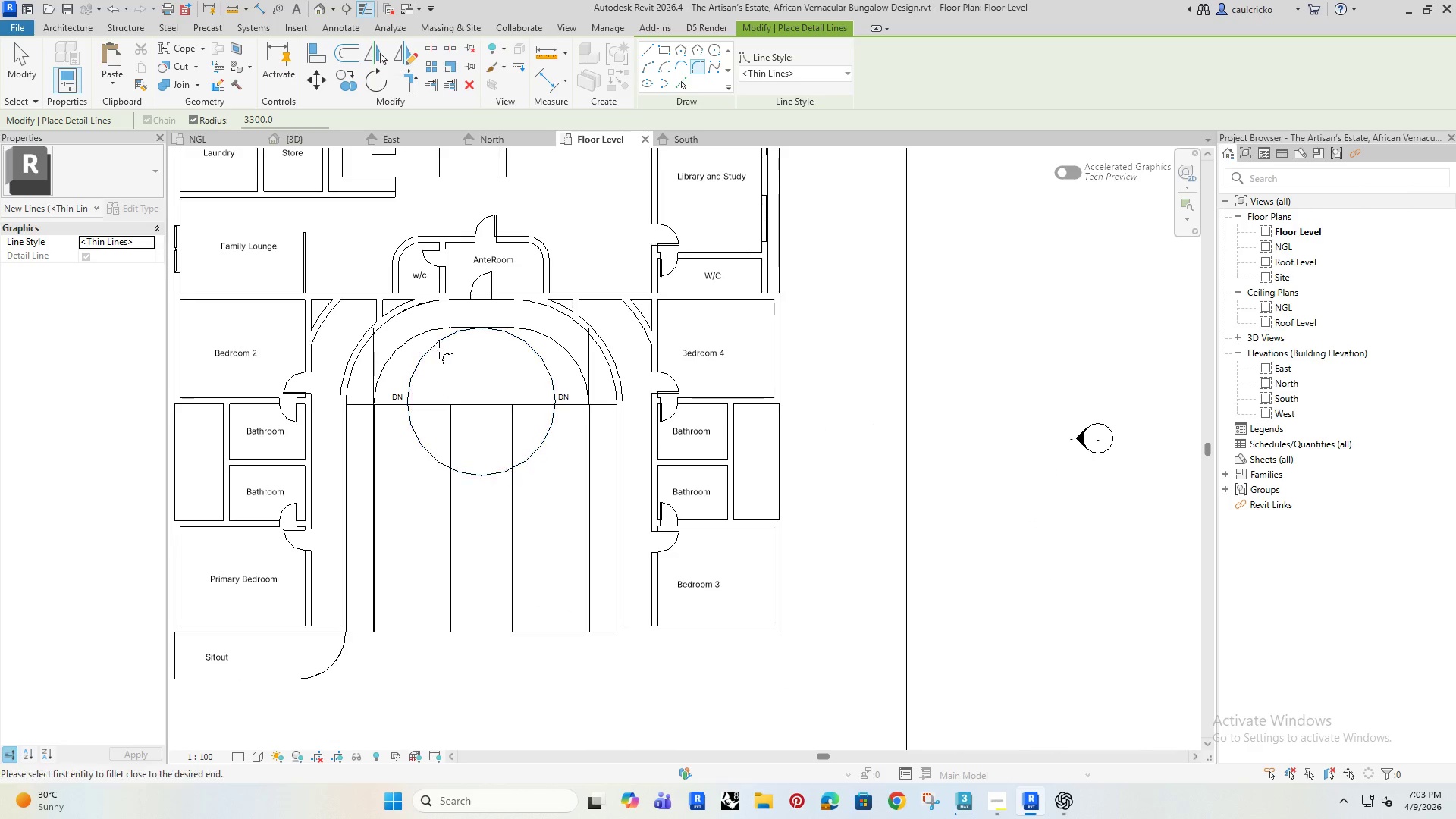 
scroll: coordinate [391, 344], scroll_direction: down, amount: 5.0
 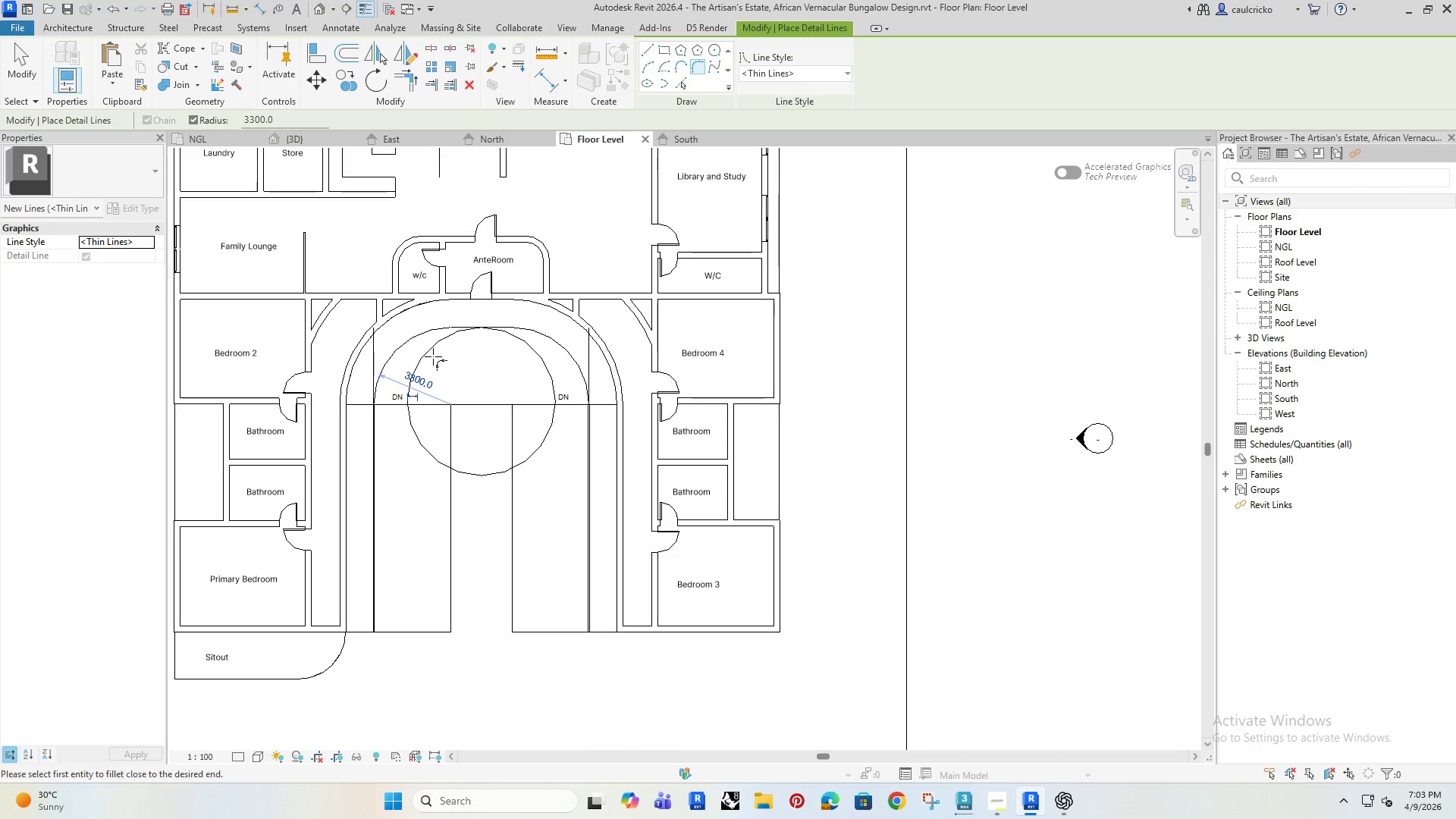 
key(Escape)
 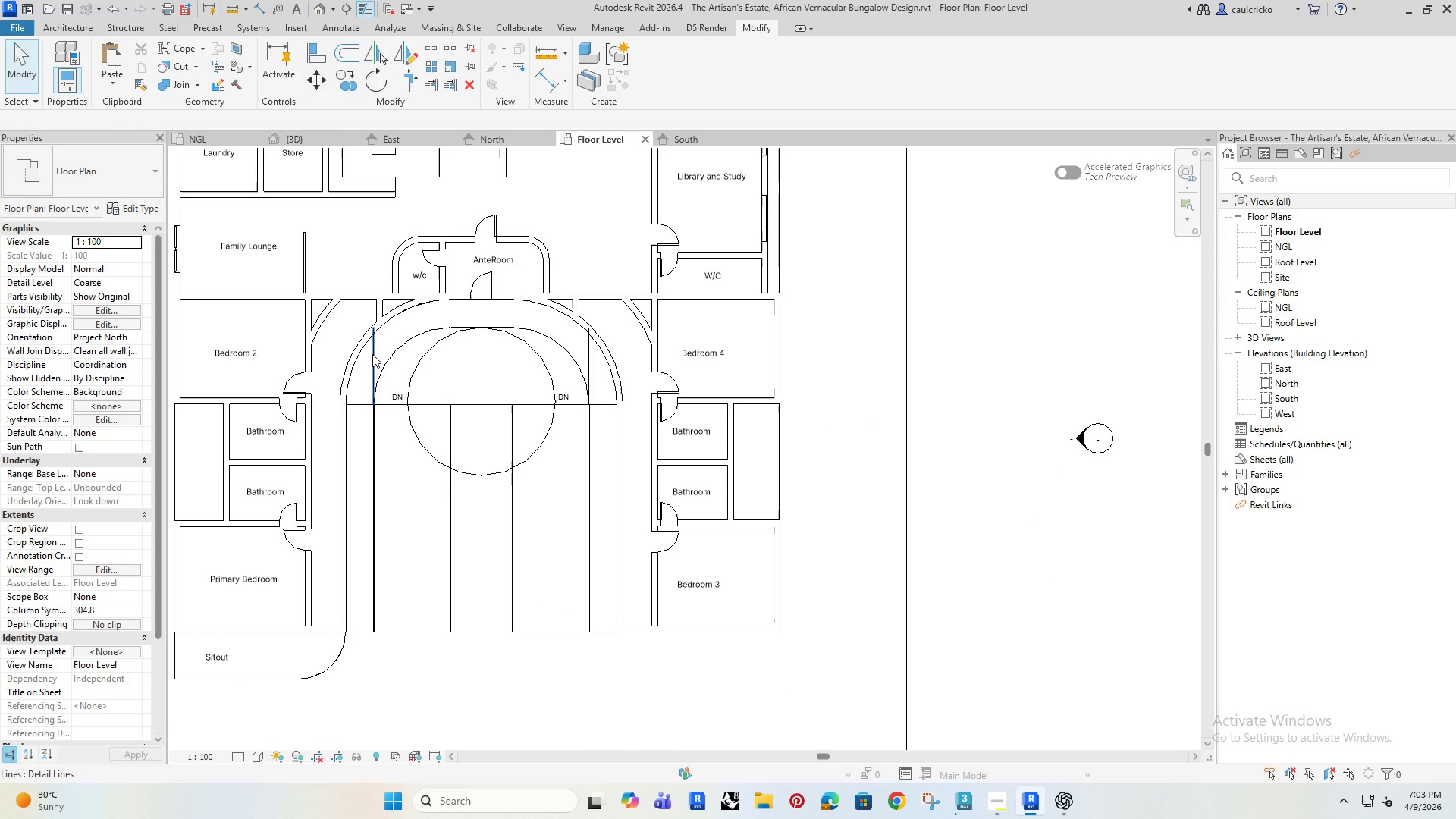 
left_click([372, 354])
 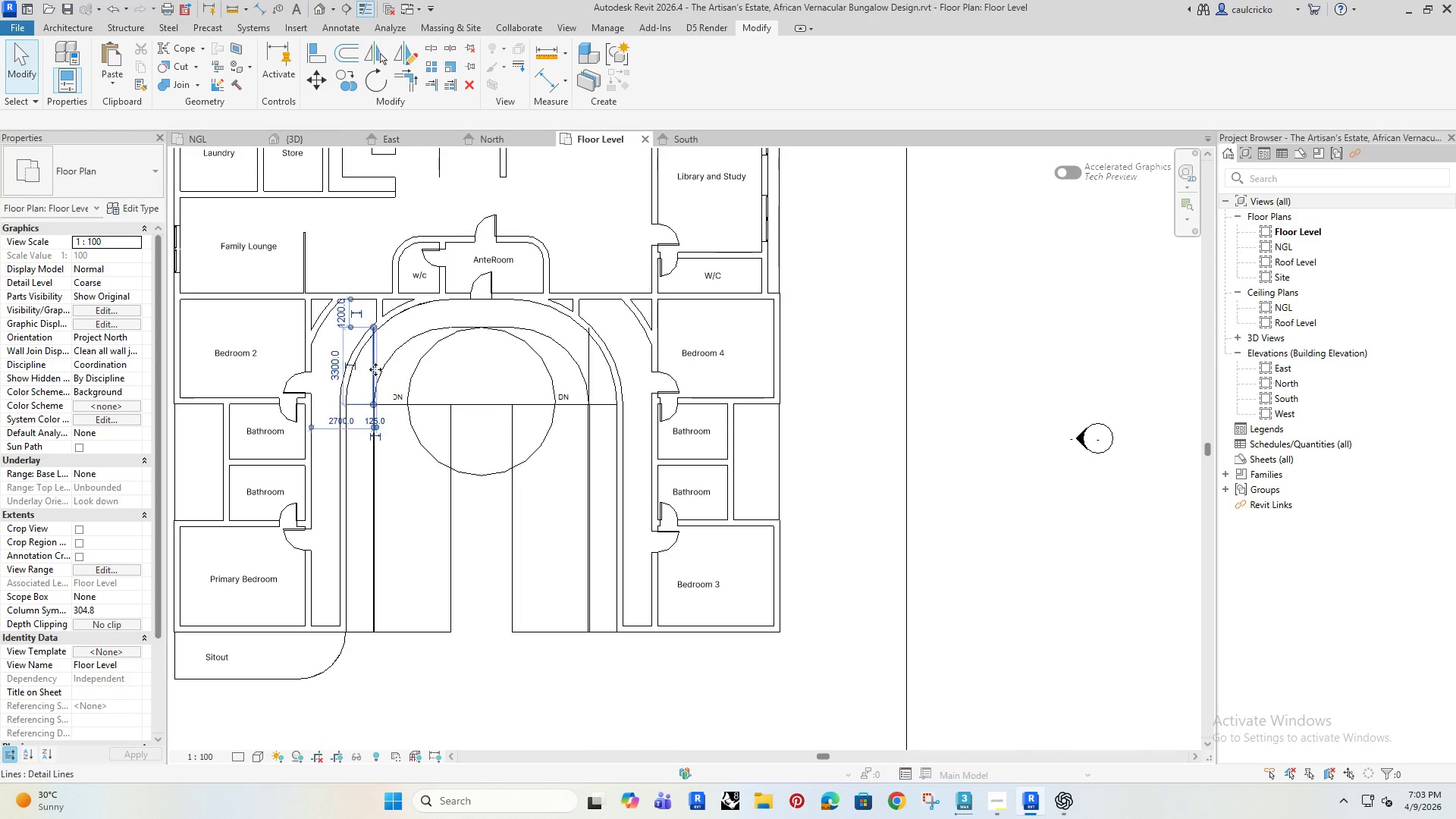 
key(Delete)
 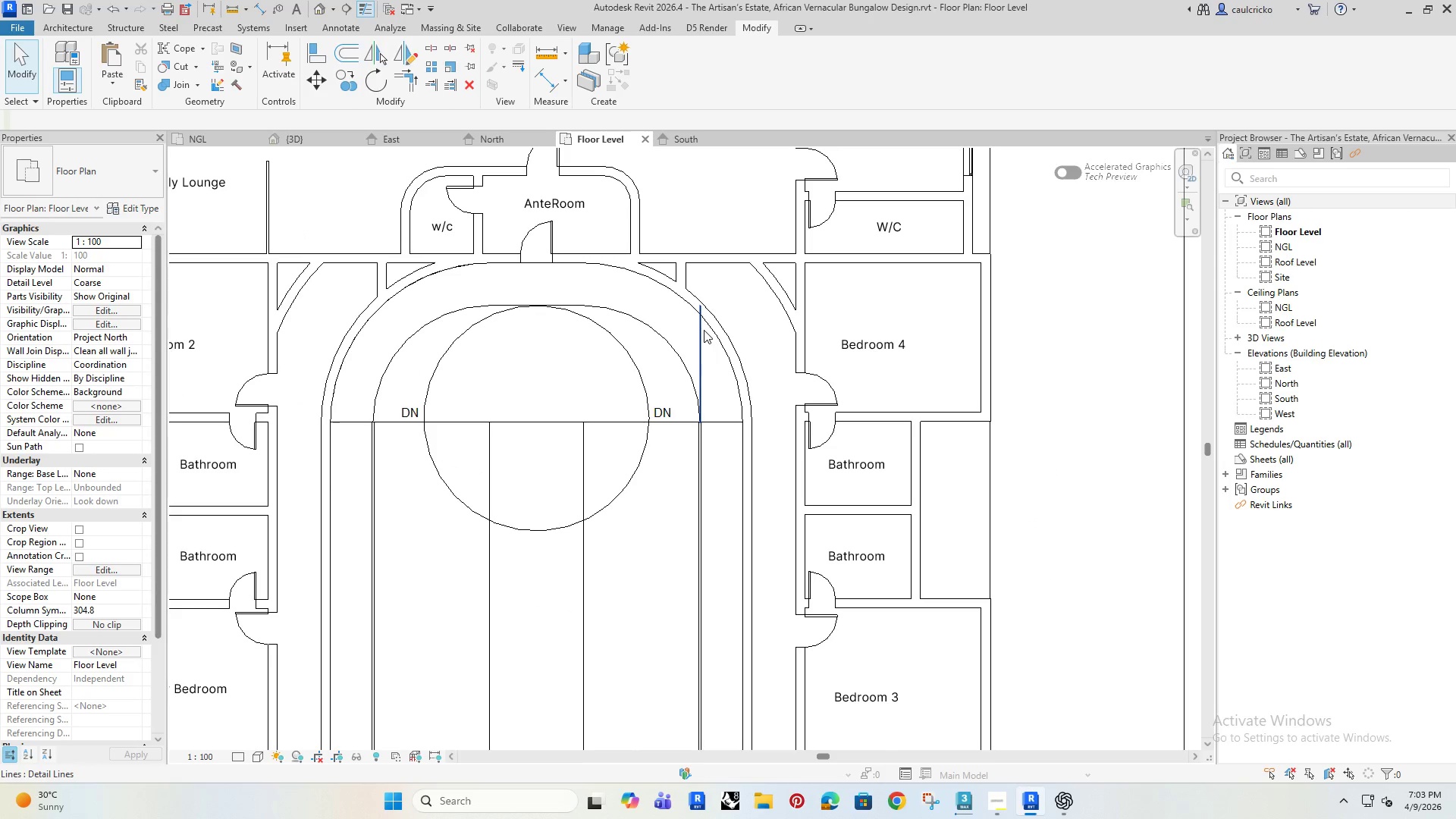 
scroll: coordinate [375, 369], scroll_direction: up, amount: 3.0
 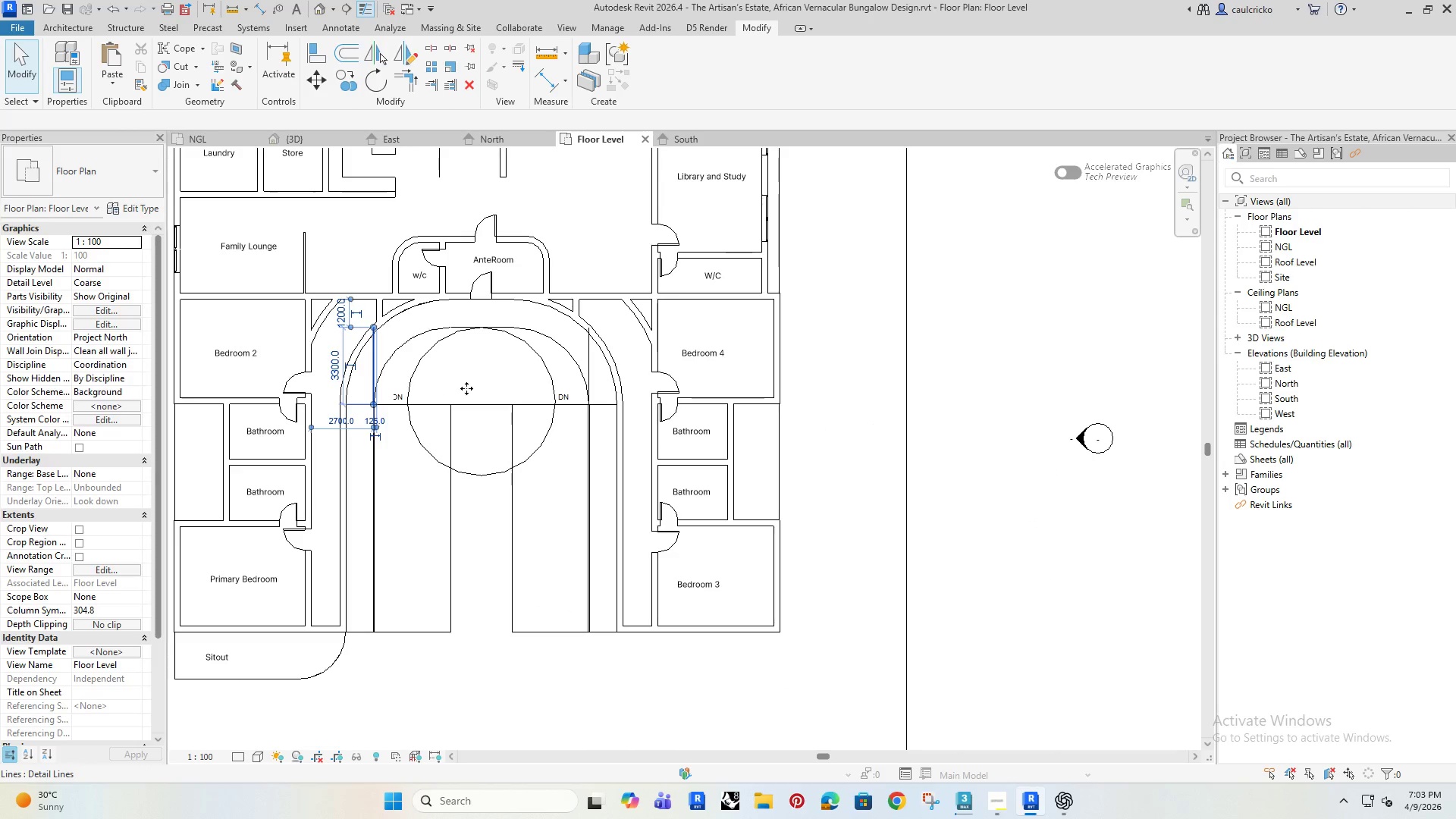 
key(Delete)
 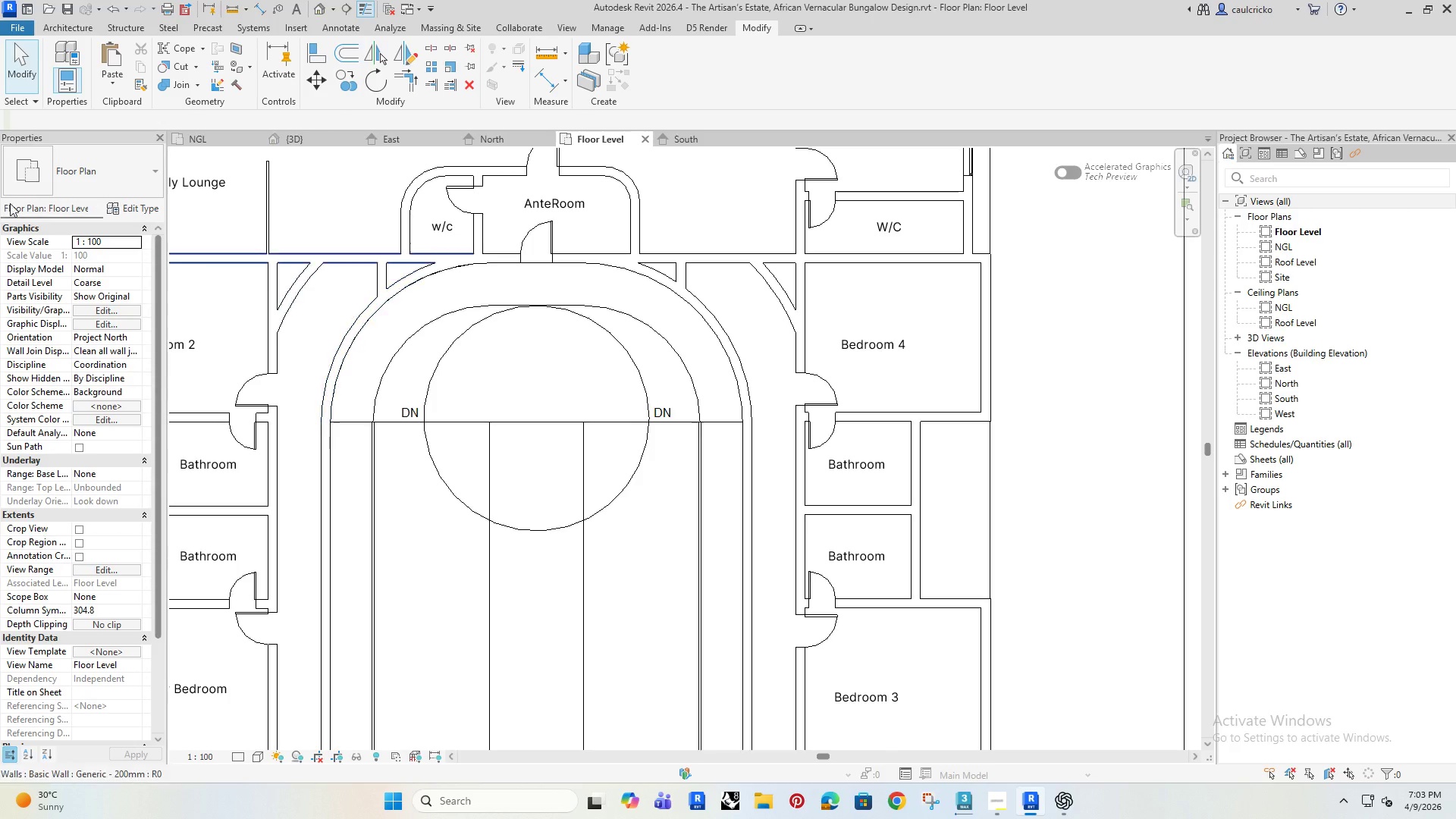 
left_click([70, 30])
 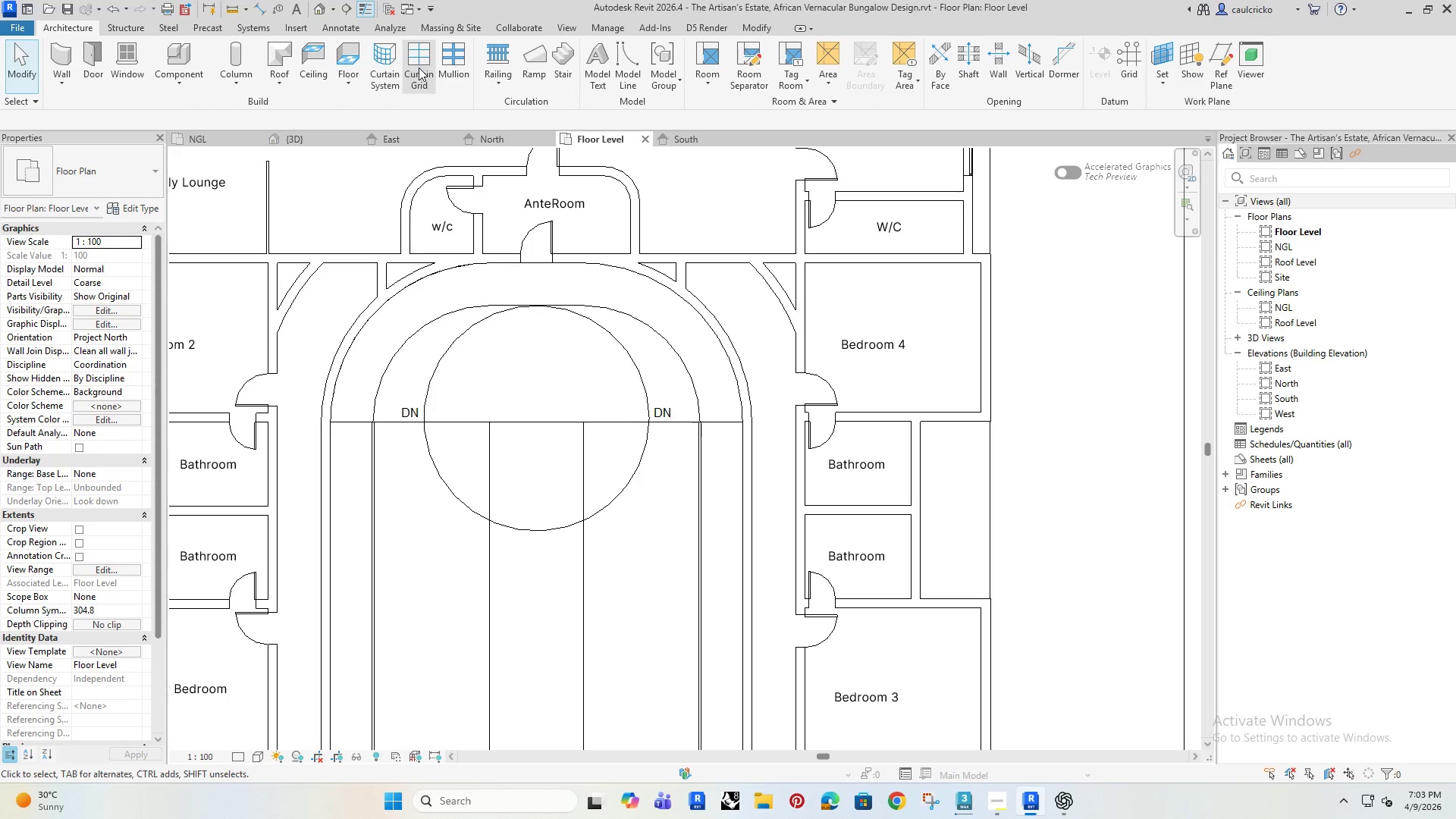 
left_click([510, 52])
 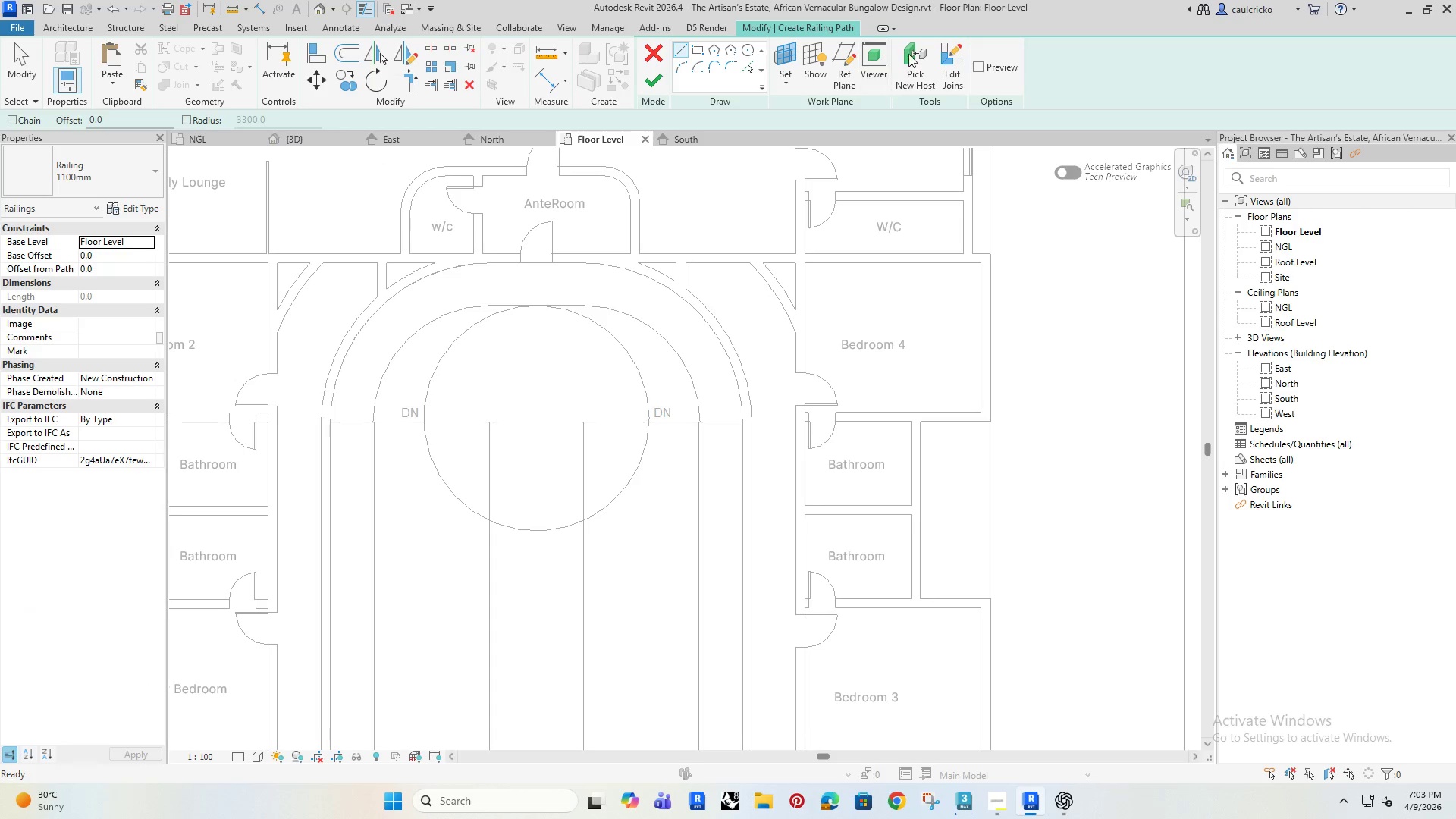 
left_click([918, 49])
 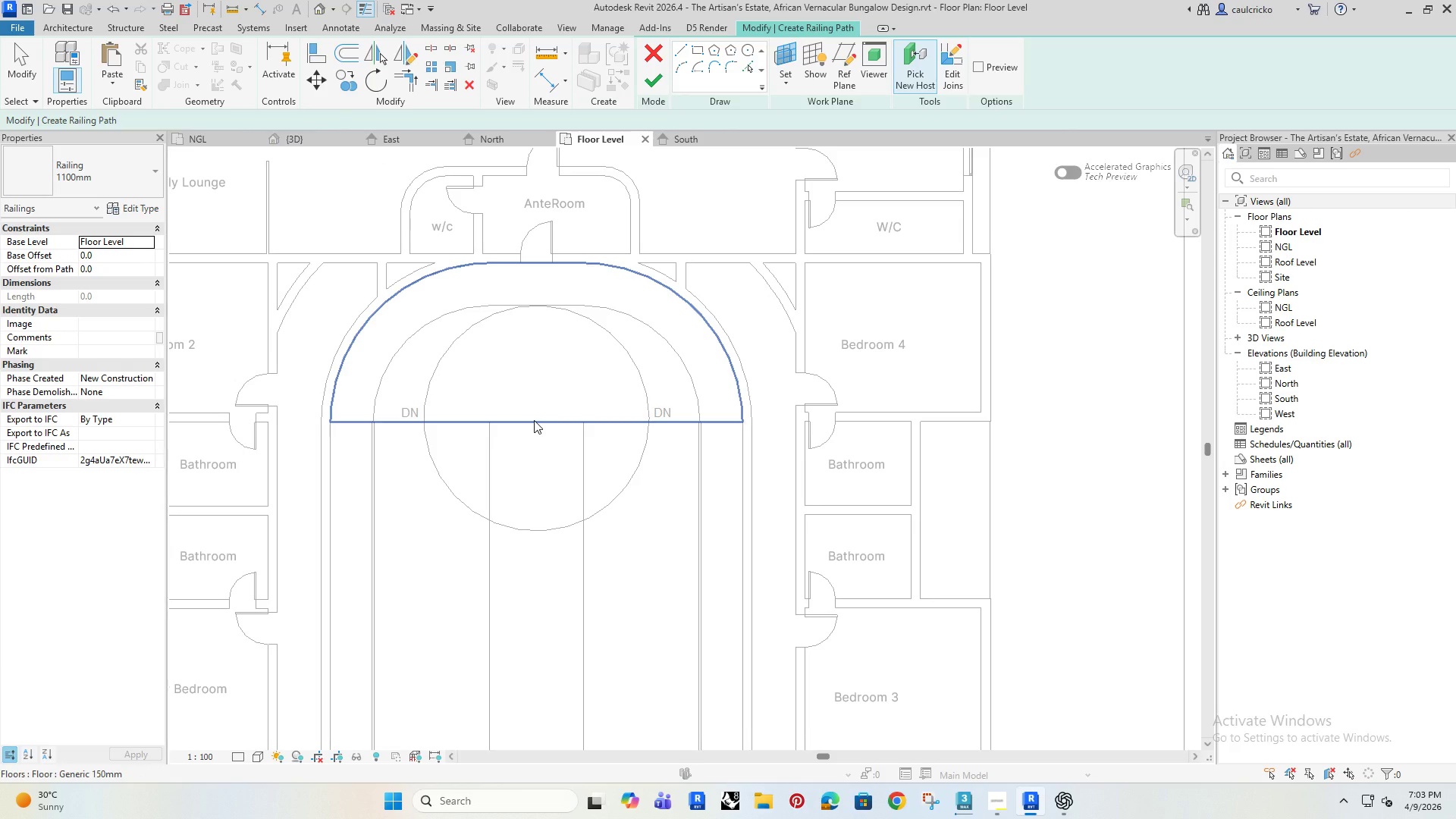 
left_click([534, 420])
 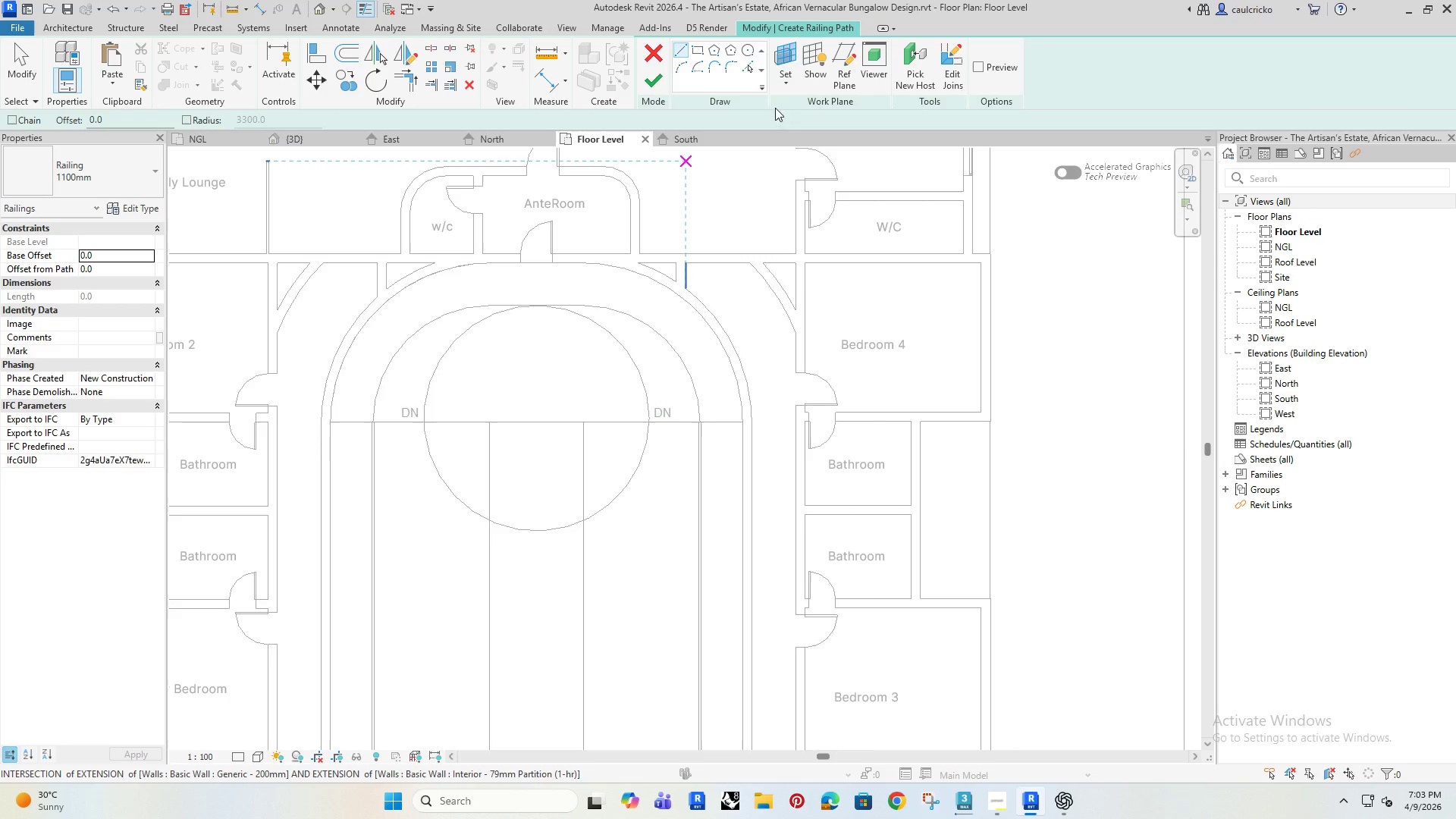 
left_click([745, 64])
 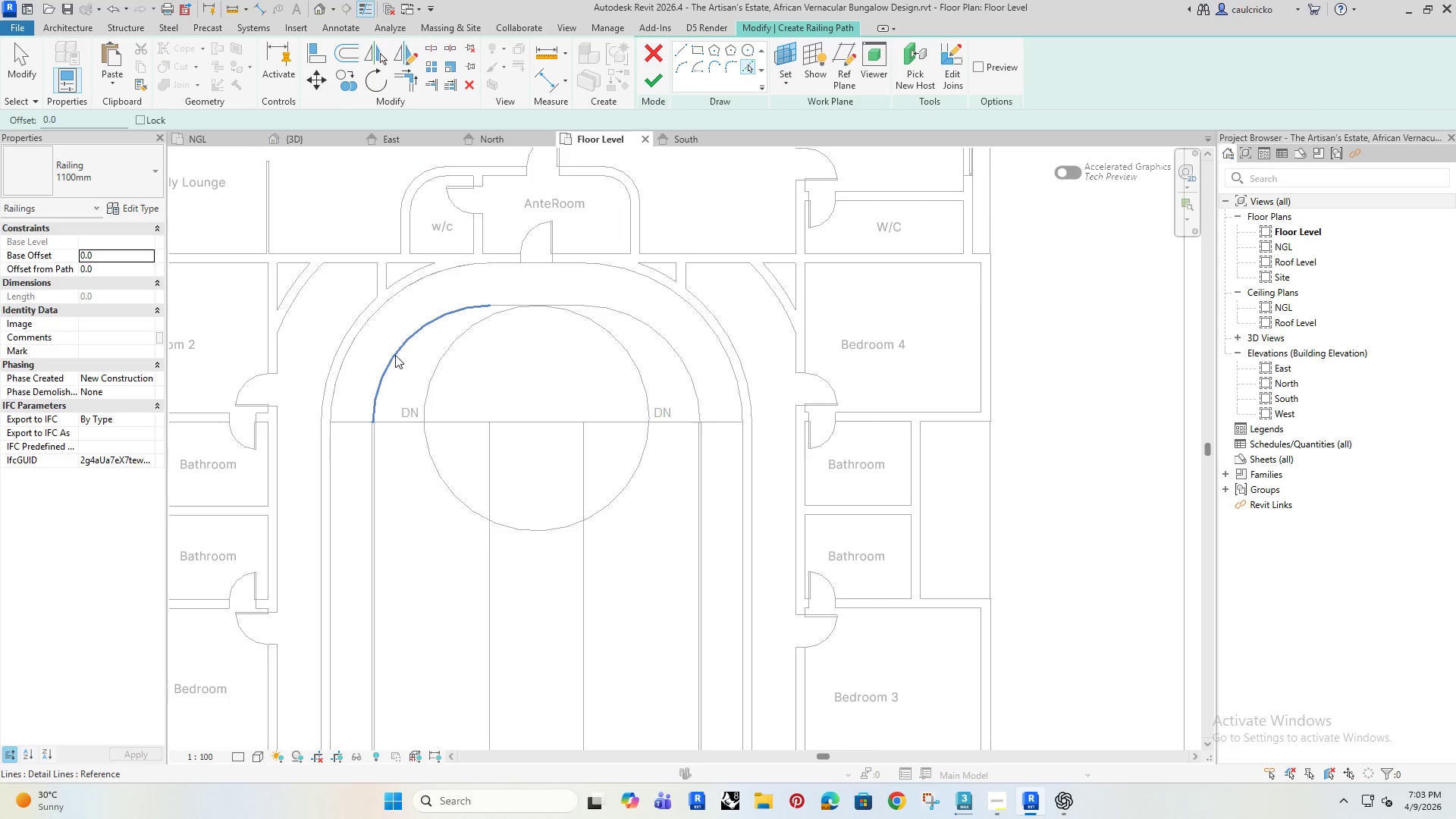 
left_click([395, 355])
 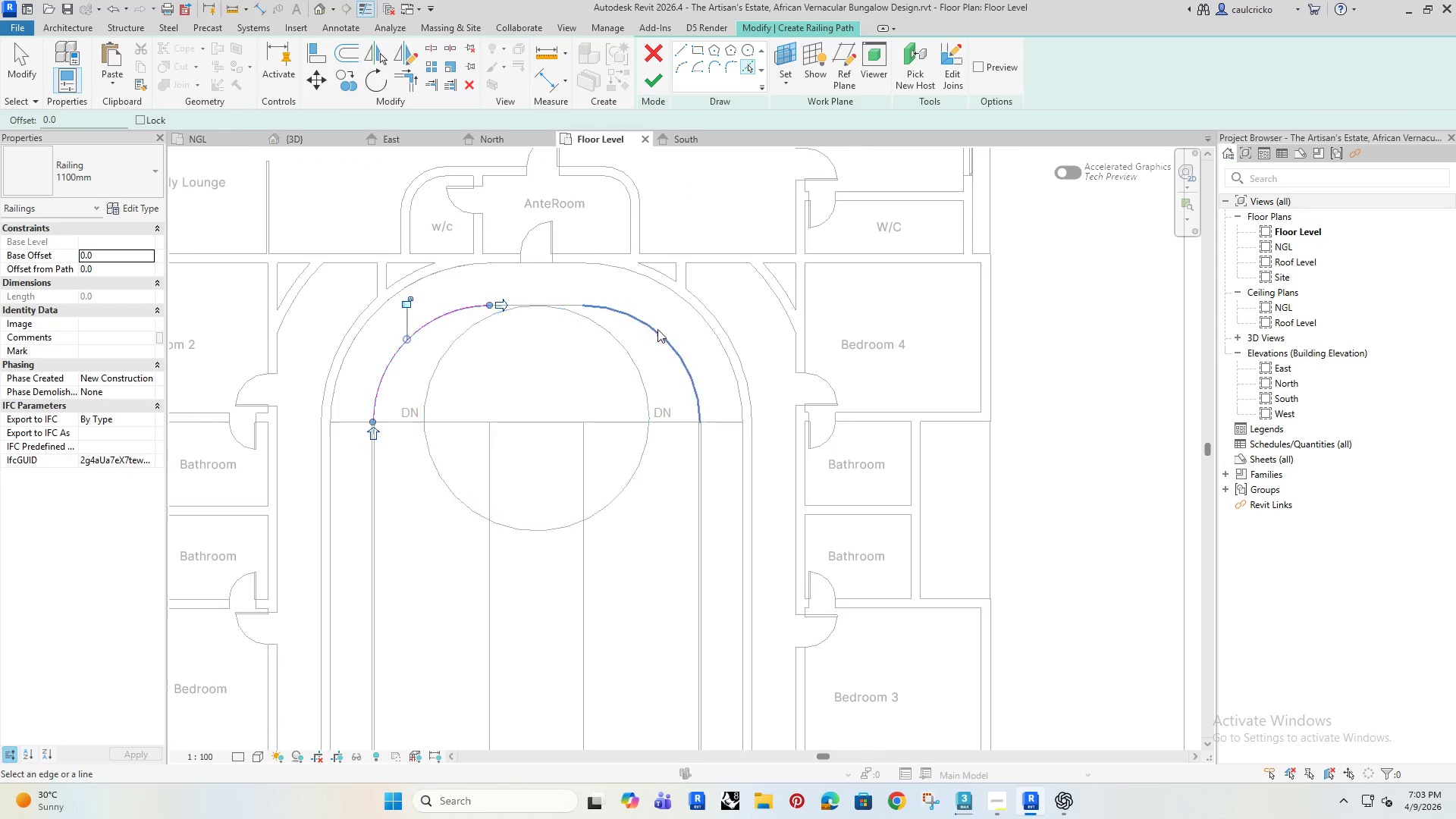 
scroll: coordinate [470, 294], scroll_direction: up, amount: 9.0
 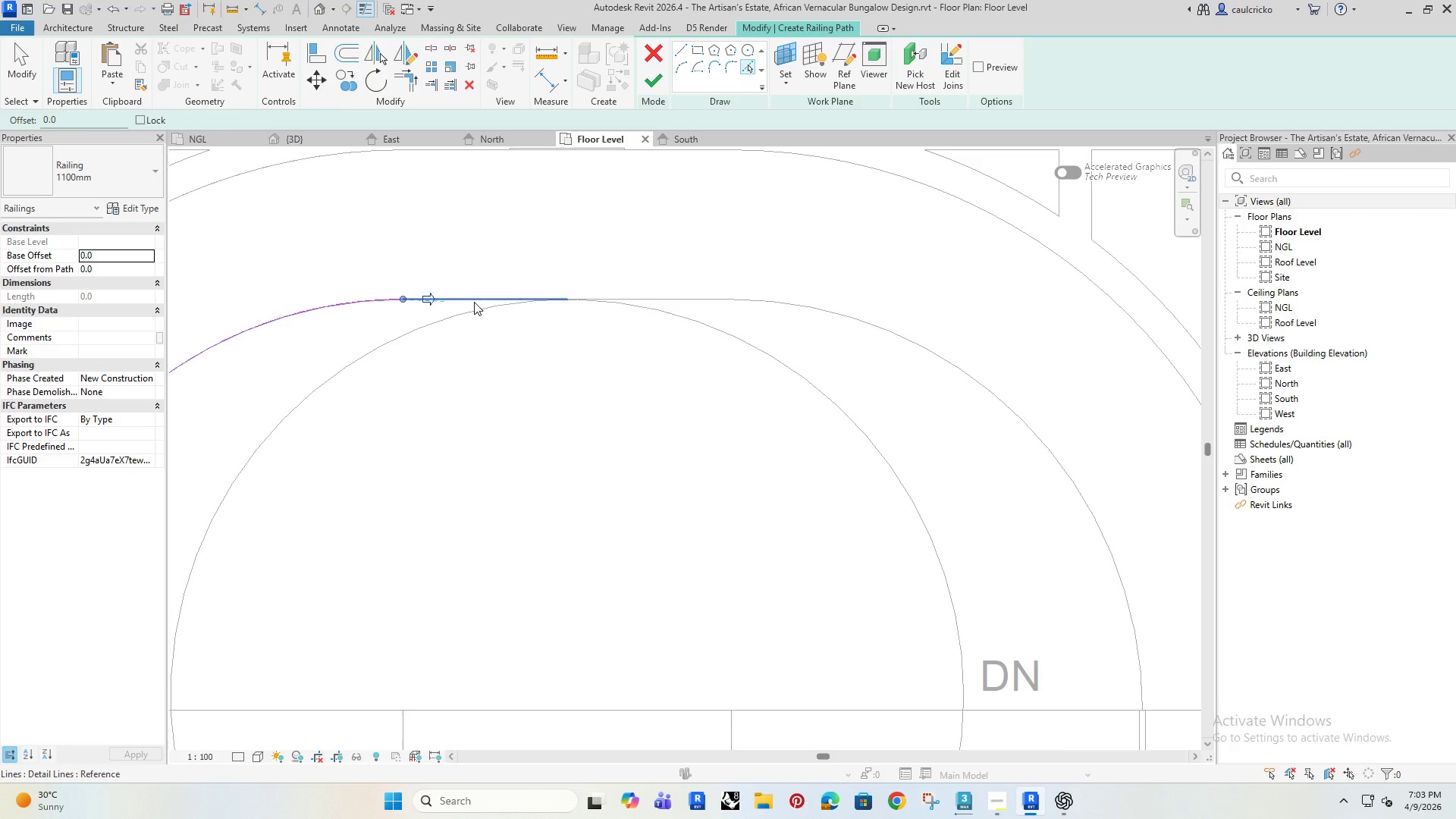 
left_click([474, 302])
 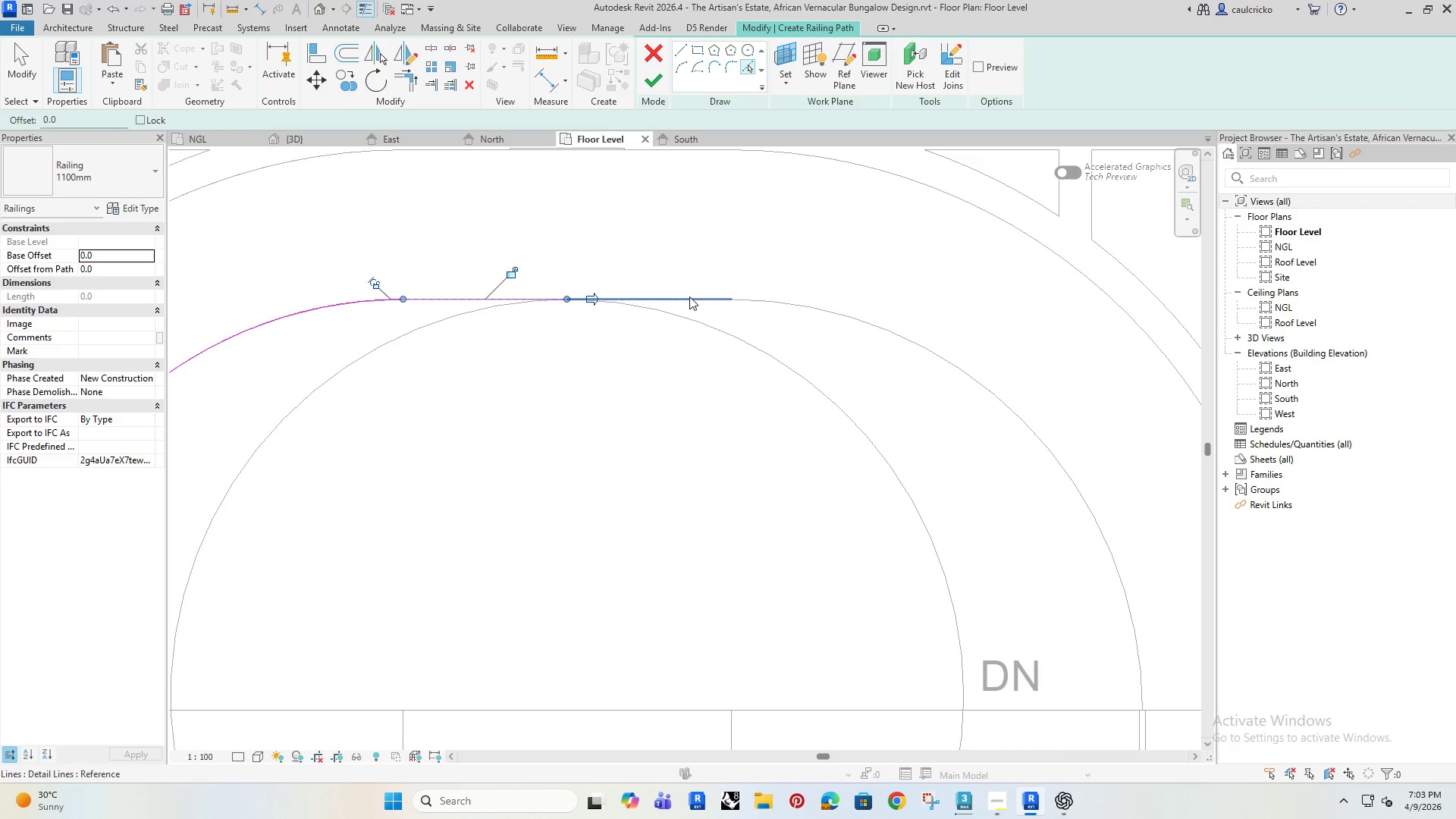 
left_click([689, 297])
 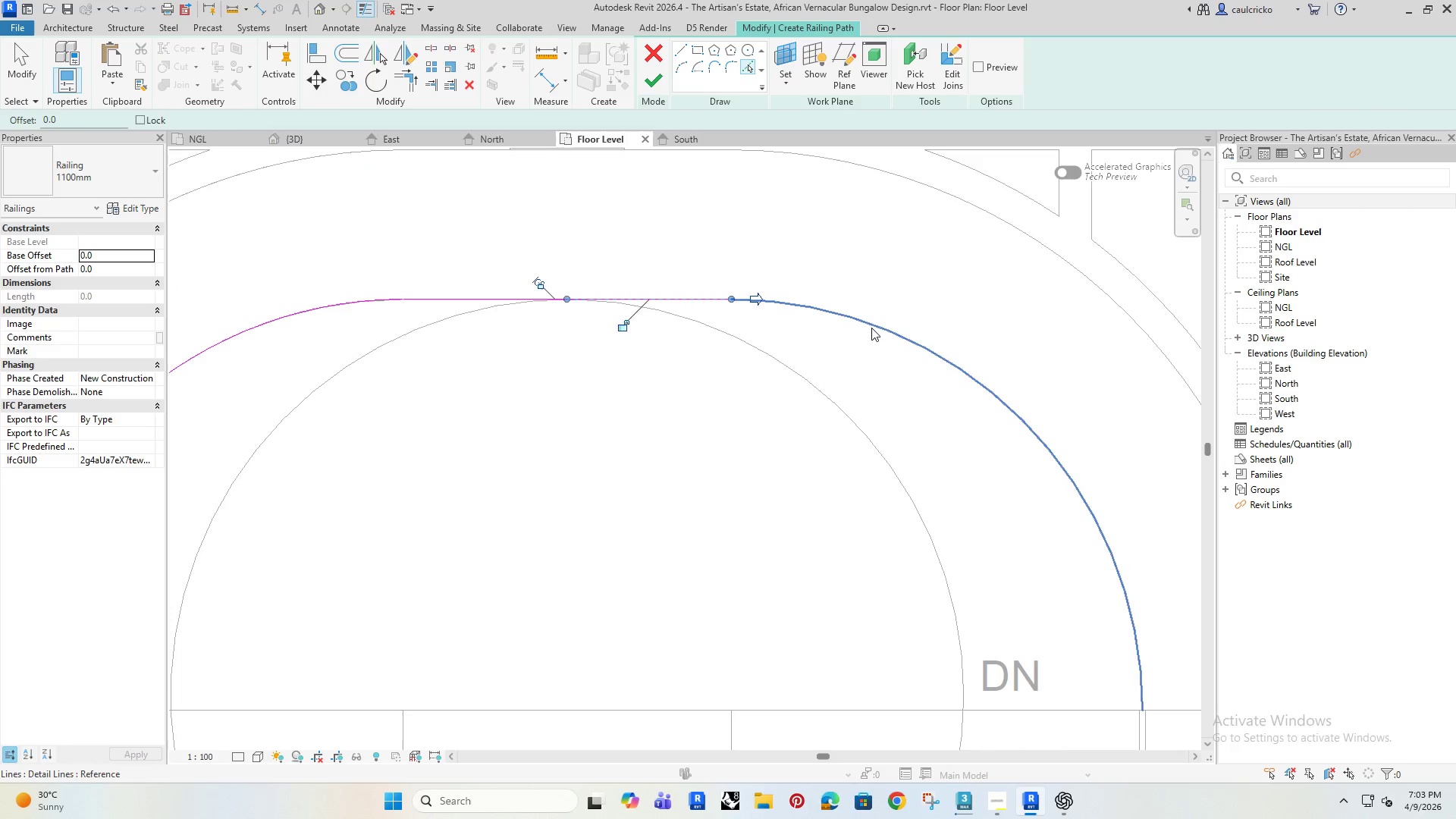 
left_click([872, 326])
 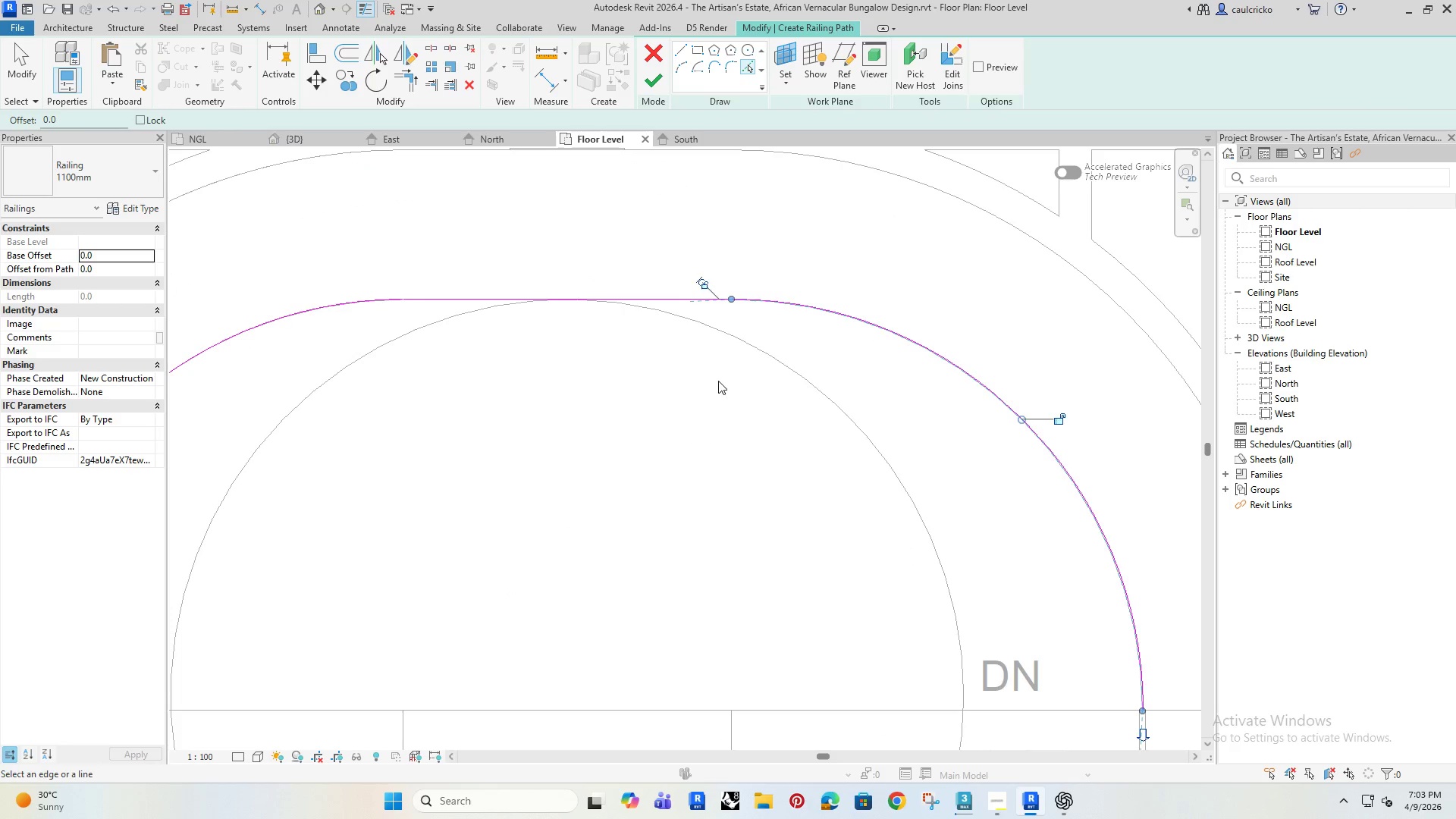 
scroll: coordinate [718, 381], scroll_direction: down, amount: 5.0
 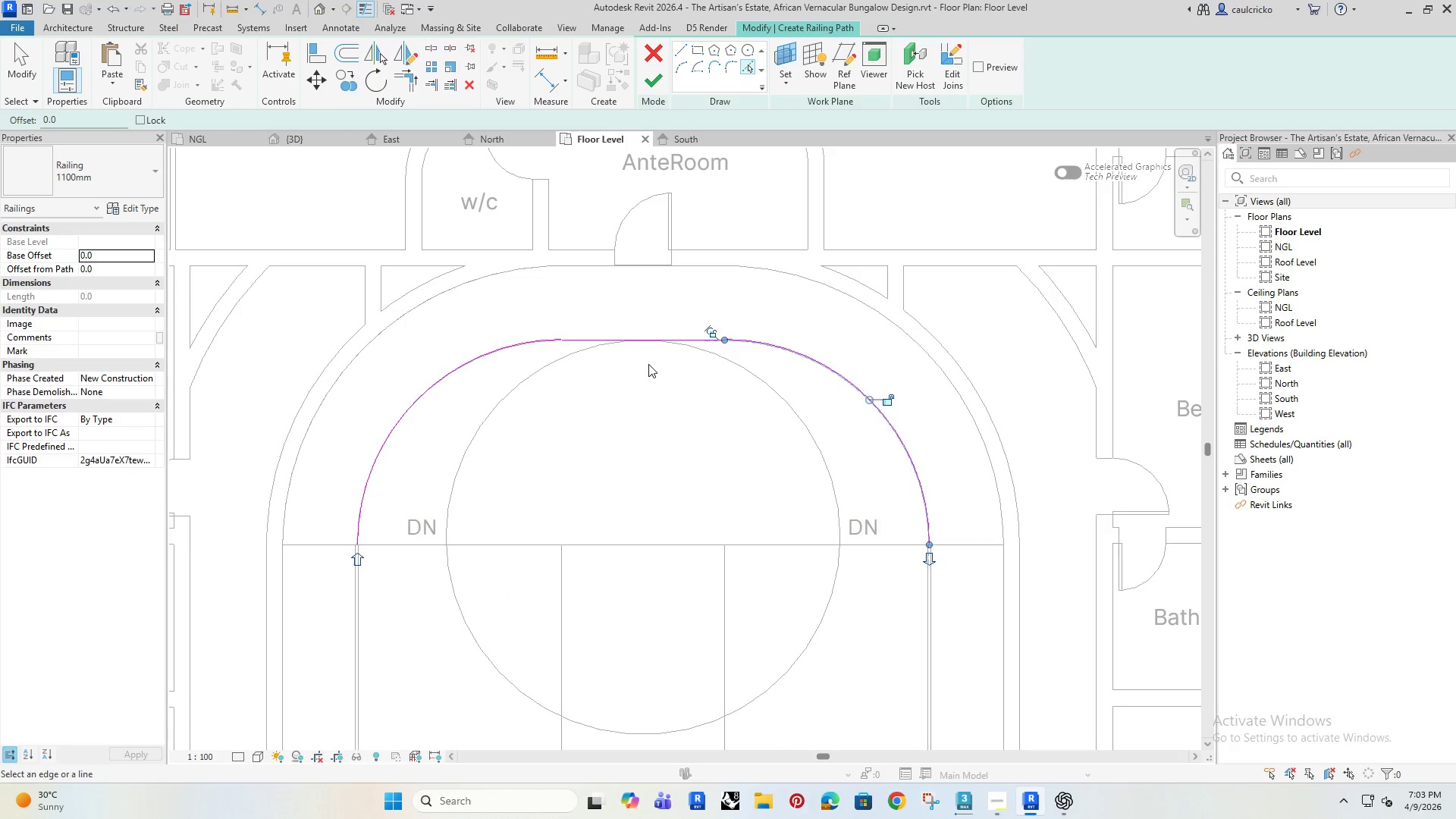 
key(Escape)
 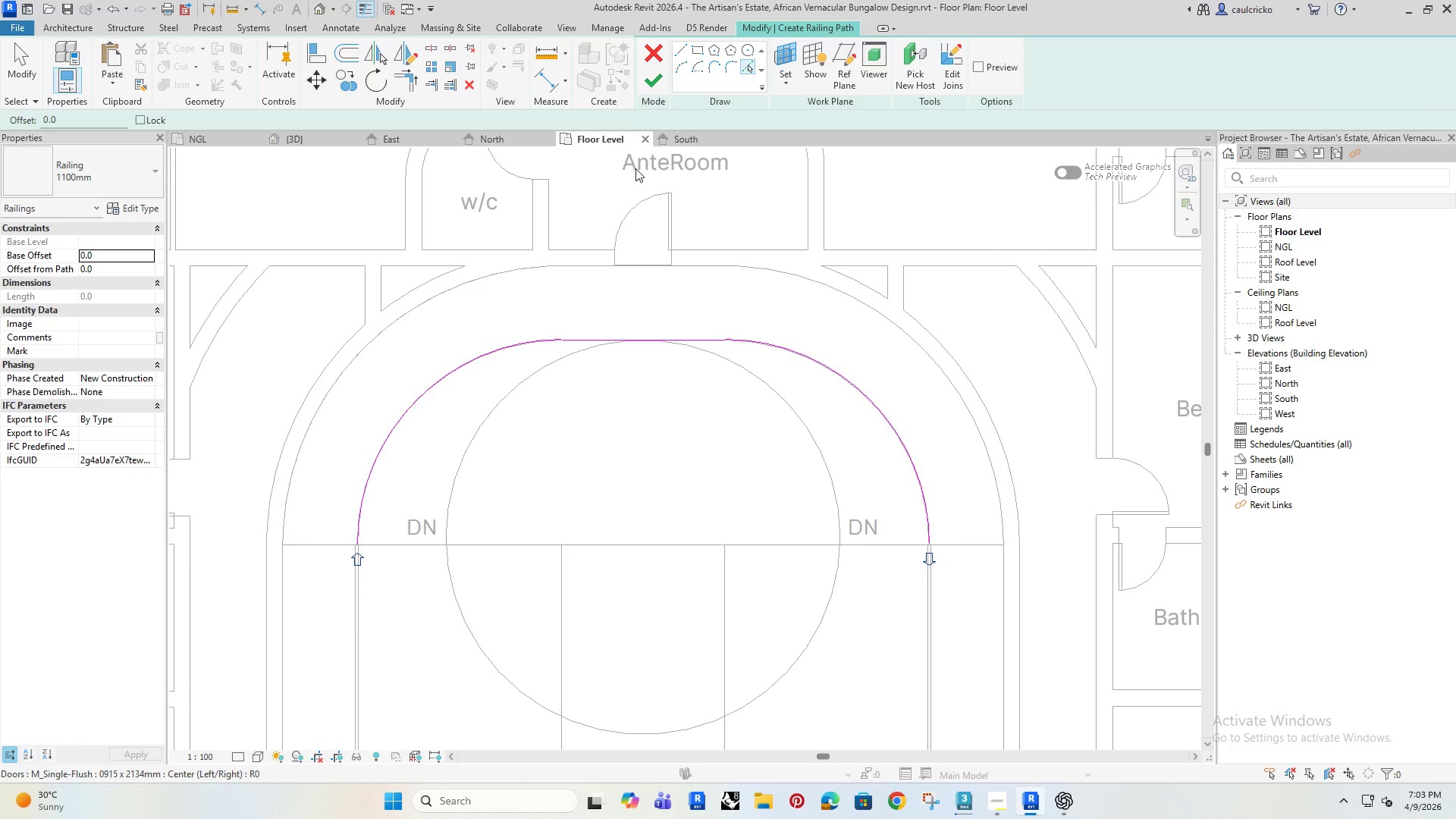 
key(Escape)
 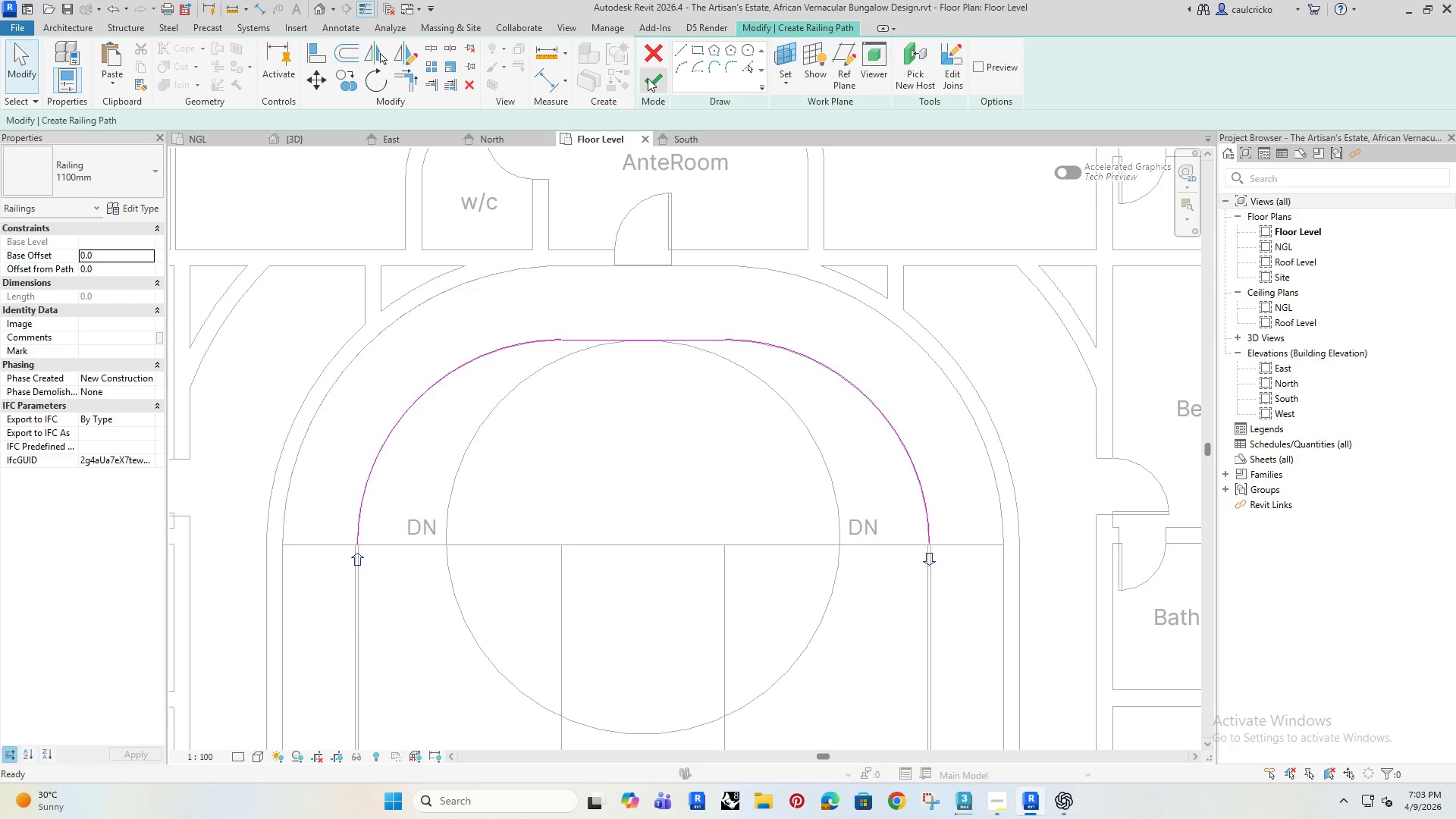 
left_click_drag(start_coordinate=[648, 78], to_coordinate=[648, 82])
 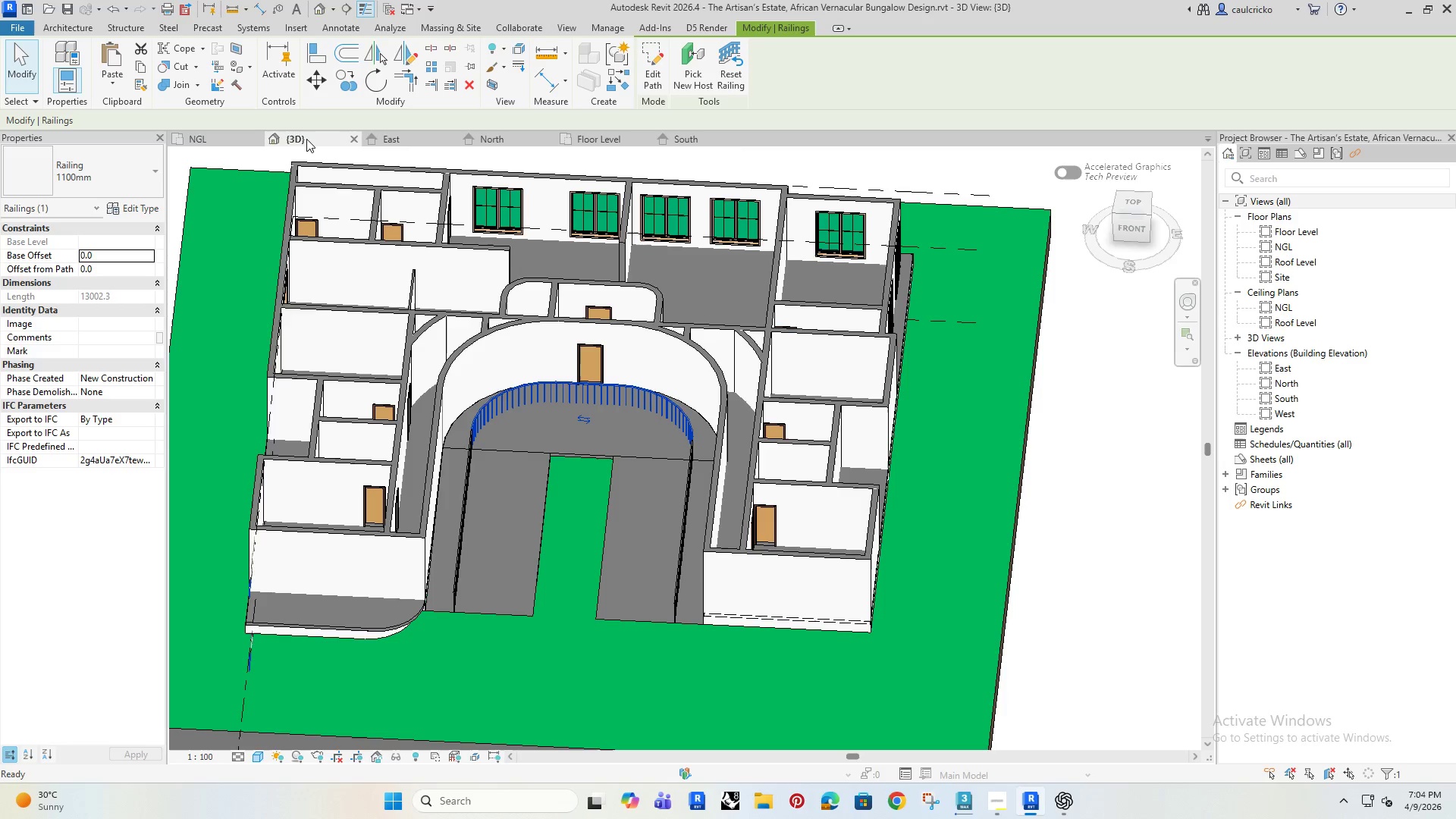 
hold_key(key=ShiftRight, duration=1.5)
 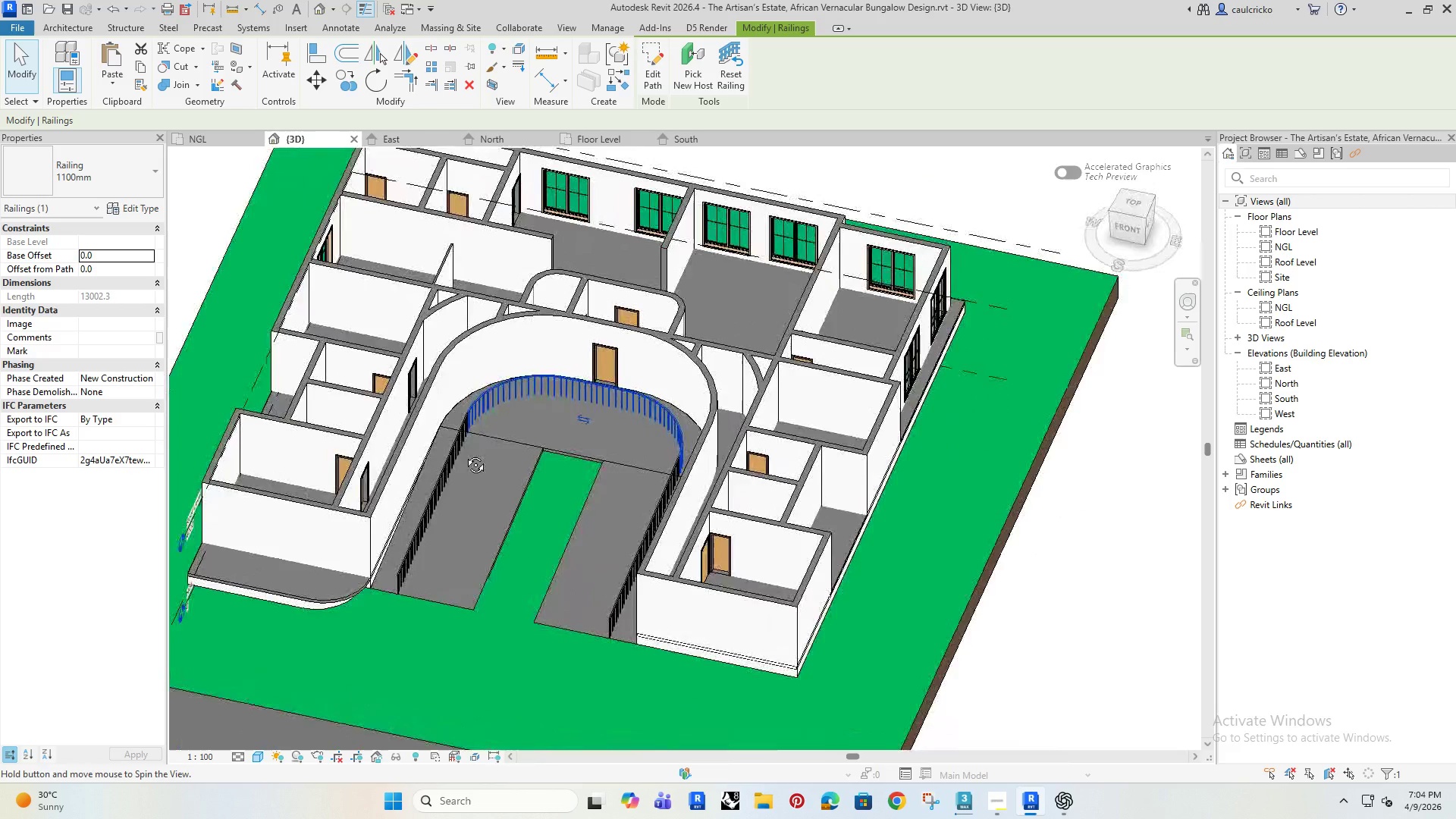 
hold_key(key=ShiftRight, duration=1.02)
 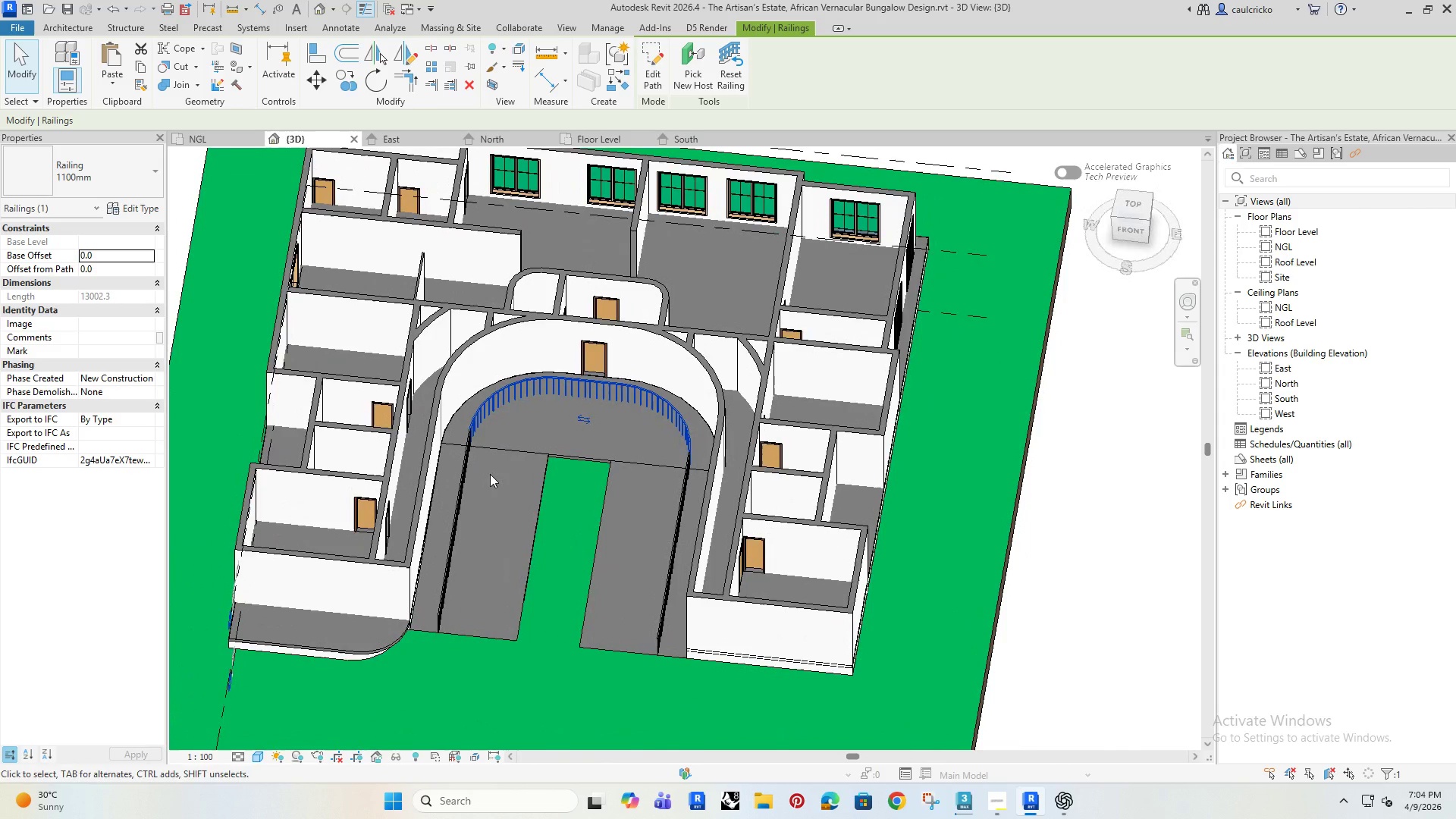 
wait(7.91)
 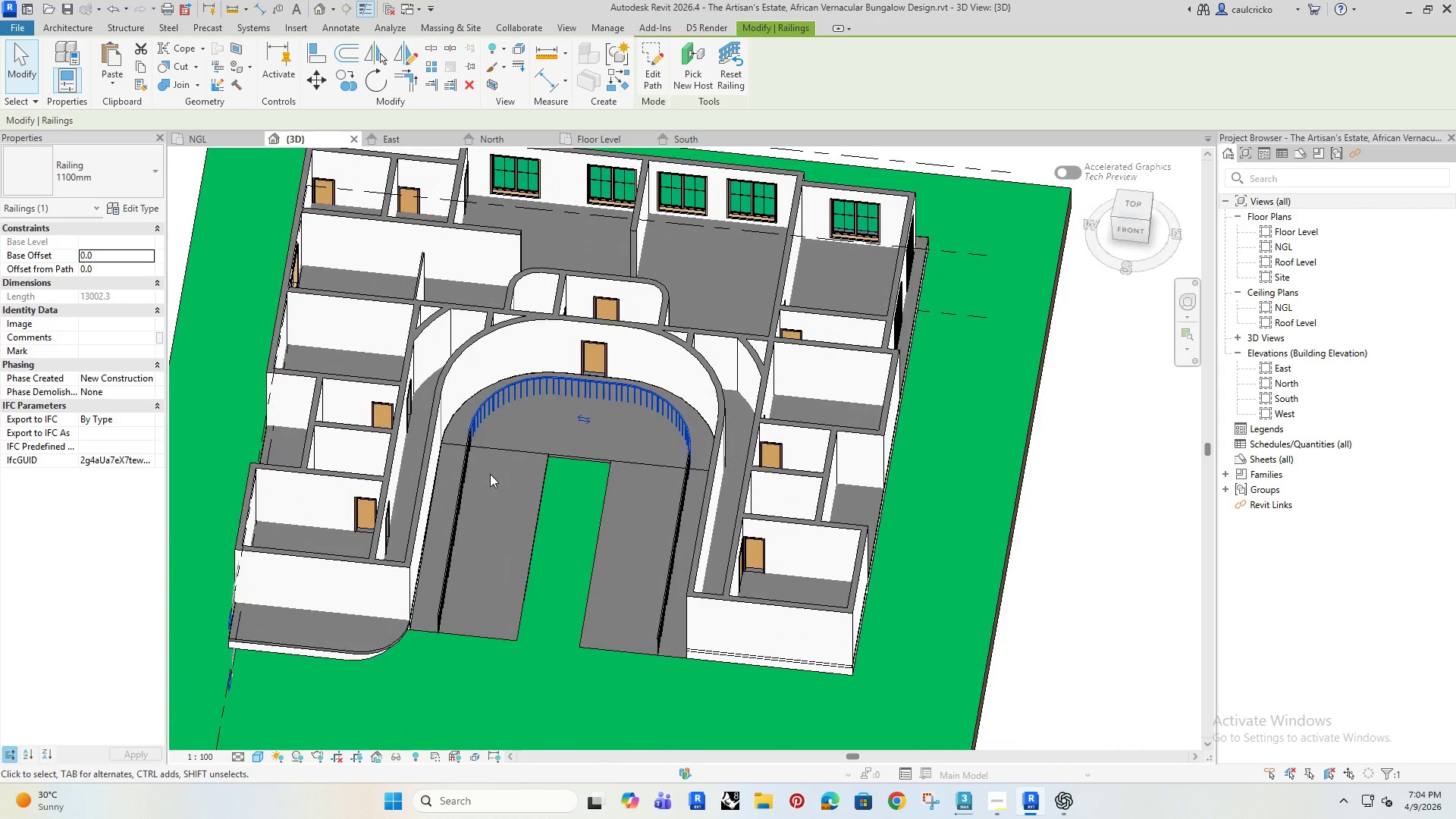 
left_click([206, 139])
 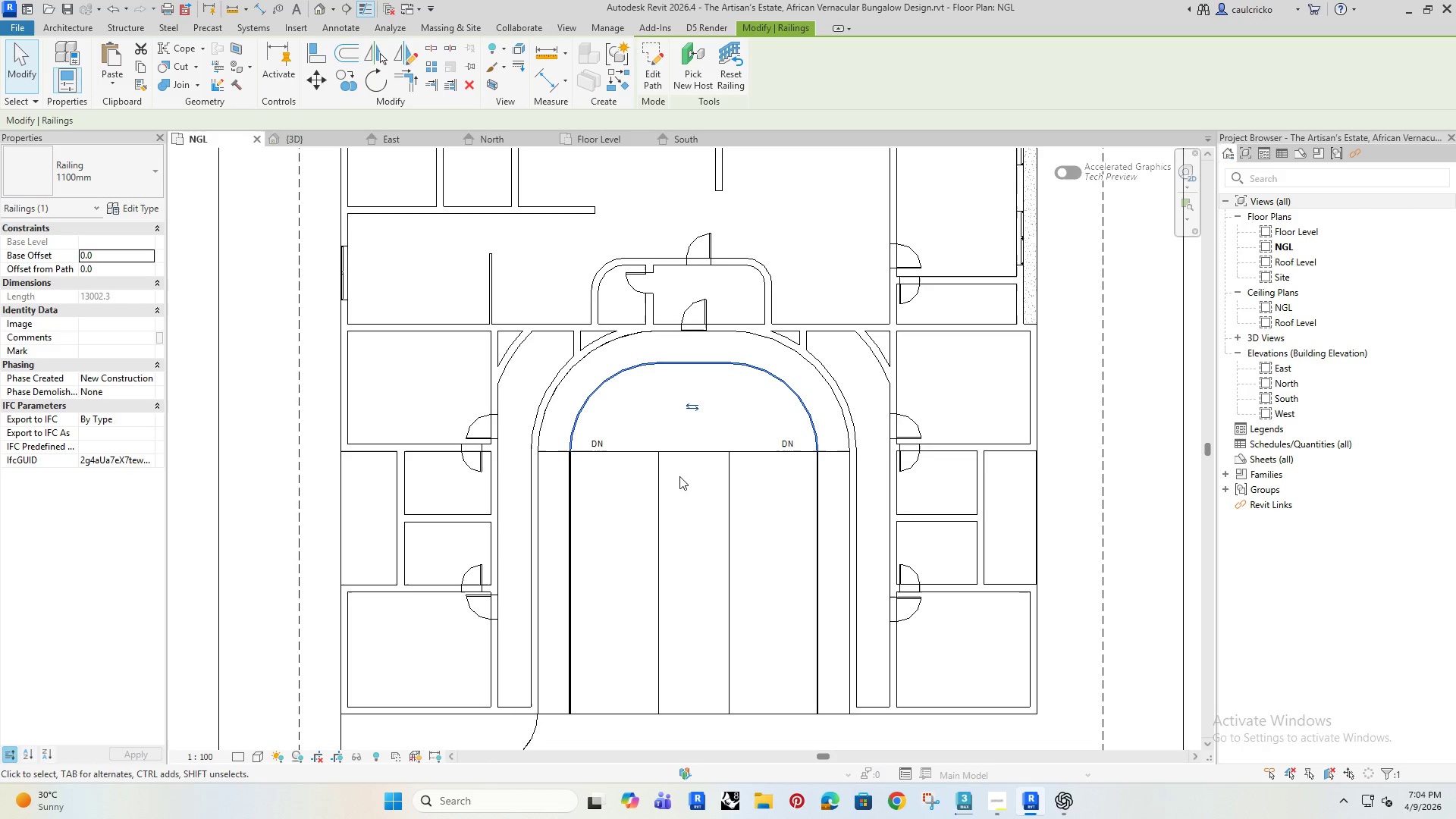 
wait(5.12)
 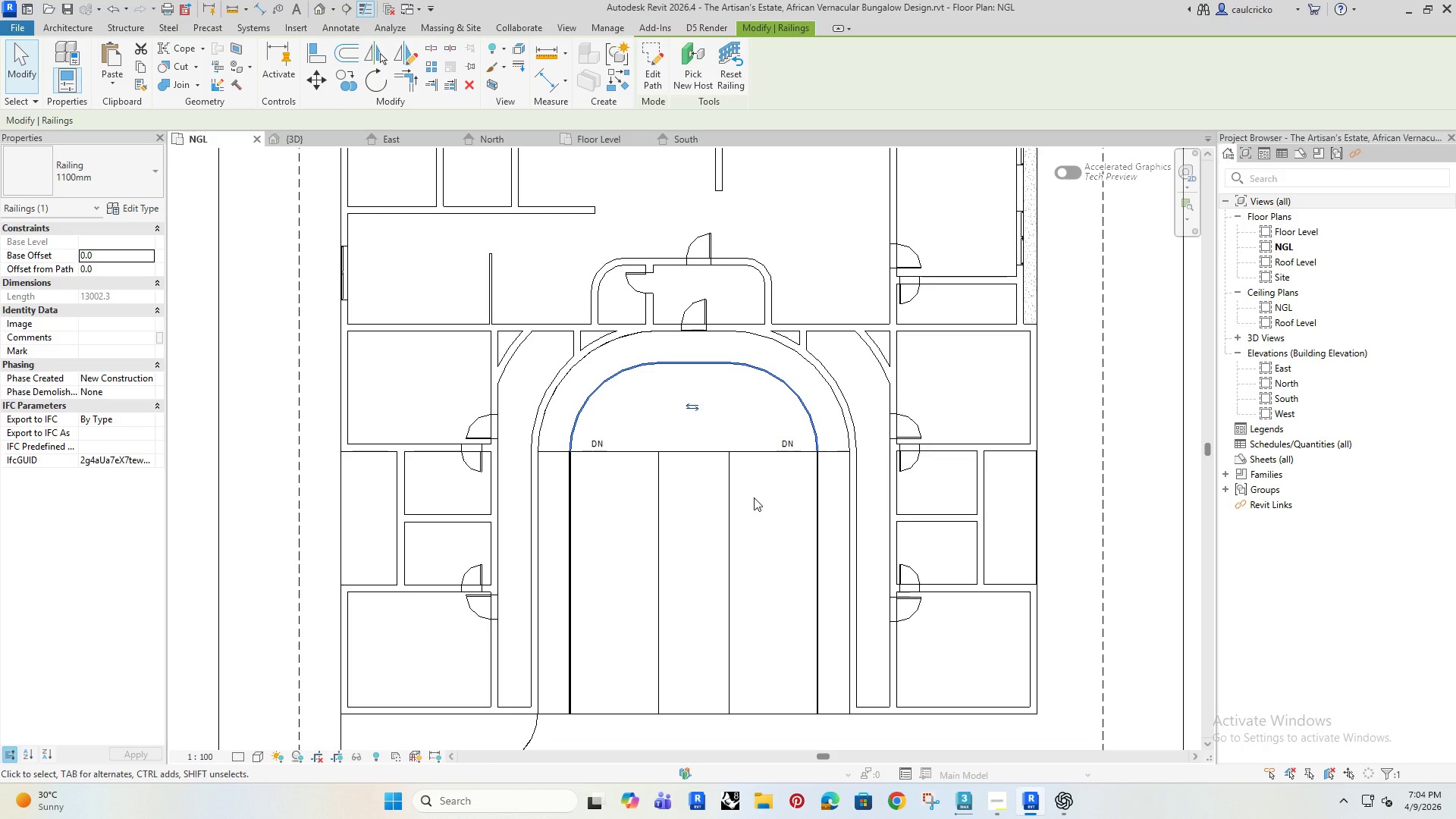 
scroll: coordinate [645, 441], scroll_direction: up, amount: 4.0
 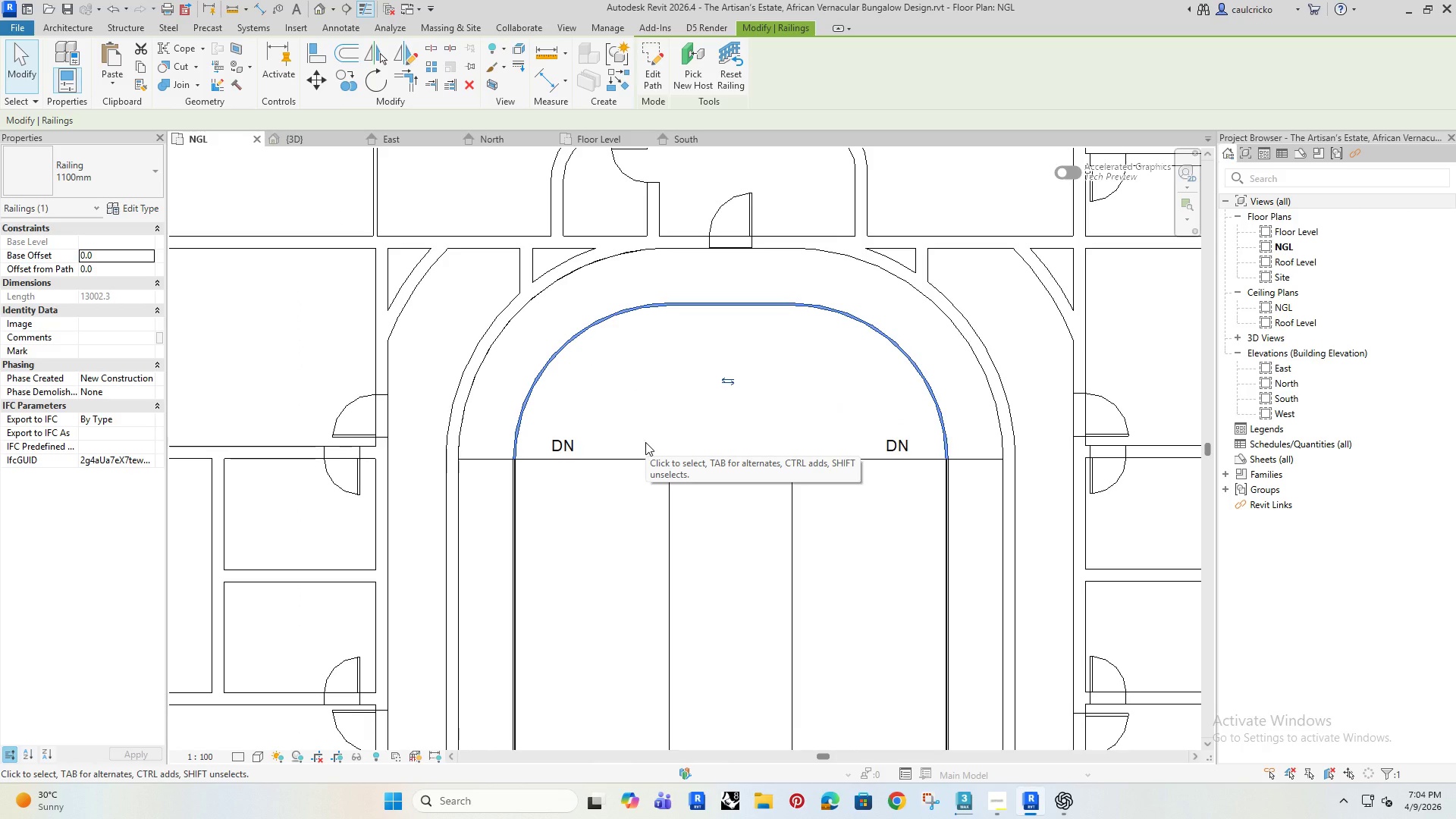 
left_click([670, 497])
 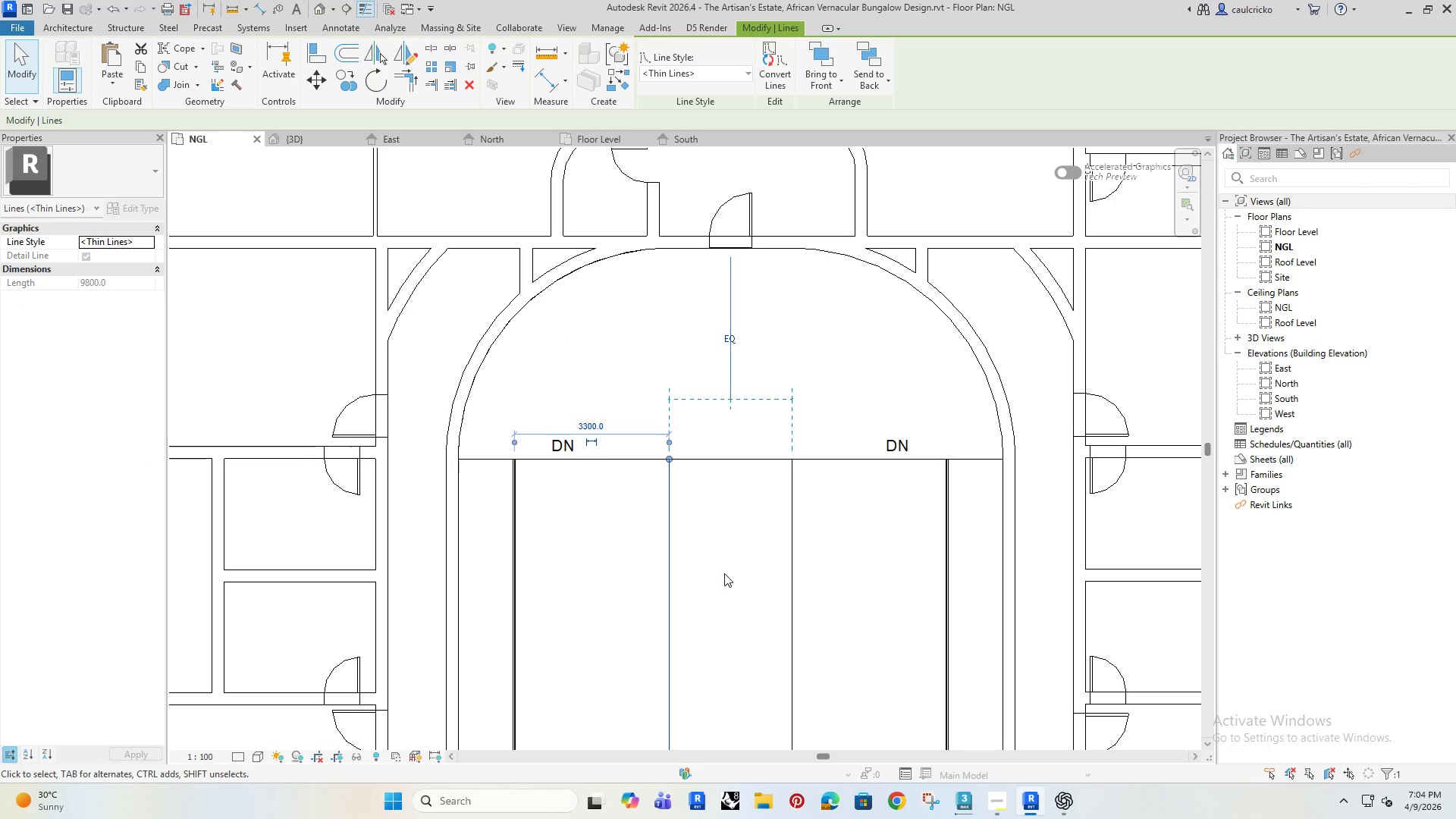 
left_click([724, 573])
 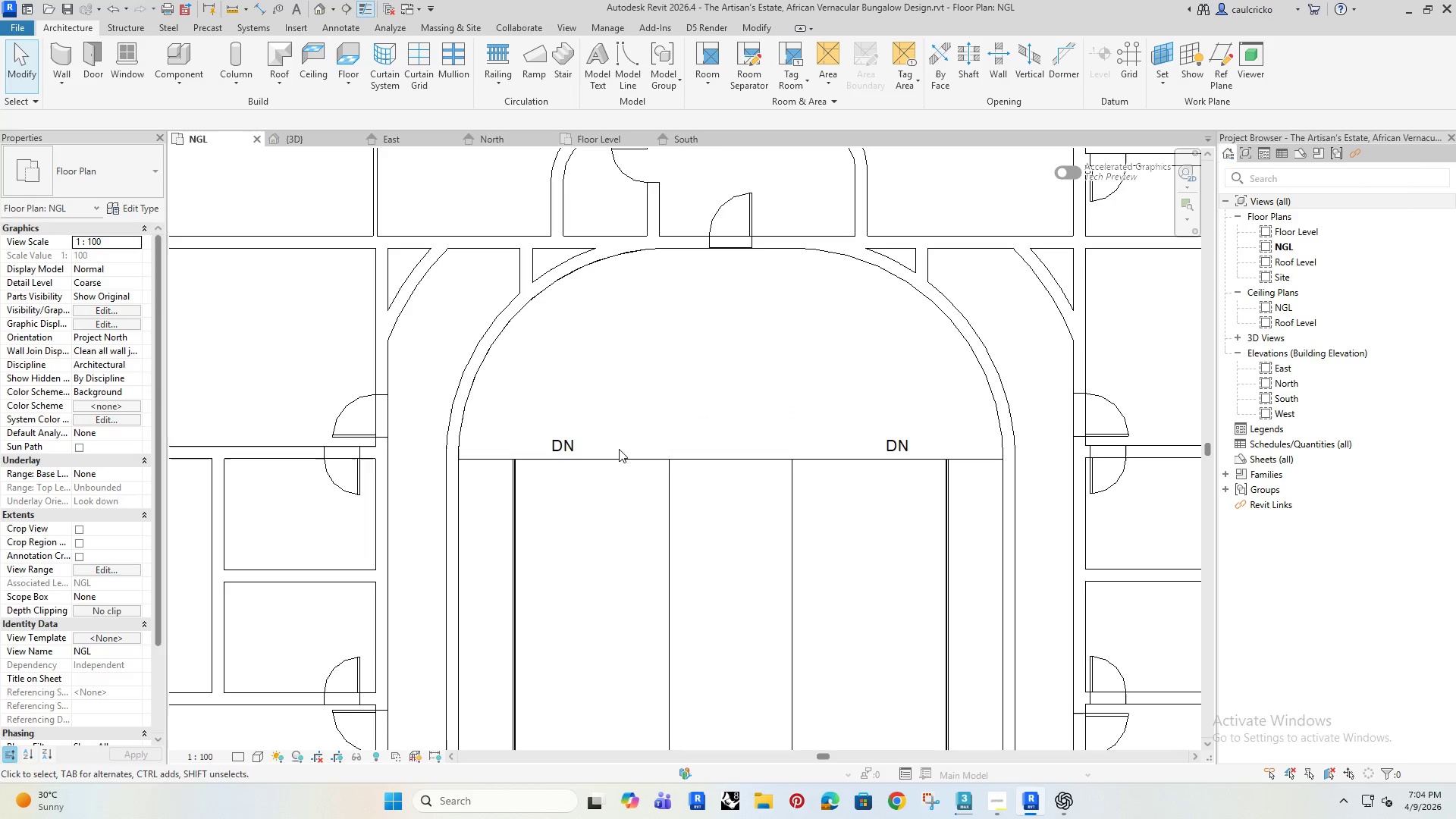 
left_click([726, 510])
 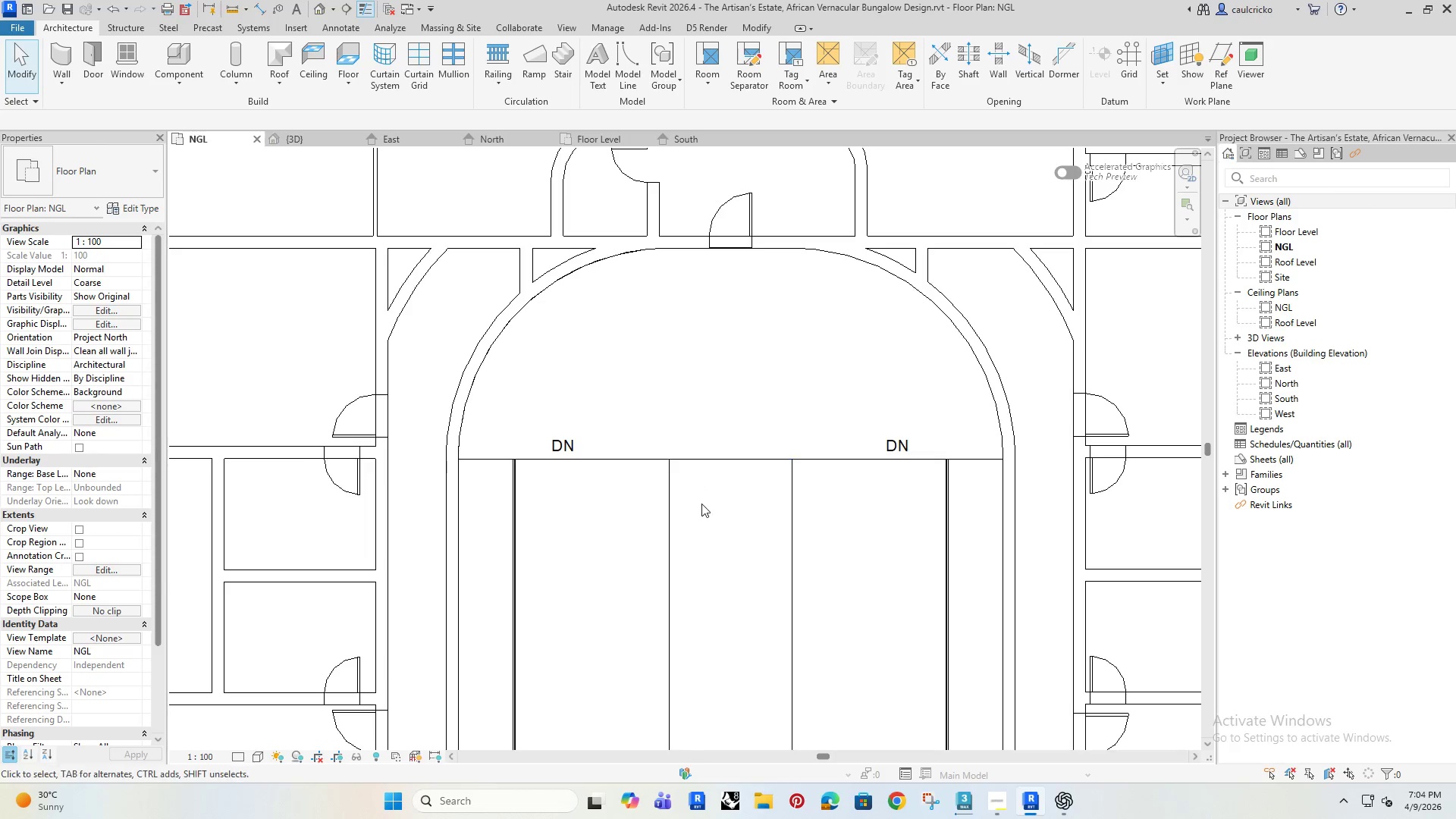 
left_click([701, 504])
 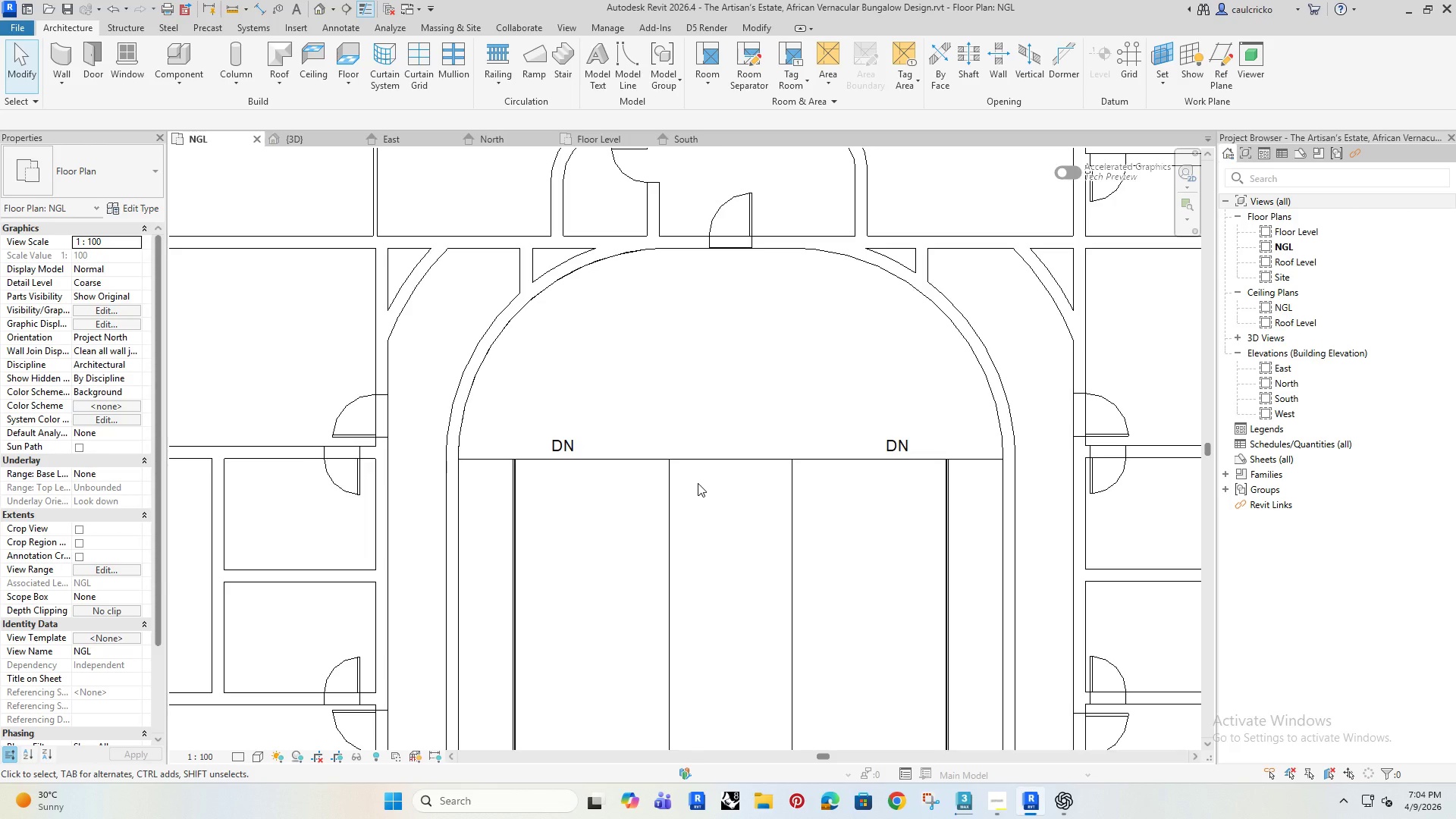 
type(dl)
 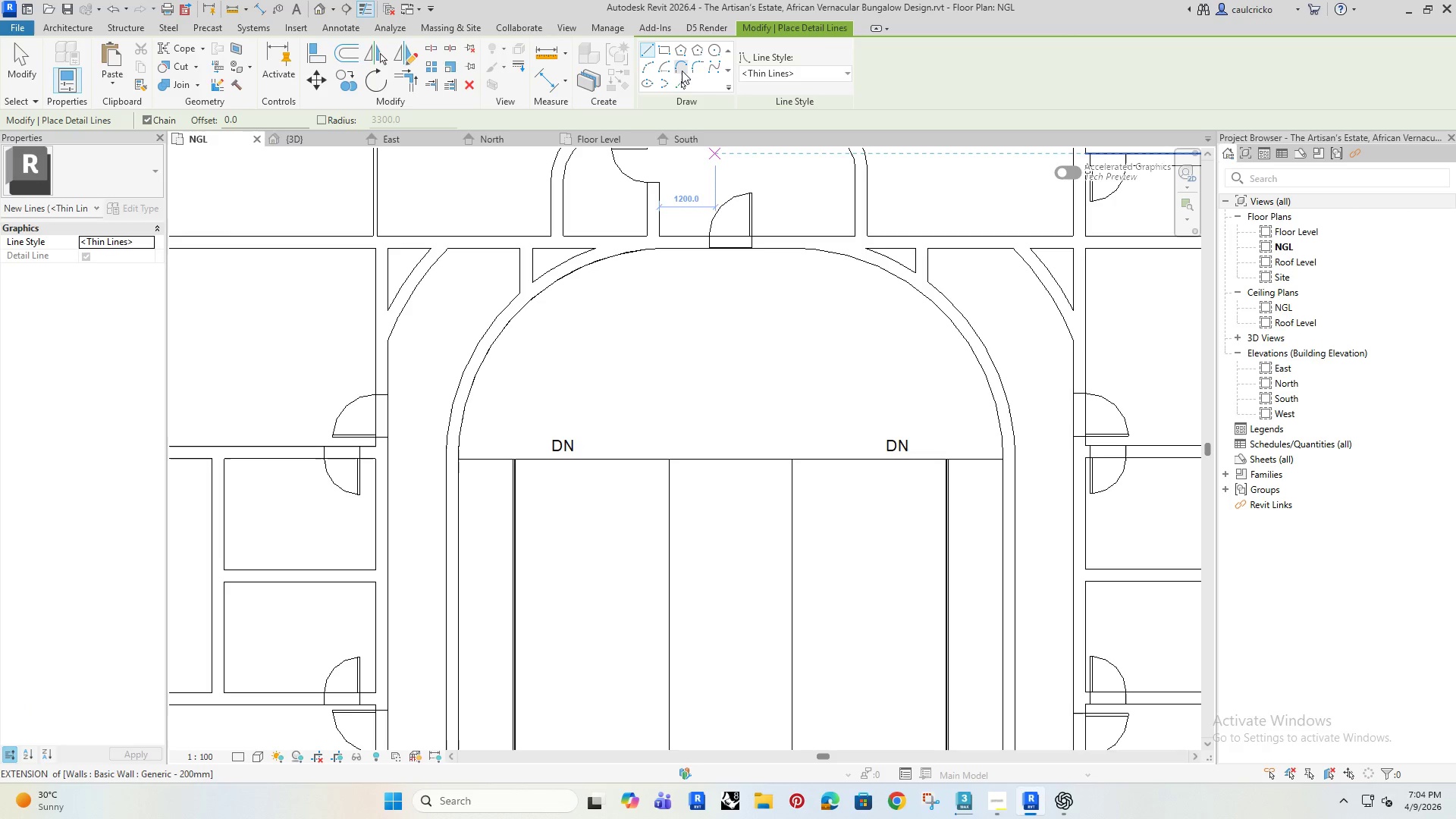 
left_click([695, 65])
 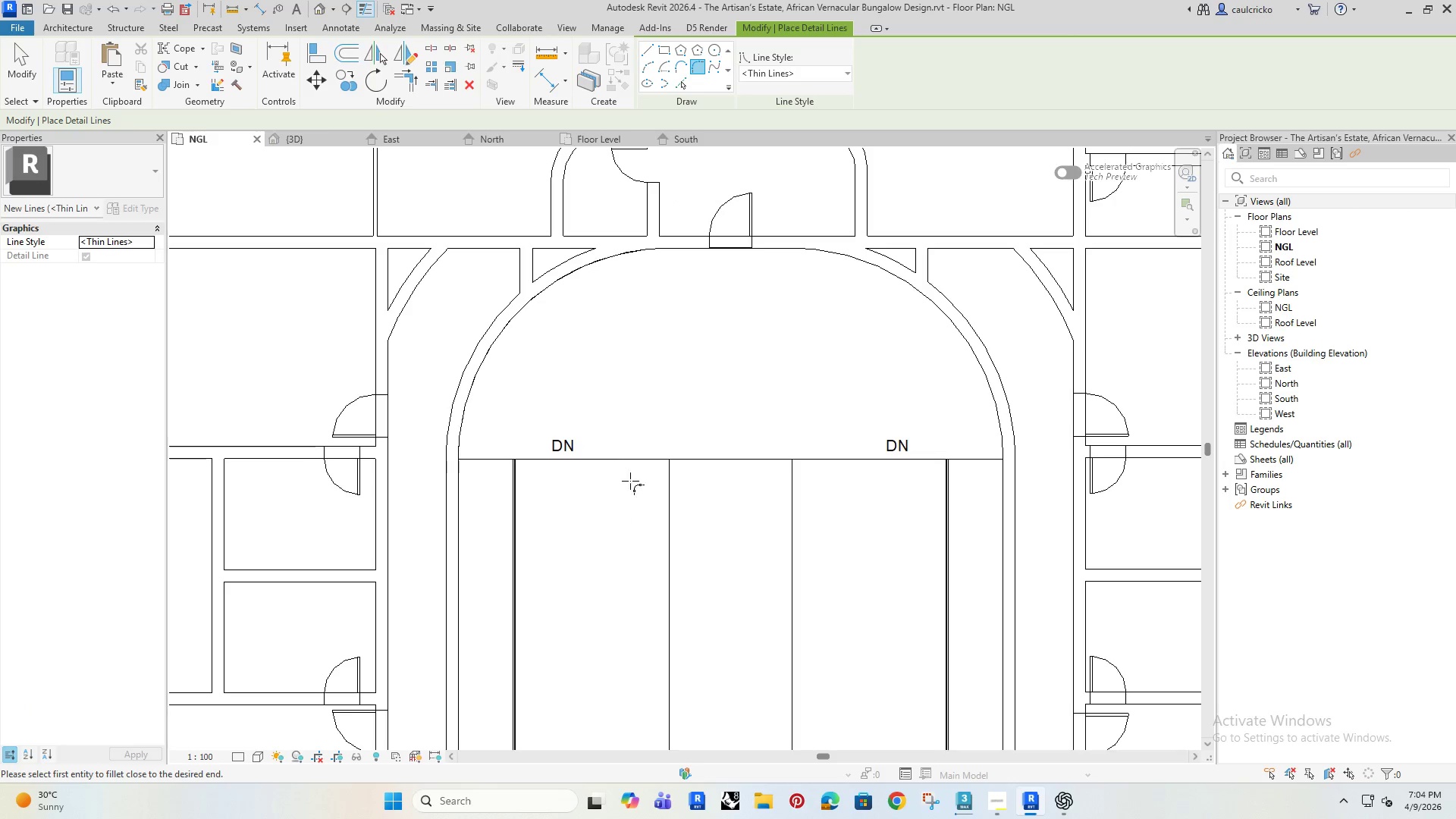 
scroll: coordinate [632, 469], scroll_direction: up, amount: 3.0
 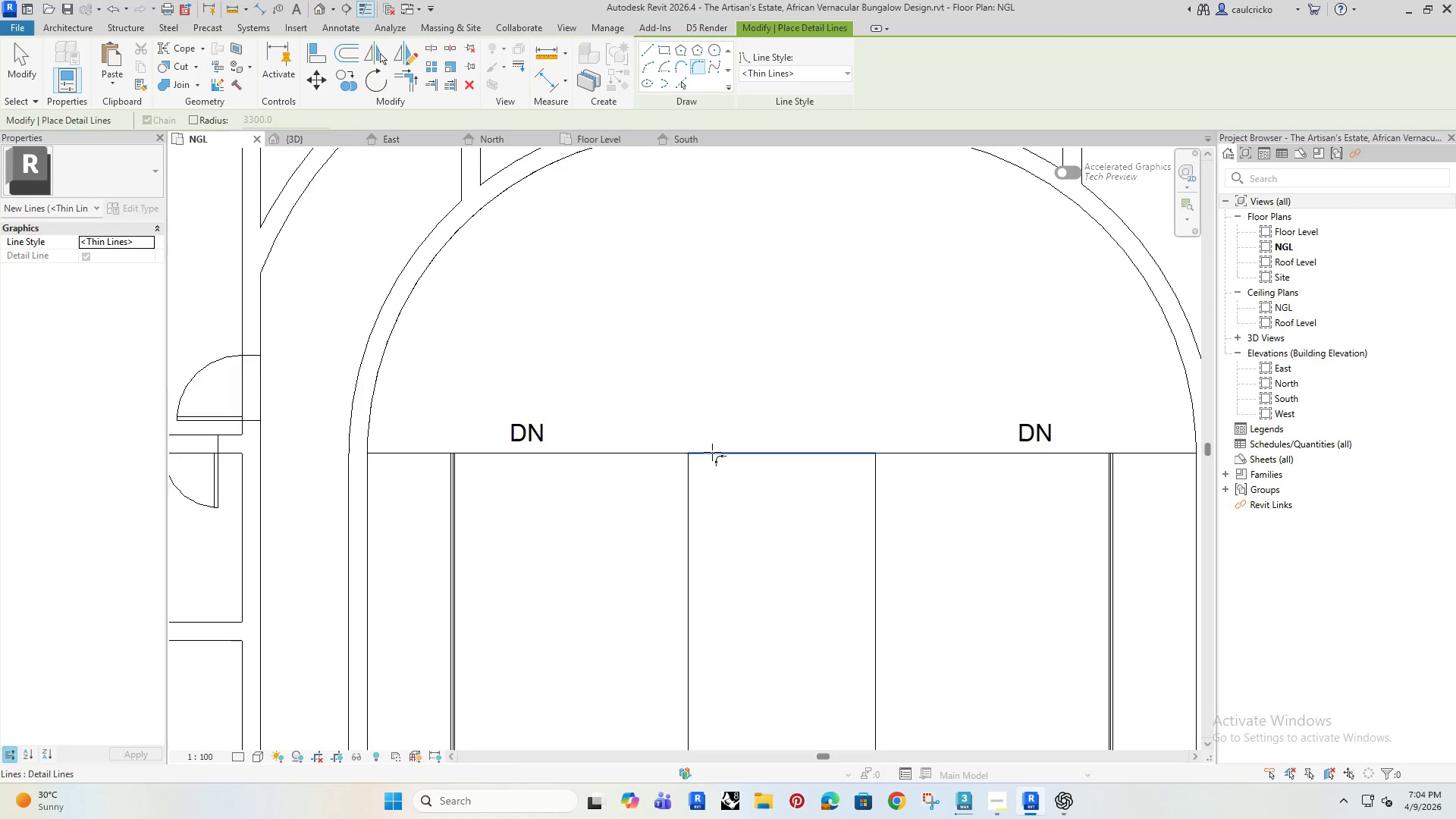 
left_click([712, 452])
 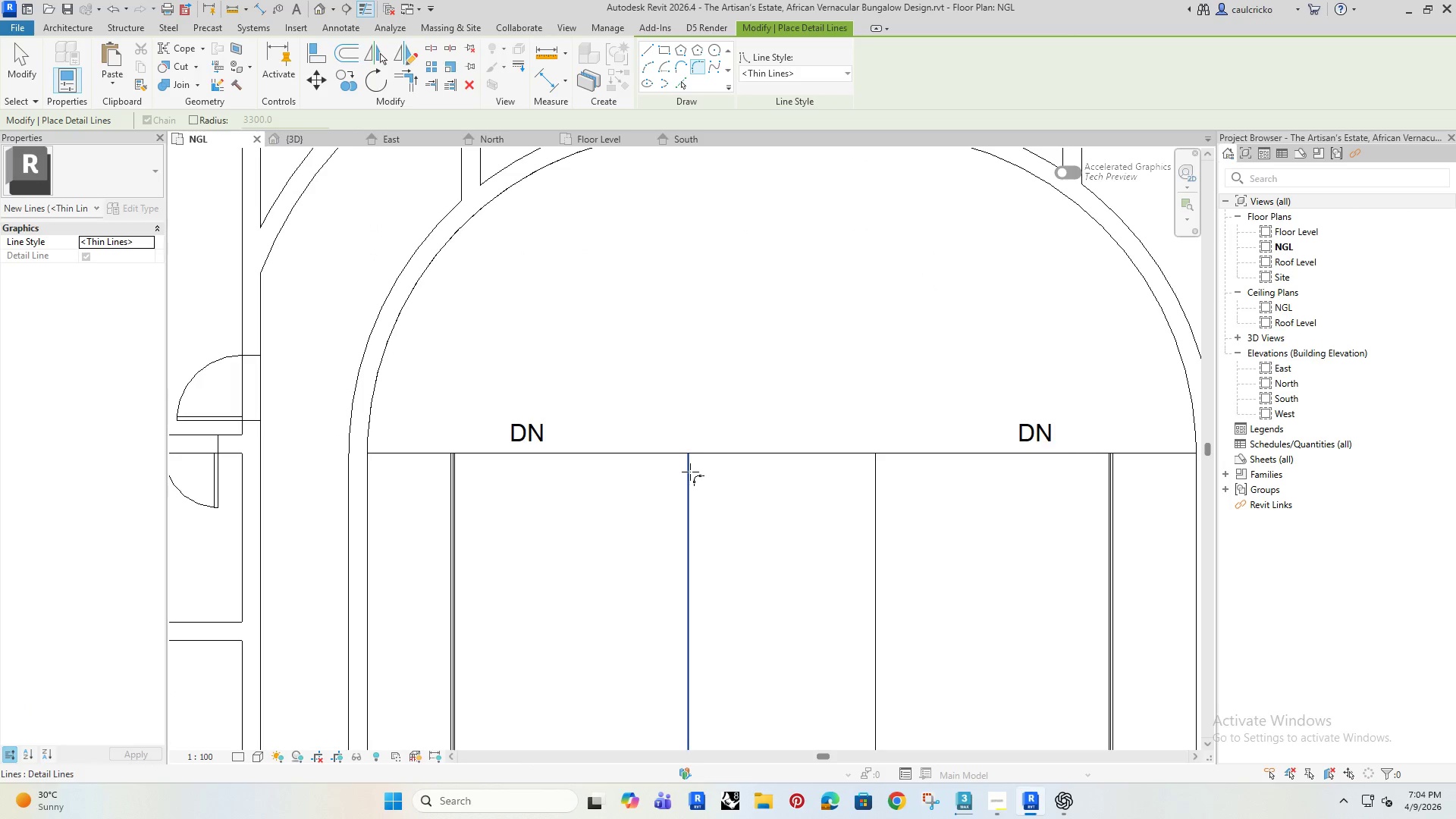 
left_click([690, 472])
 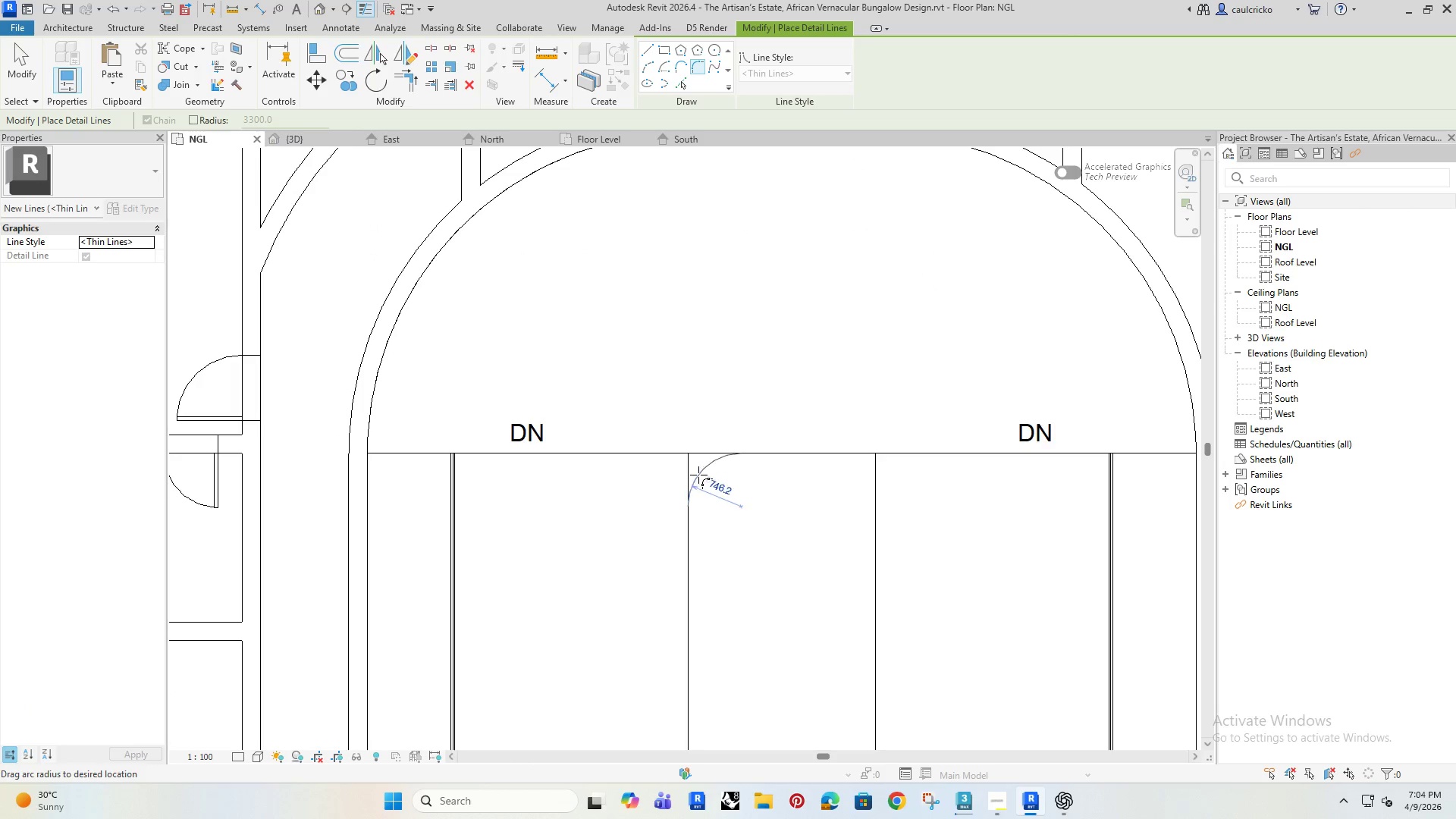 
left_click([698, 475])
 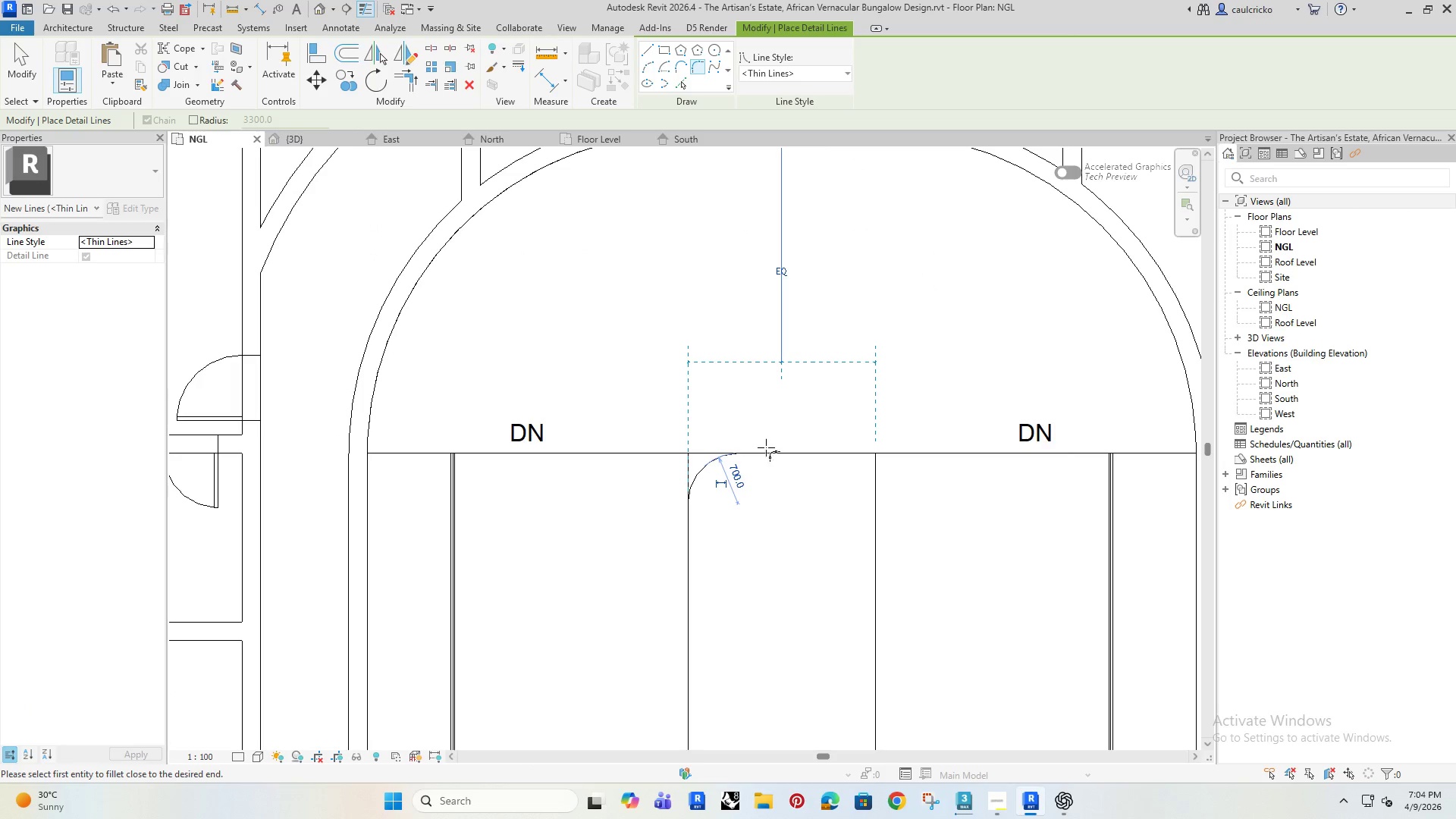 
scroll: coordinate [764, 467], scroll_direction: down, amount: 3.0
 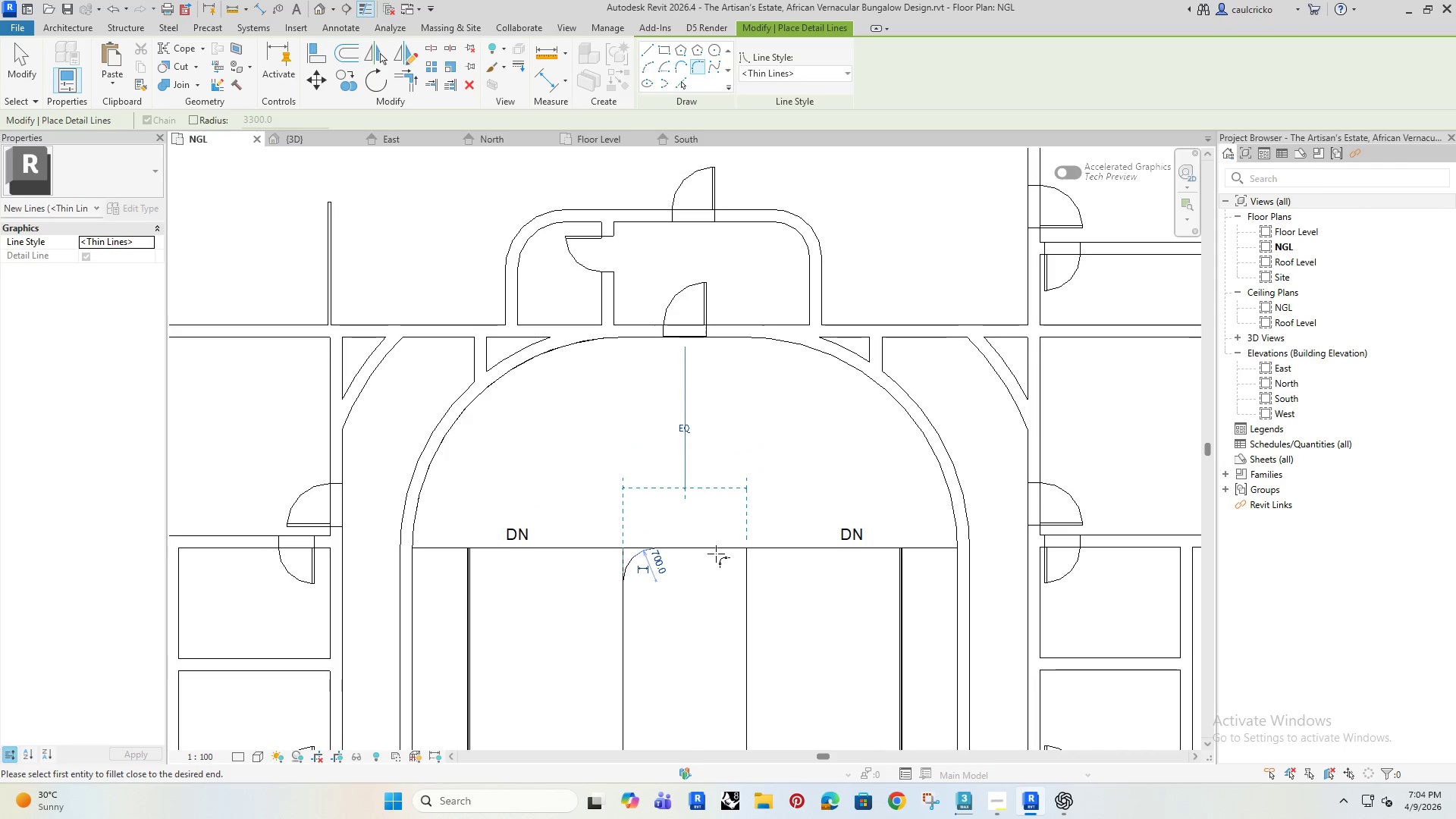 
left_click([714, 548])
 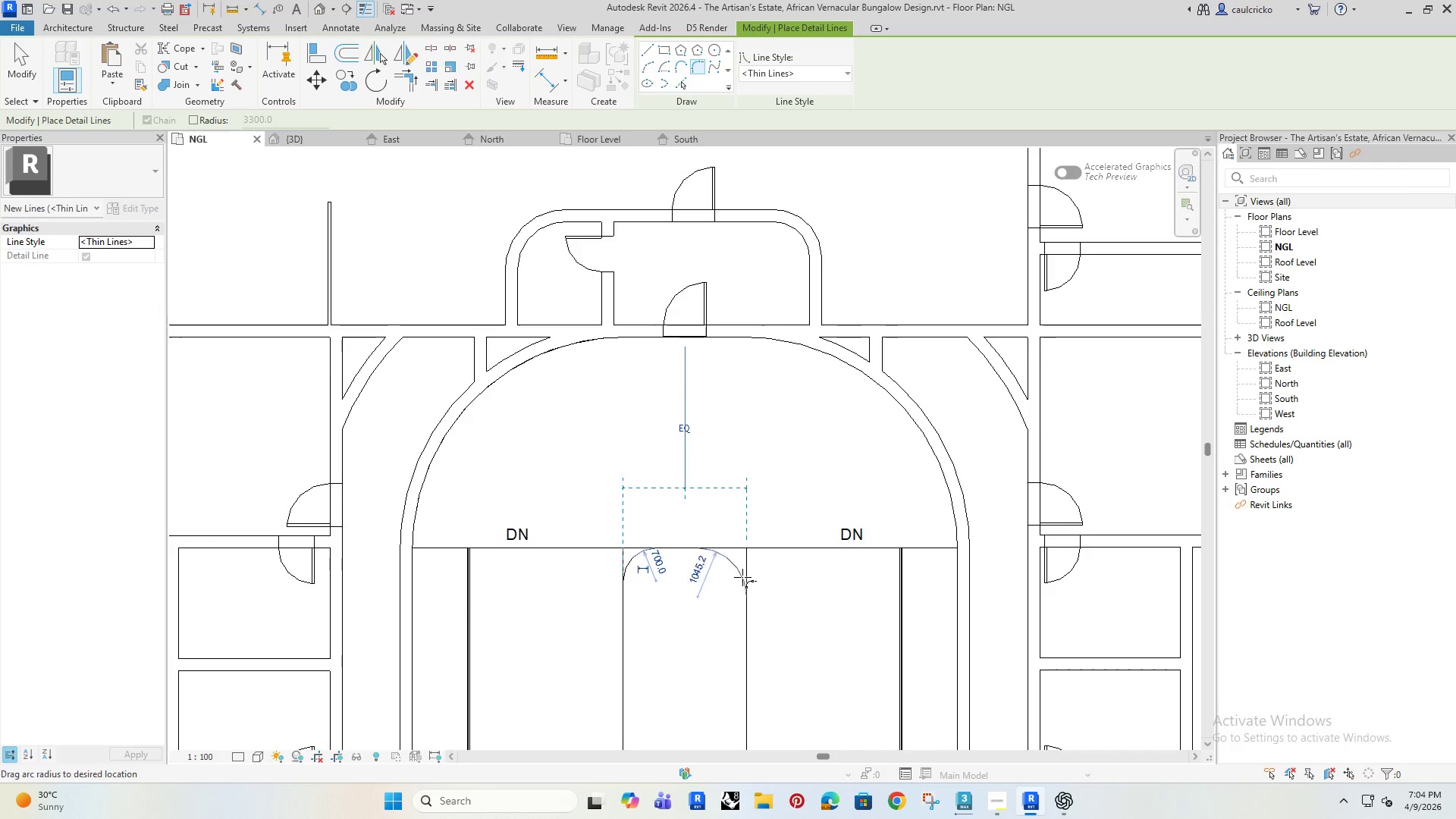 
double_click([740, 578])
 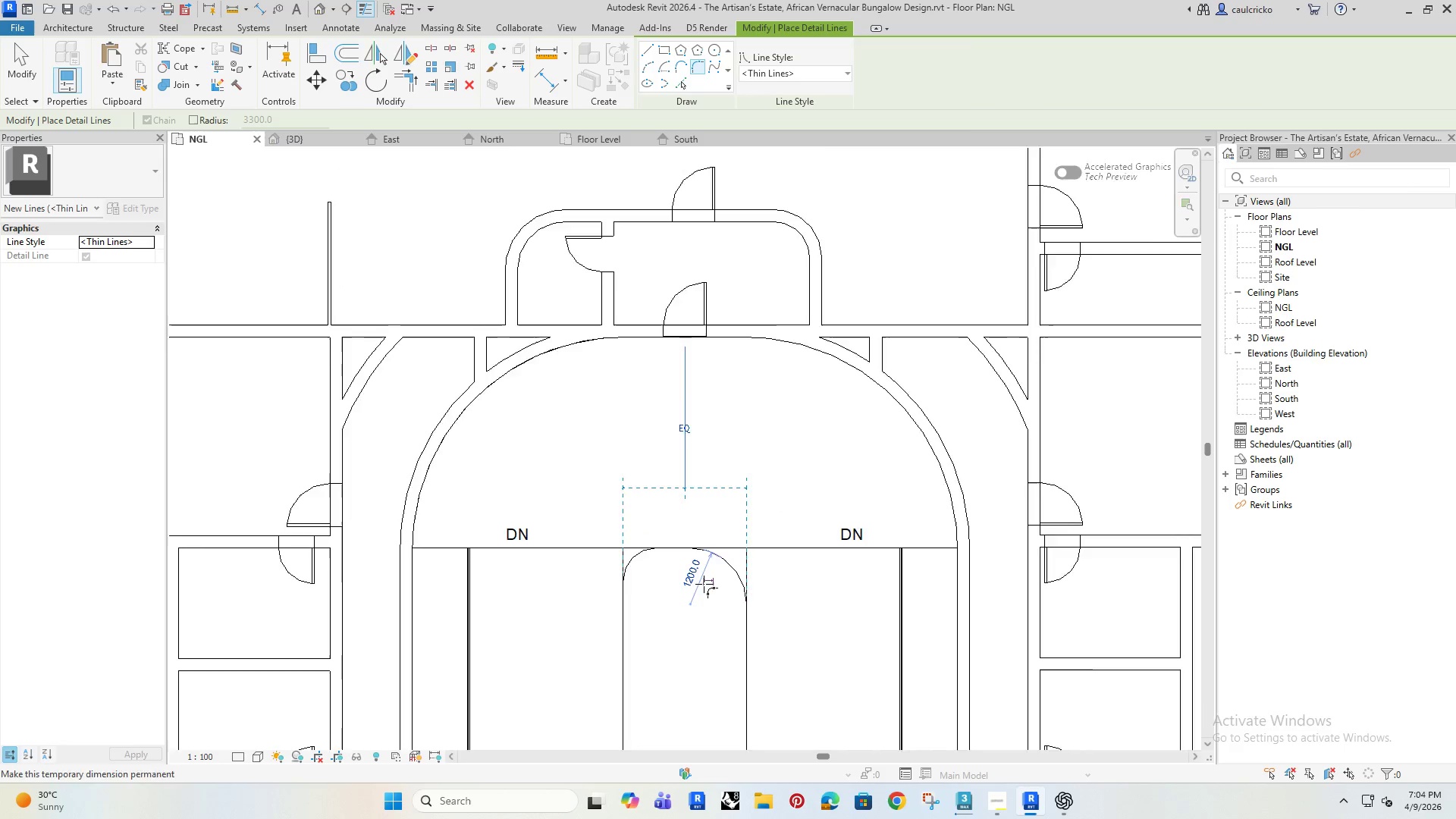 
key(Escape)
 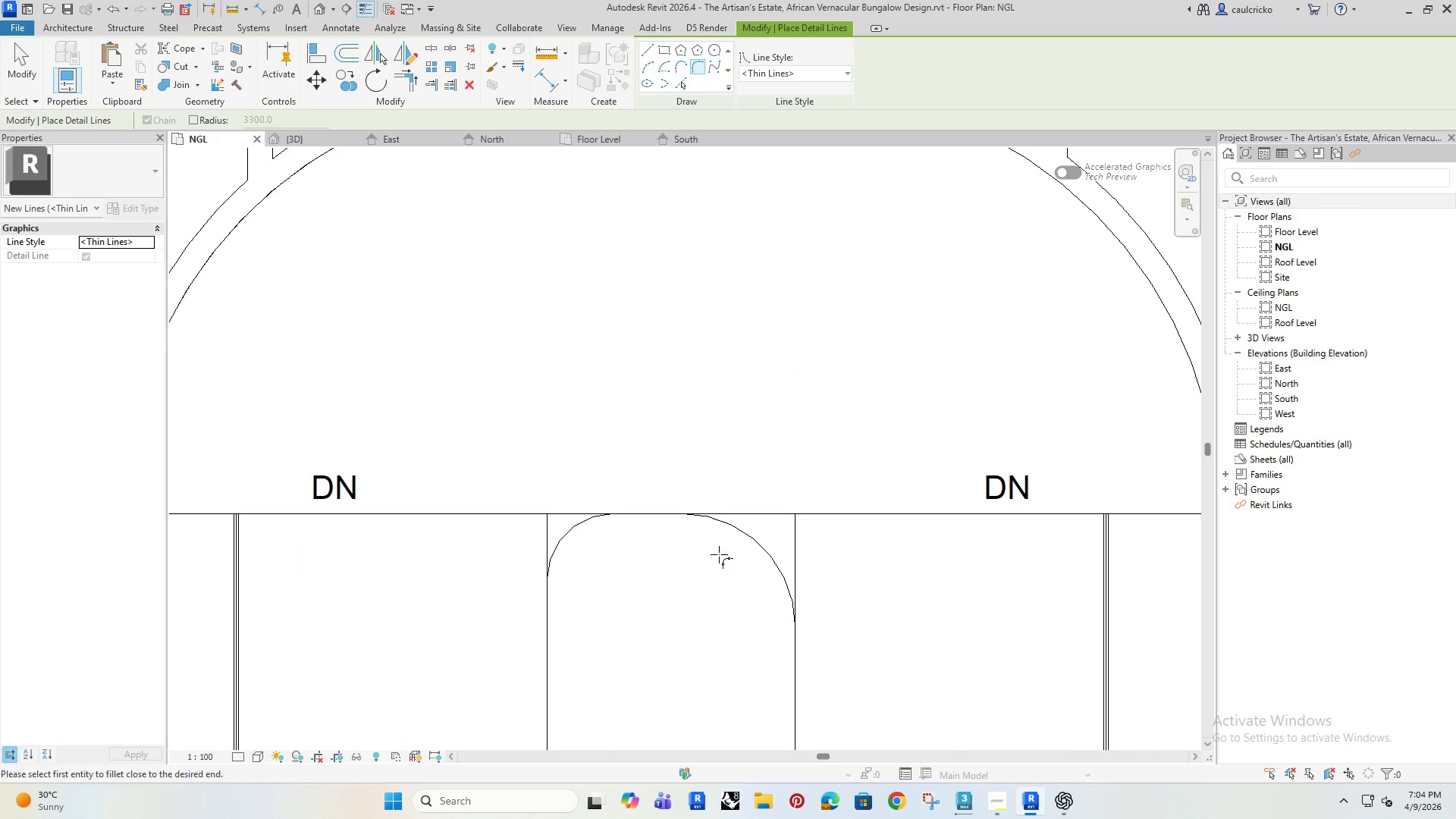 
key(Escape)
 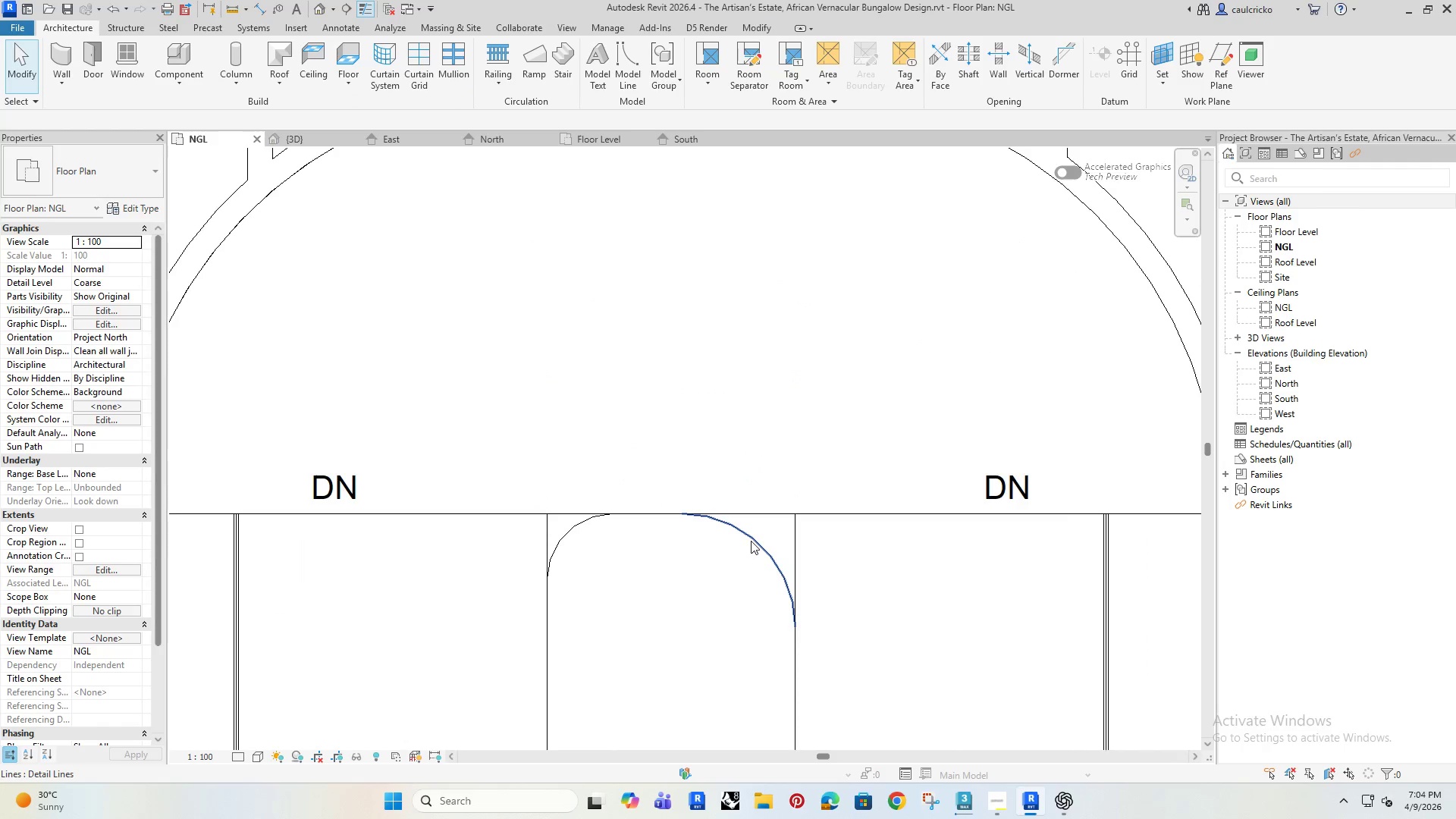 
scroll: coordinate [694, 580], scroll_direction: up, amount: 5.0
 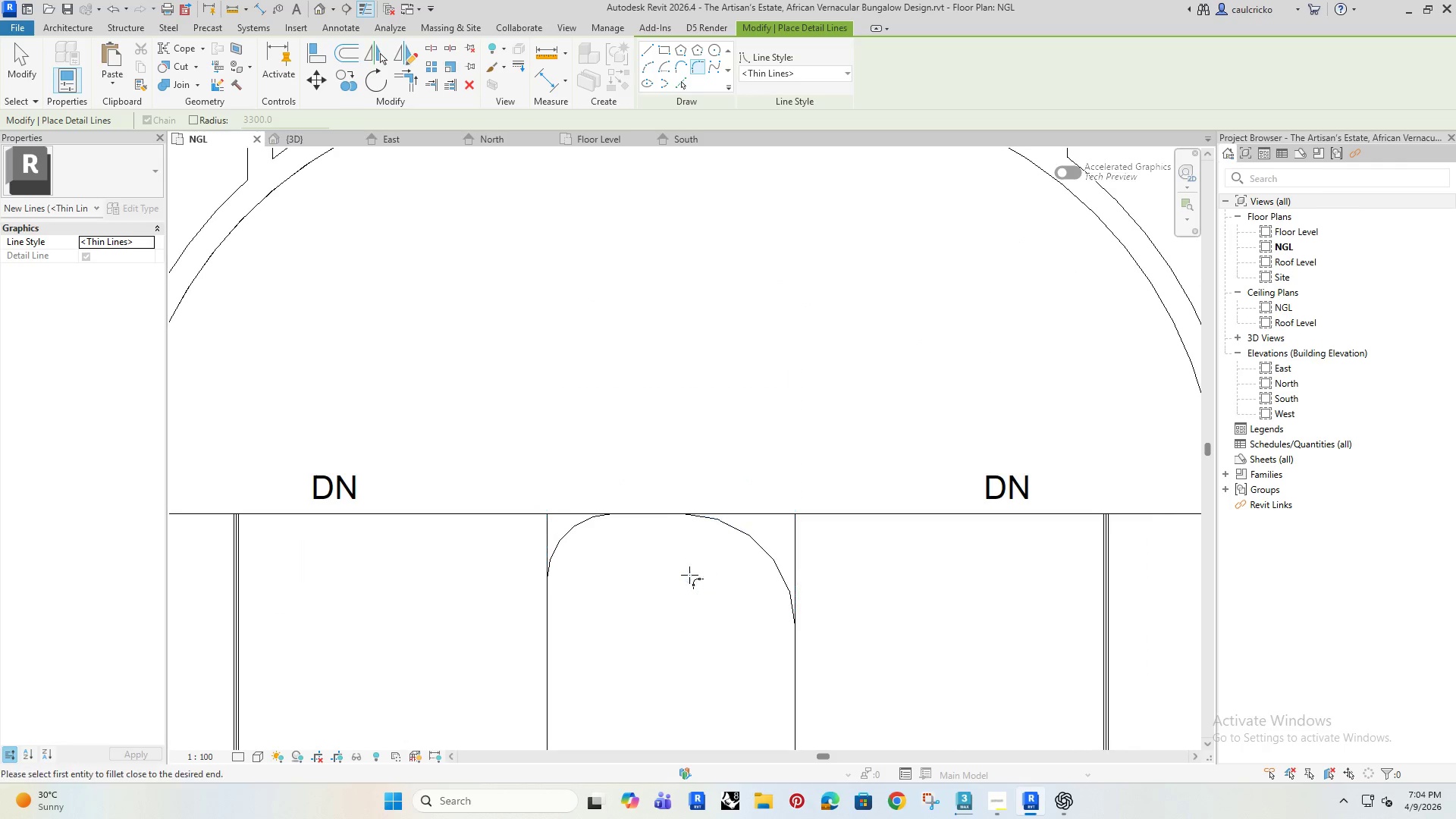 
left_click([751, 541])
 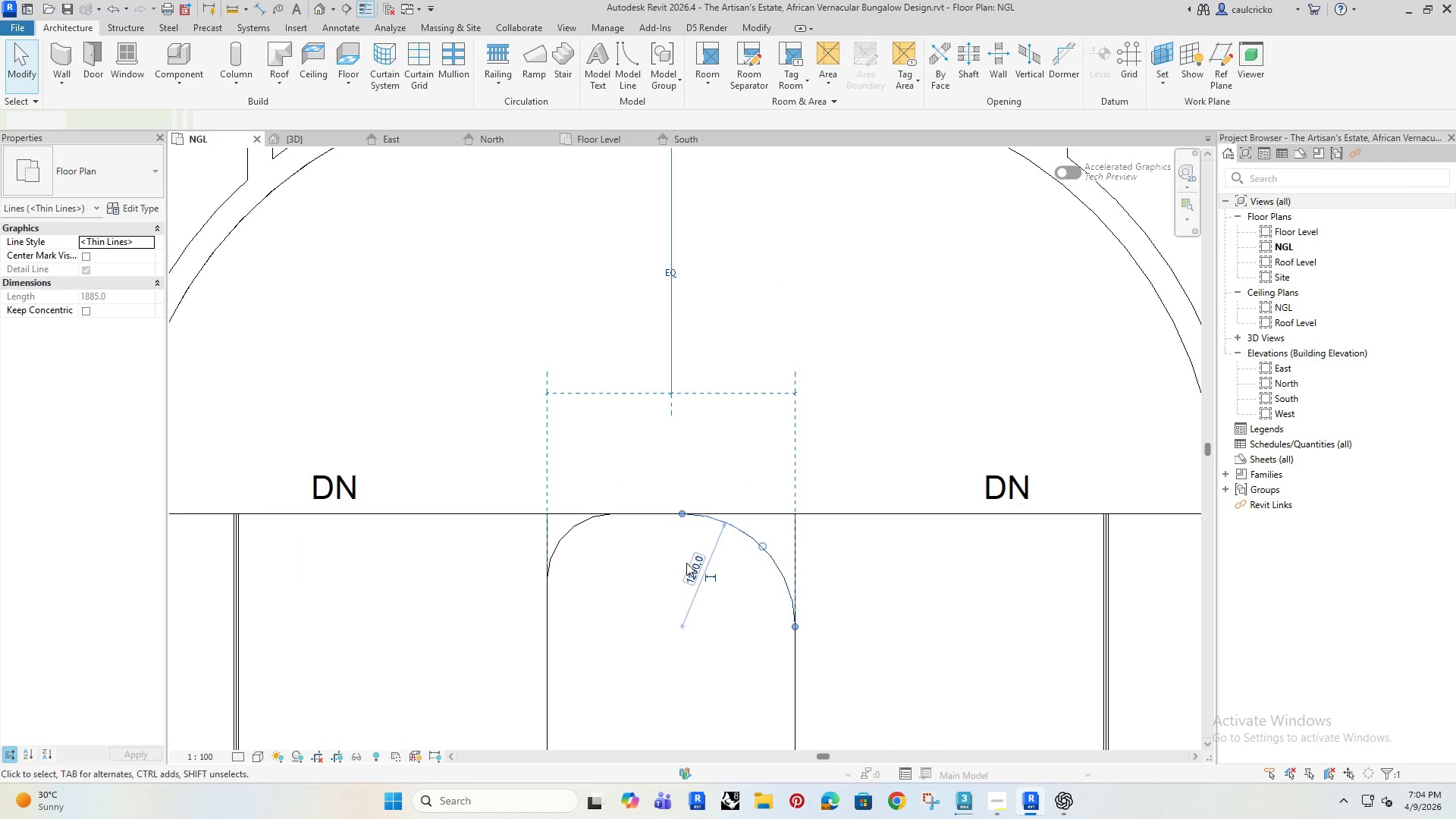 
left_click([691, 564])
 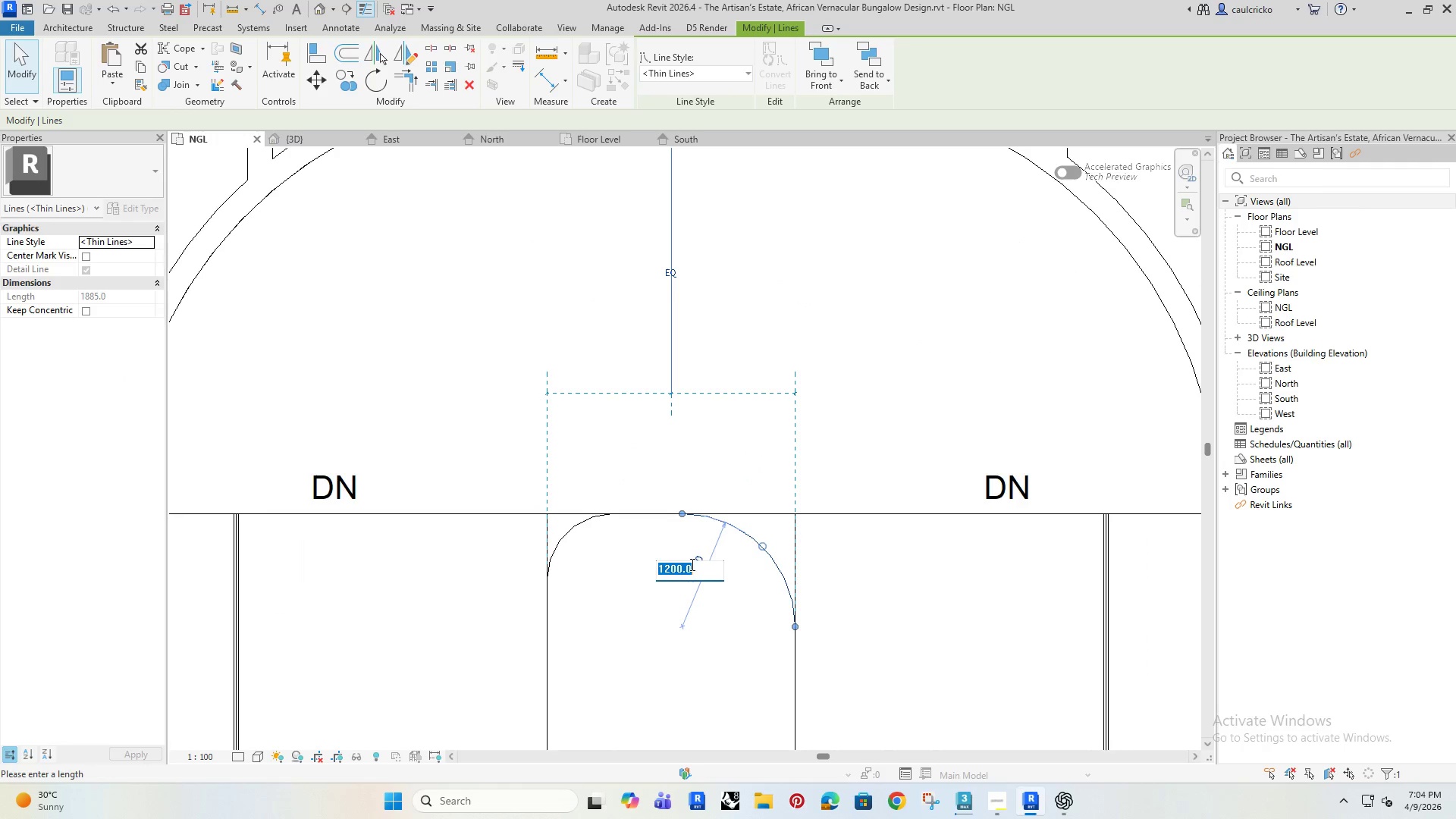 
type(1000)
 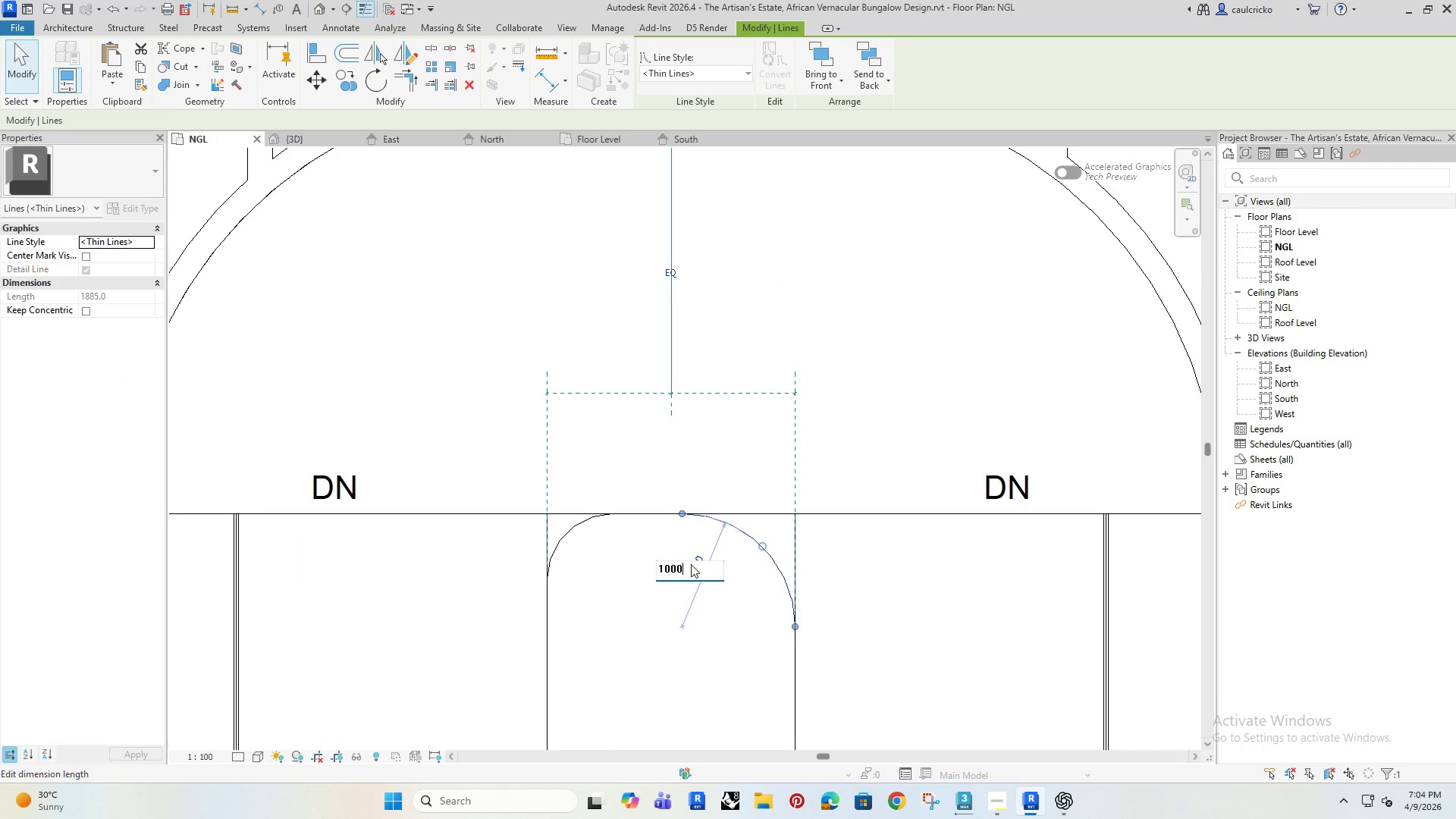 
key(Enter)
 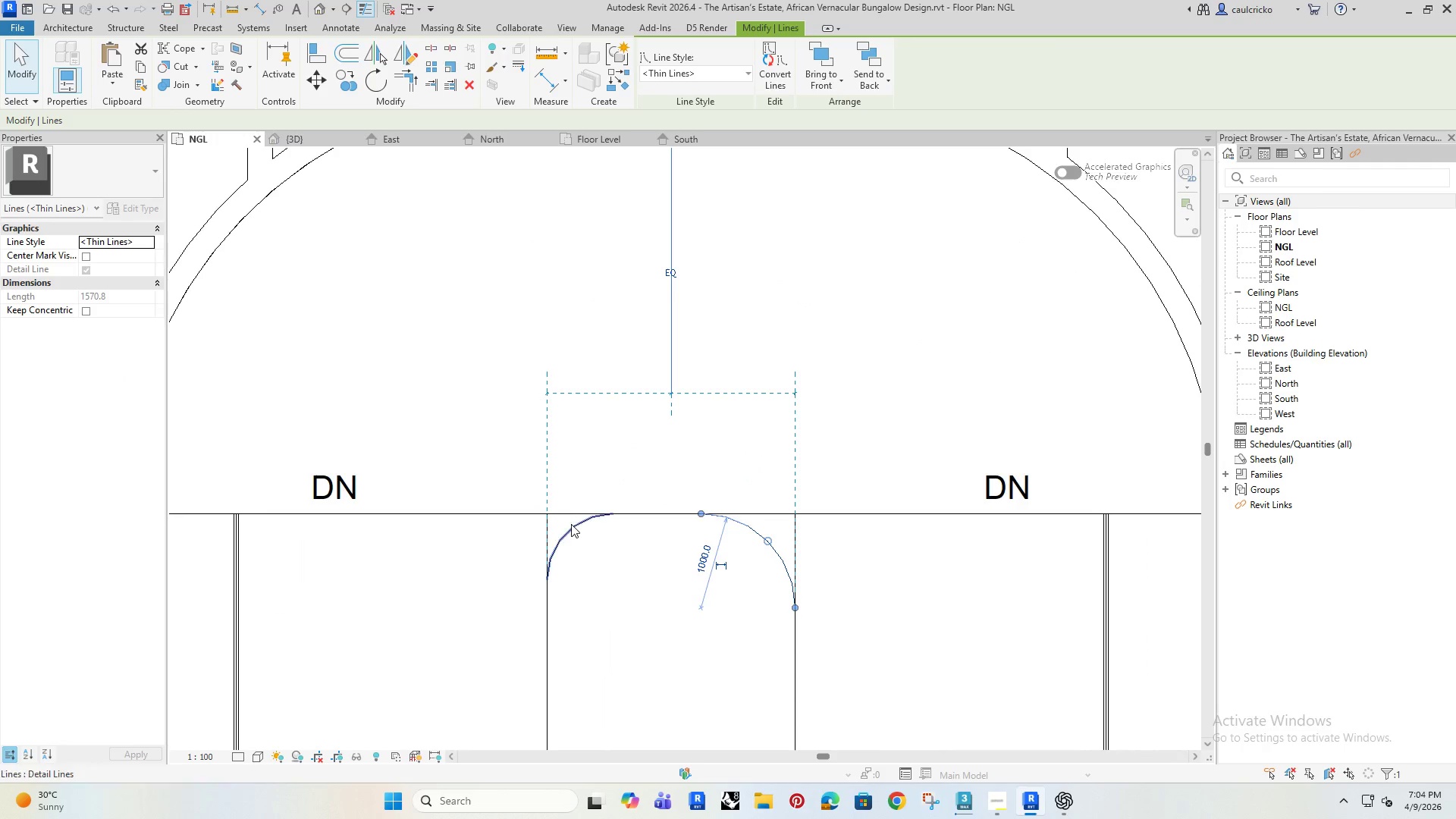 
left_click([571, 524])
 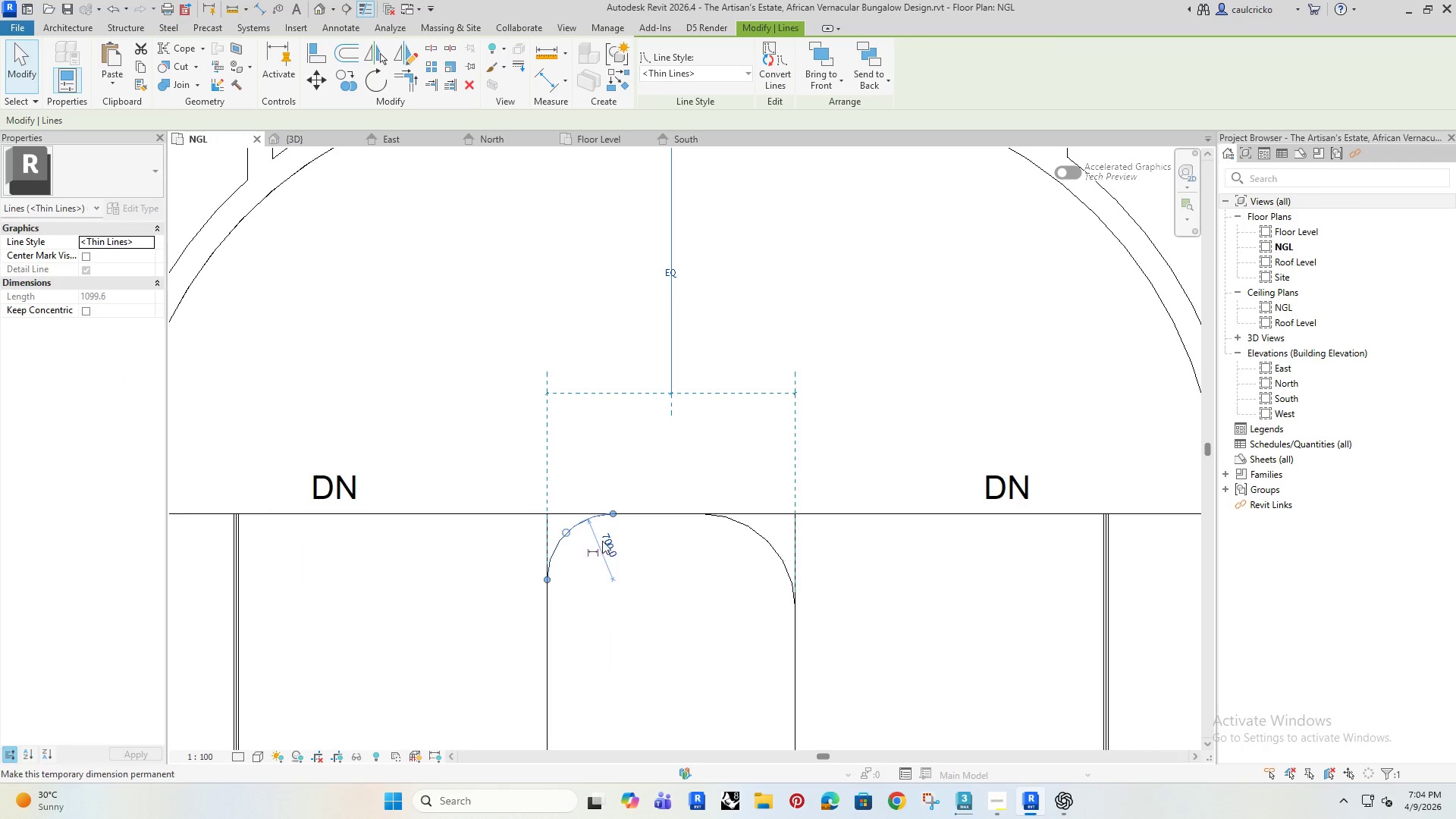 
left_click([607, 540])
 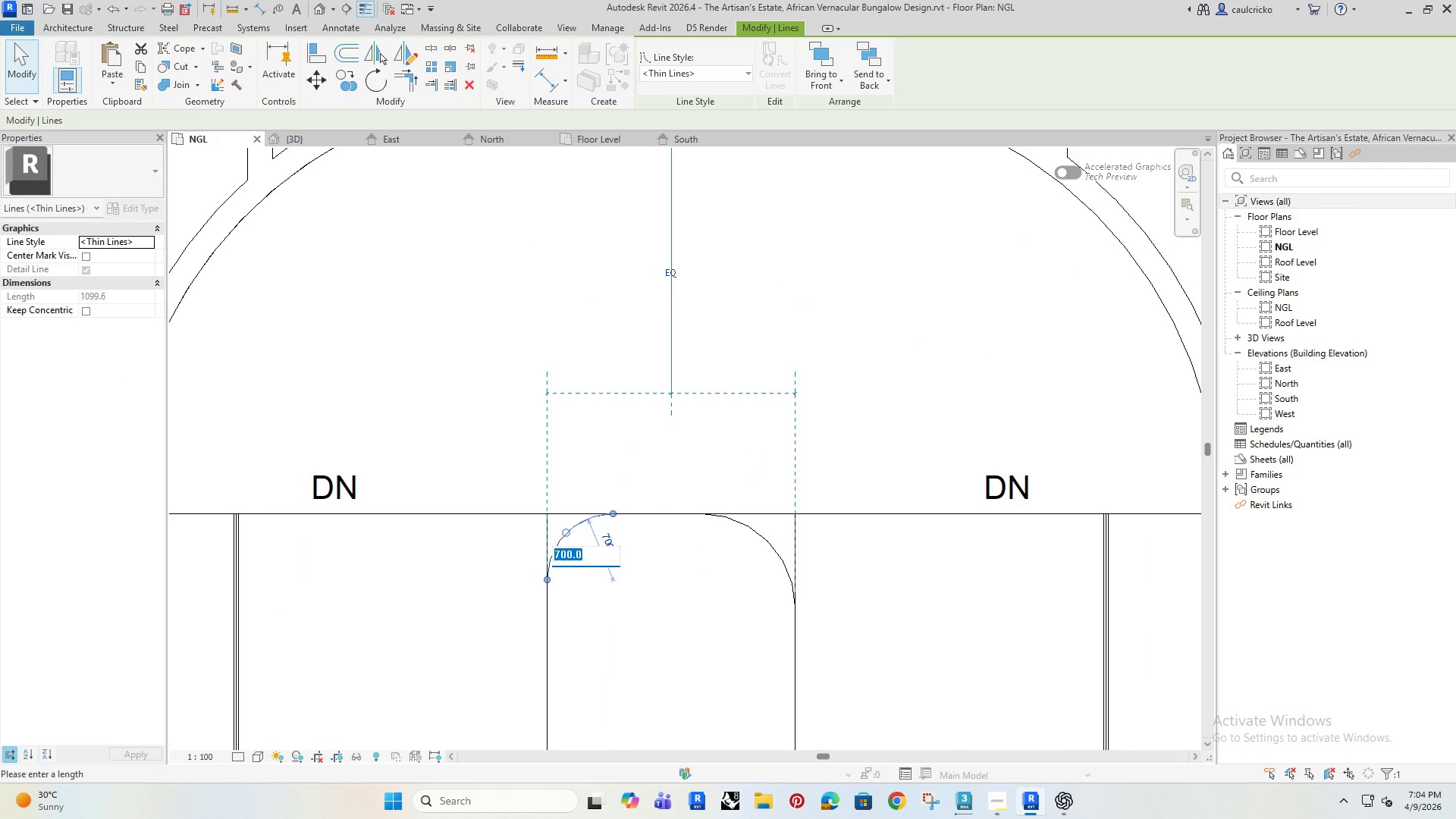 
type(1000)
 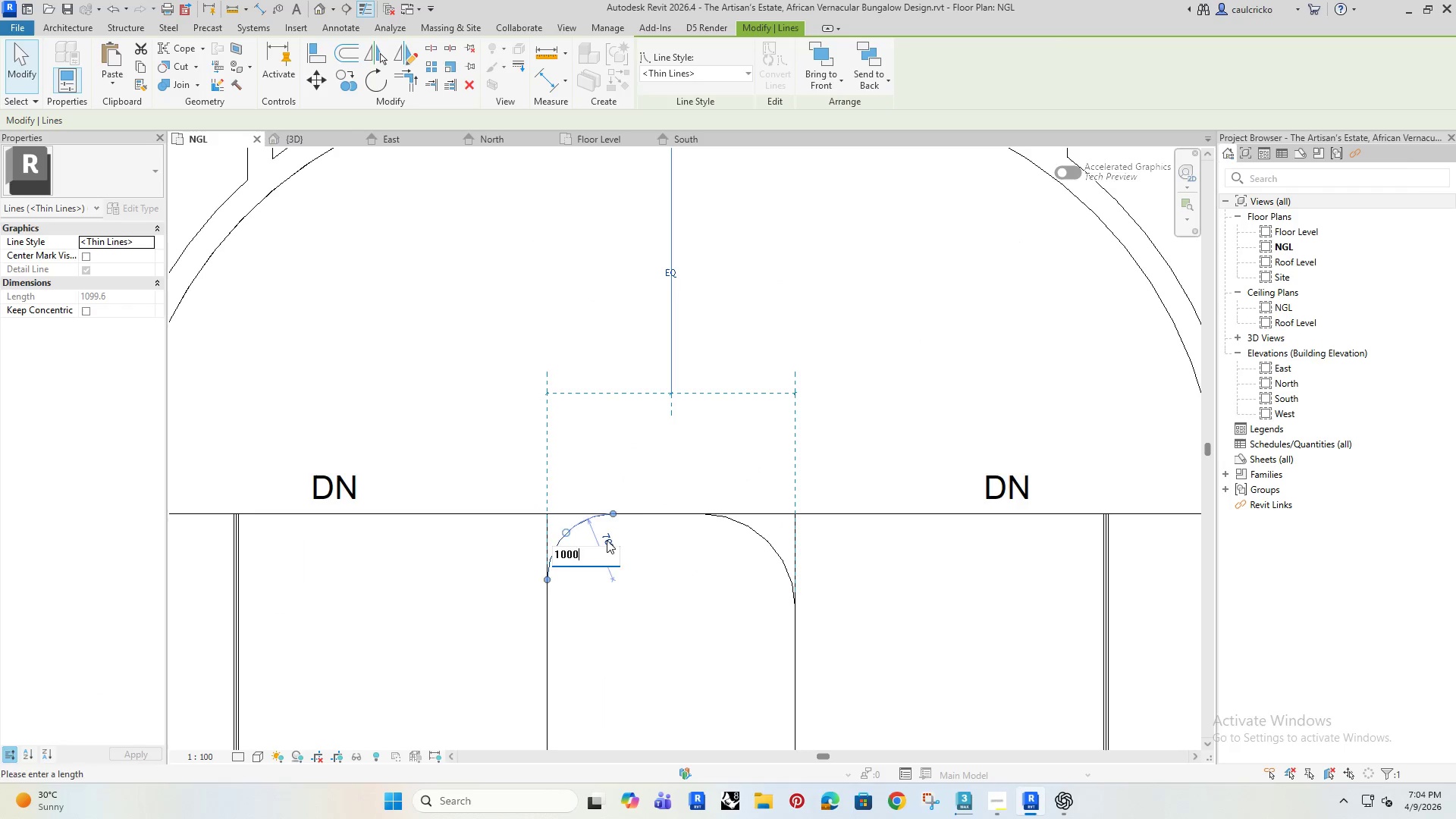 
key(Enter)
 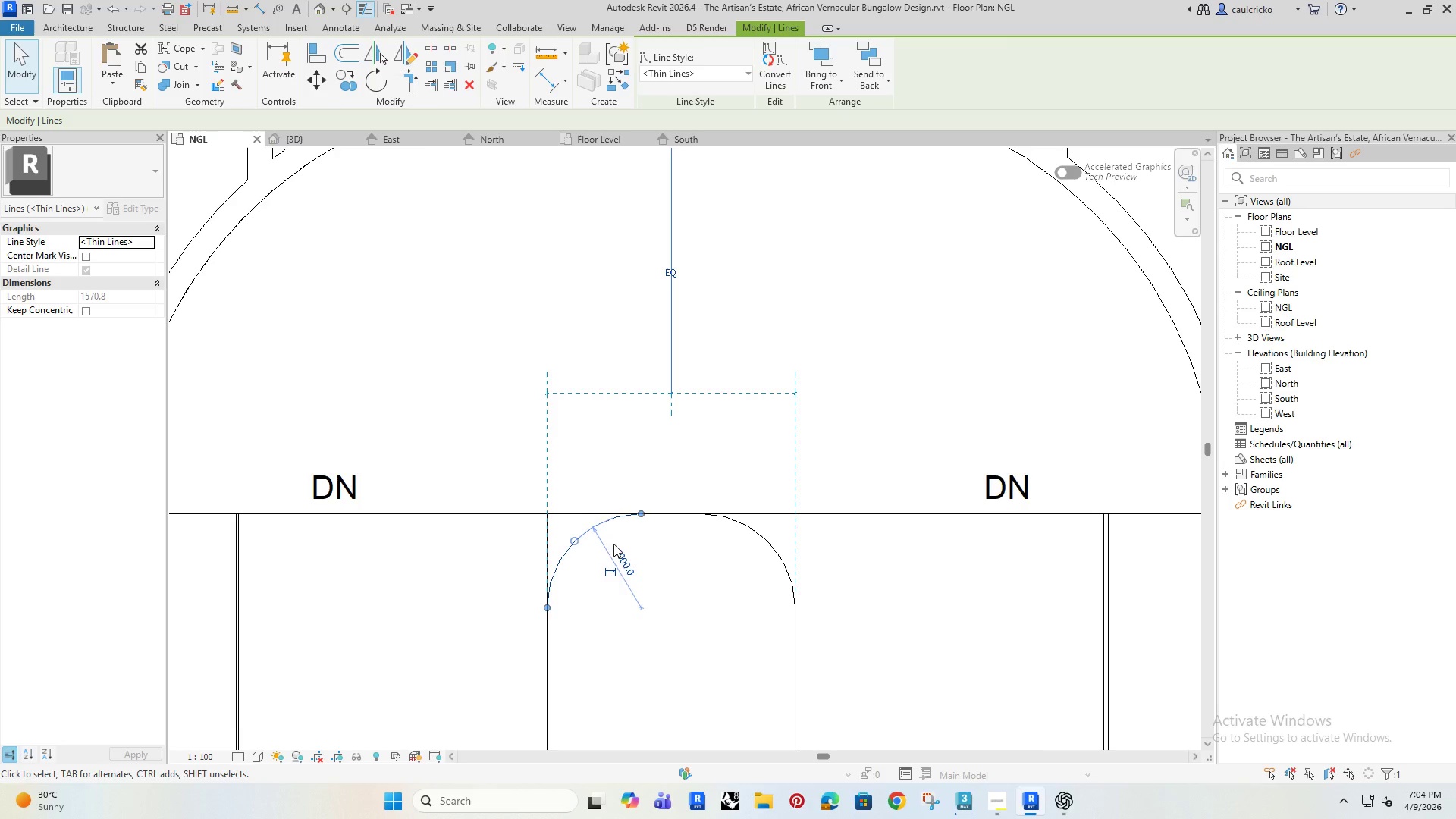 
scroll: coordinate [589, 641], scroll_direction: down, amount: 9.0
 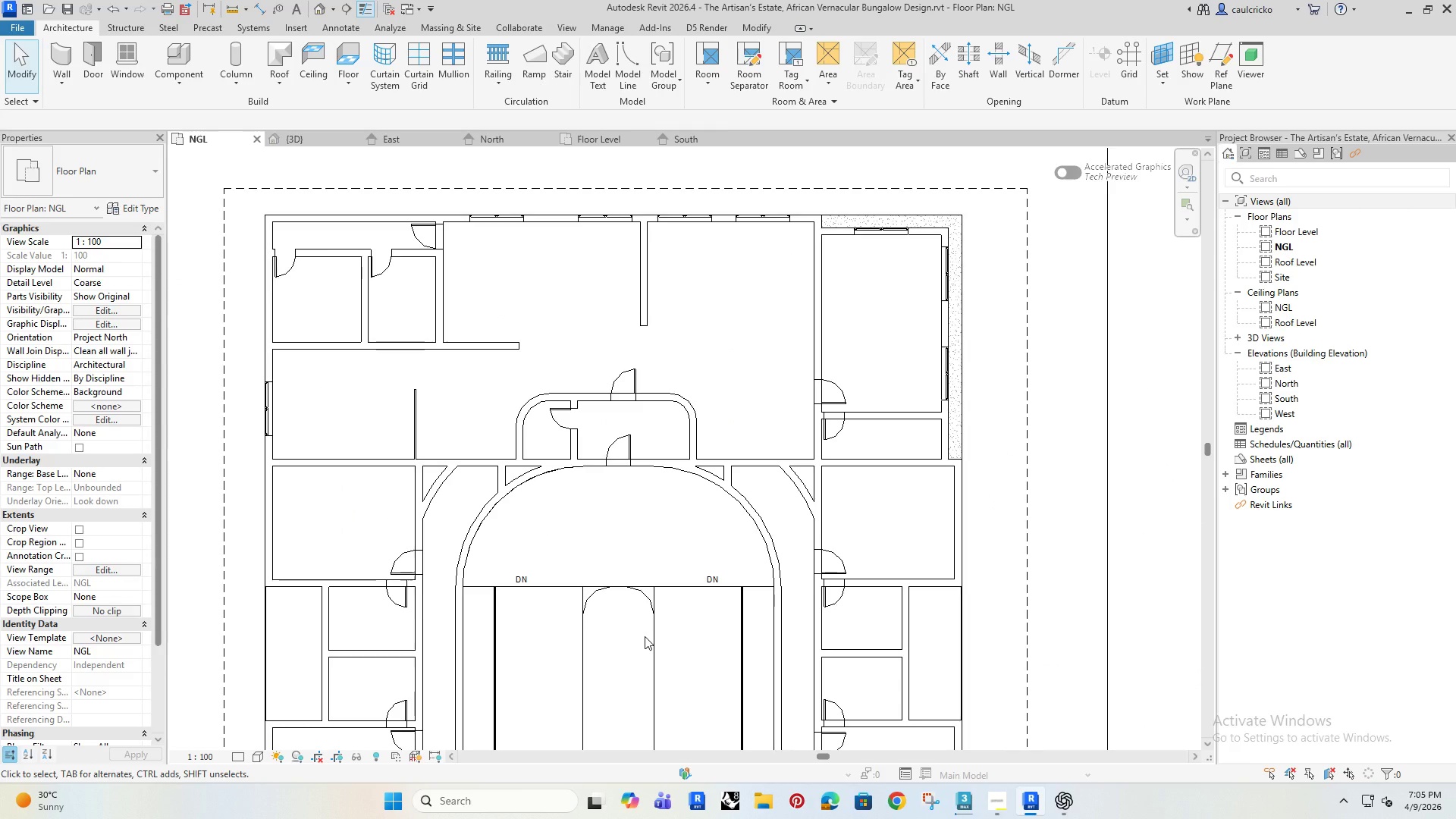 
wait(9.35)
 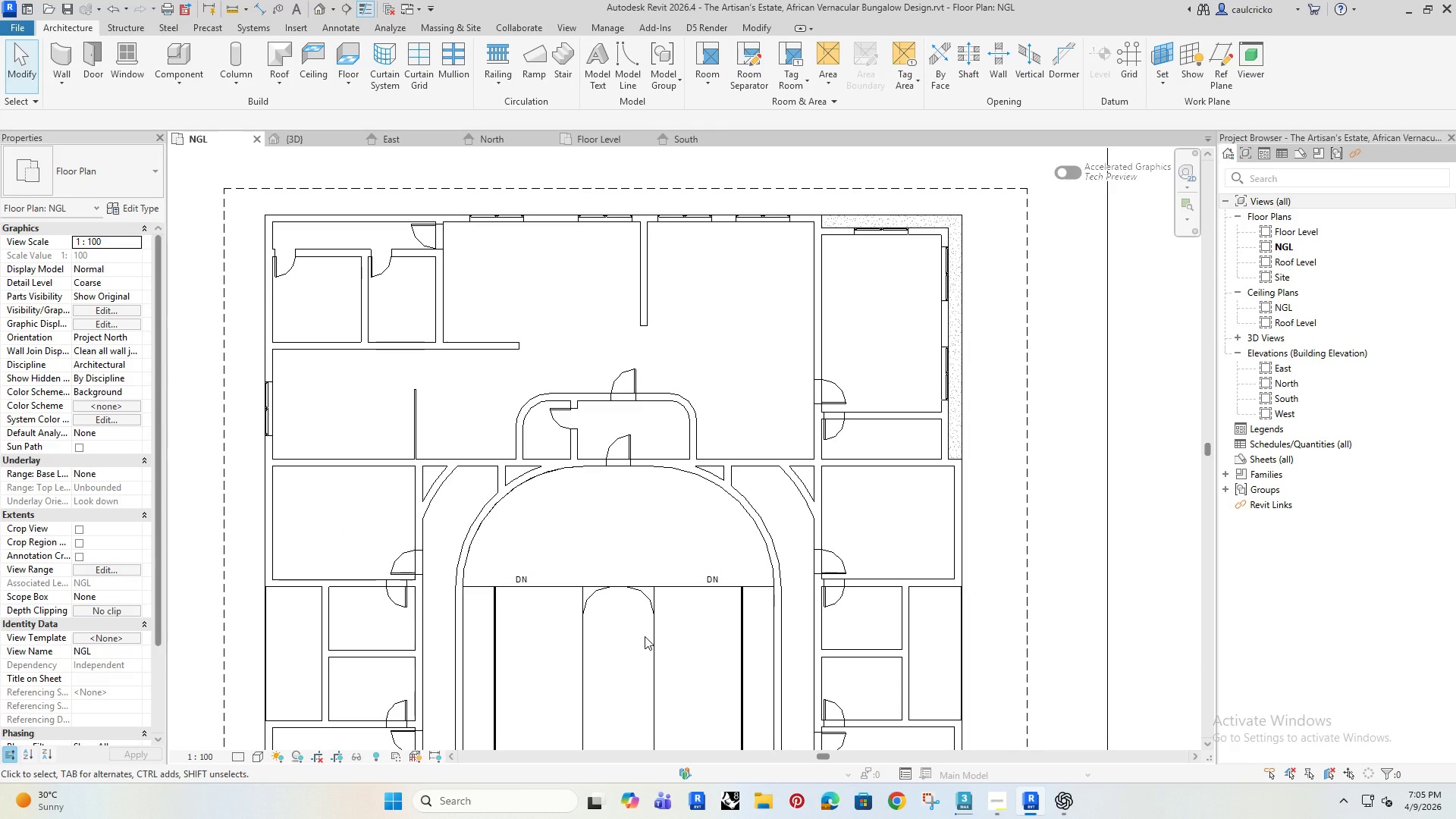 
left_click([594, 584])
 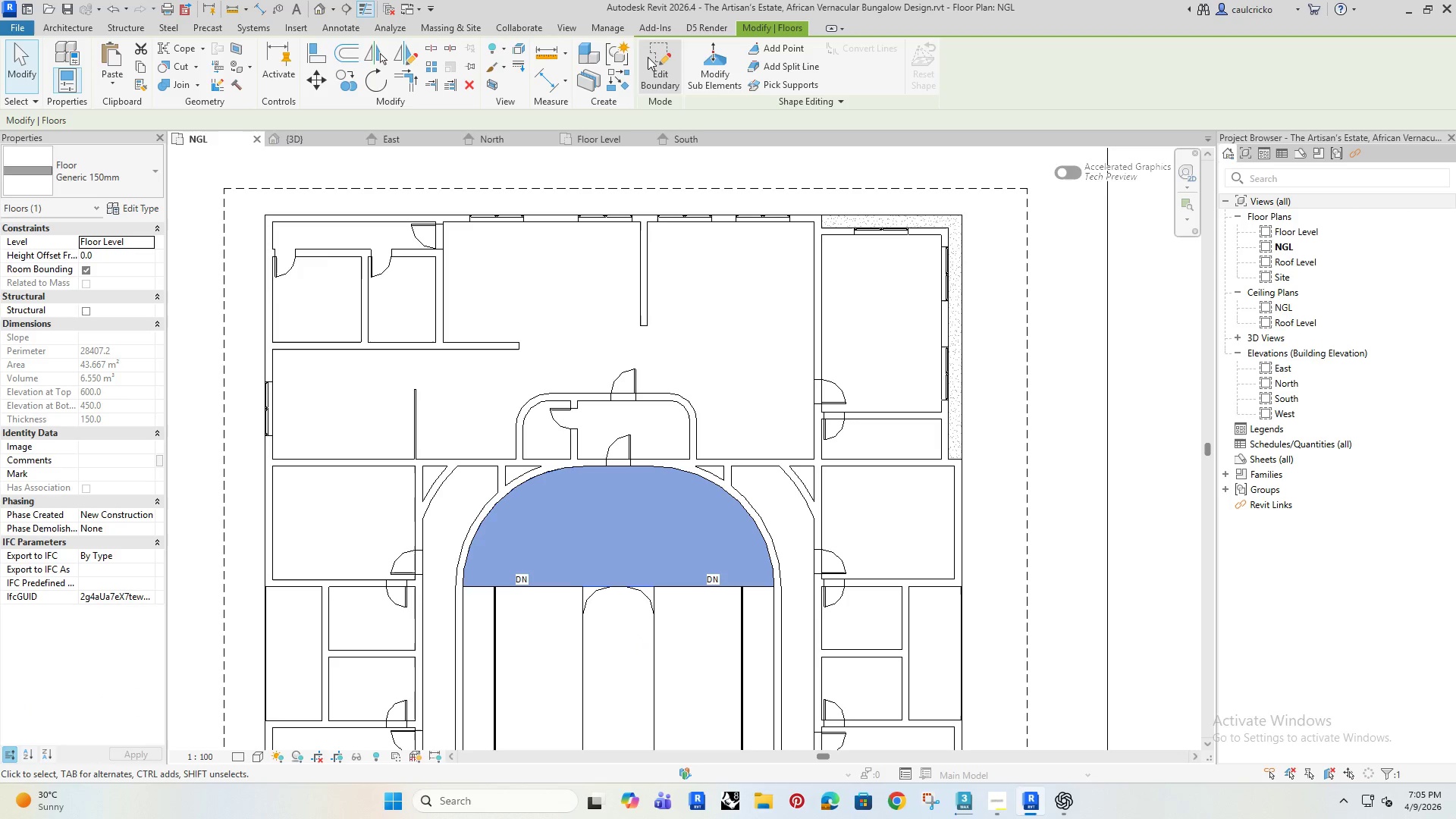 
left_click([651, 57])
 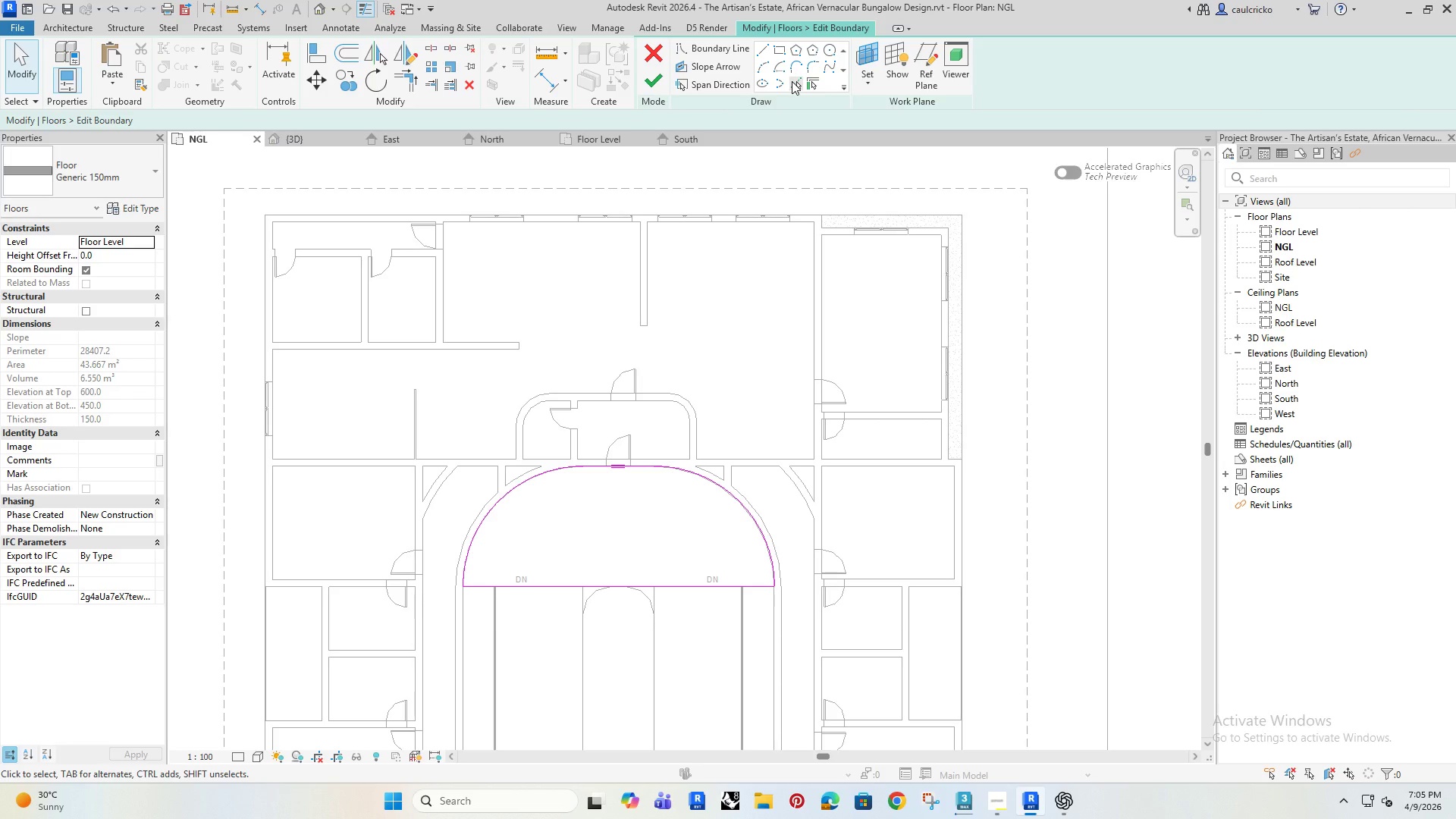 
wait(5.92)
 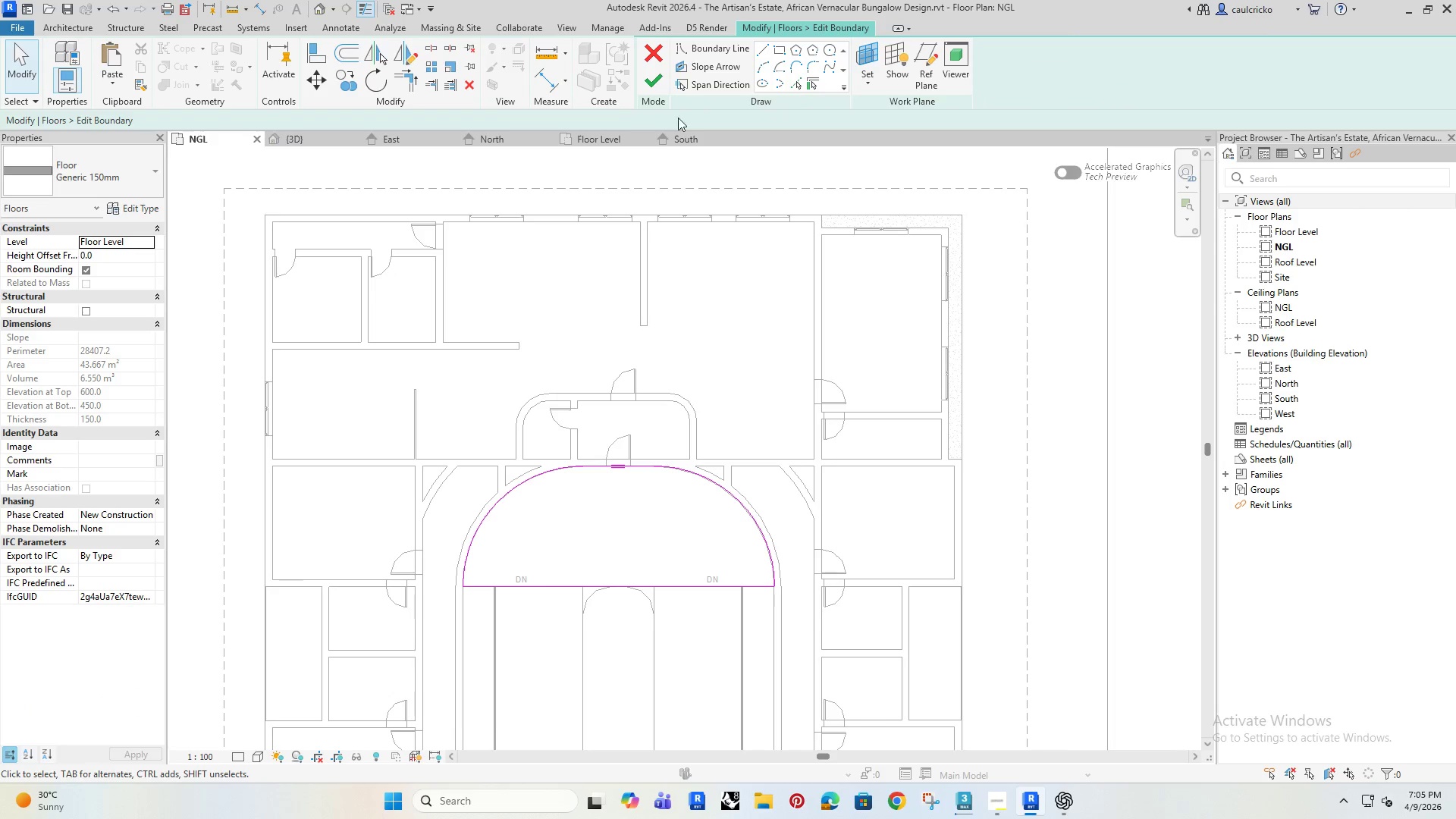 
left_click([793, 79])
 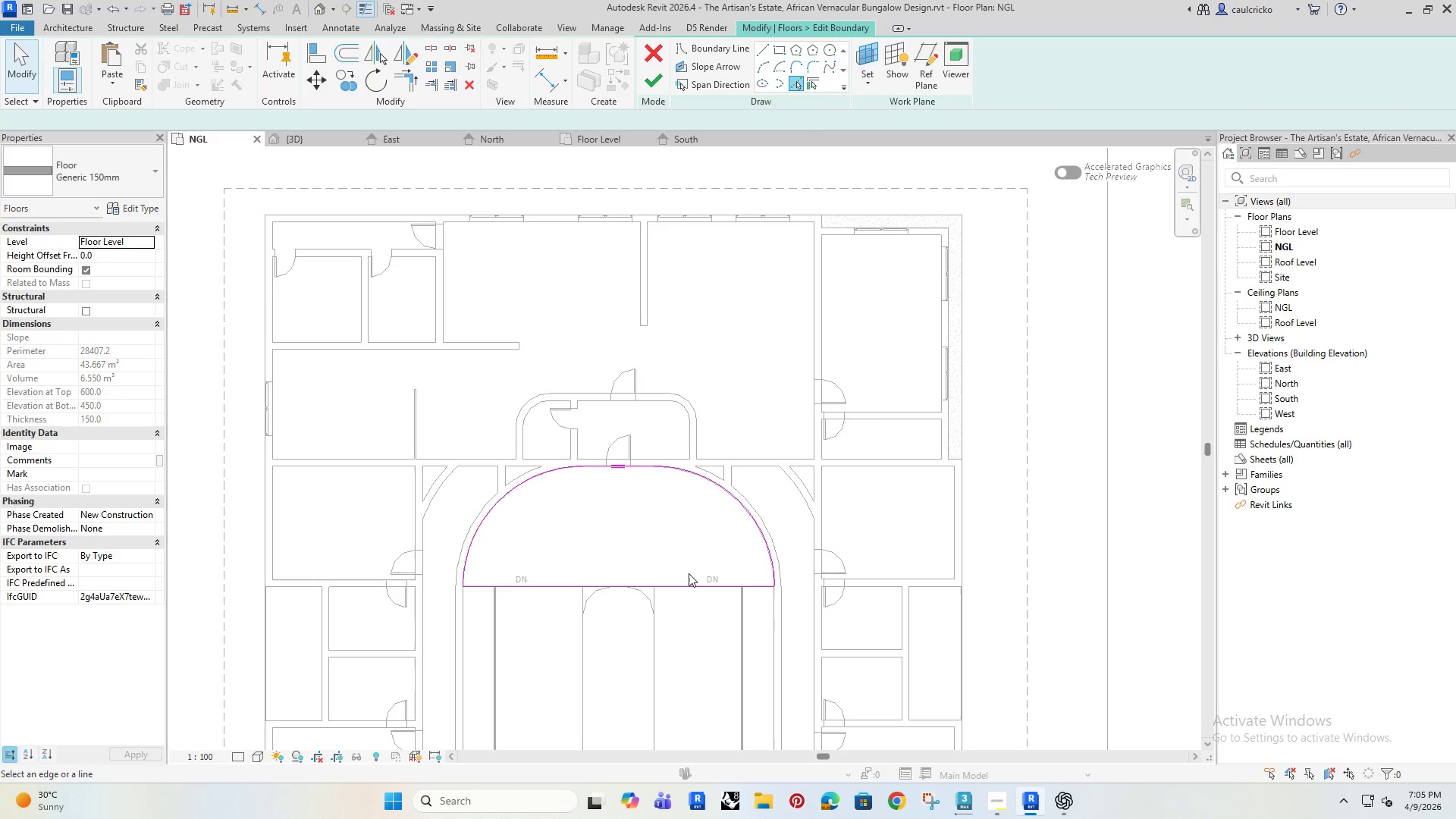 
left_click([645, 585])
 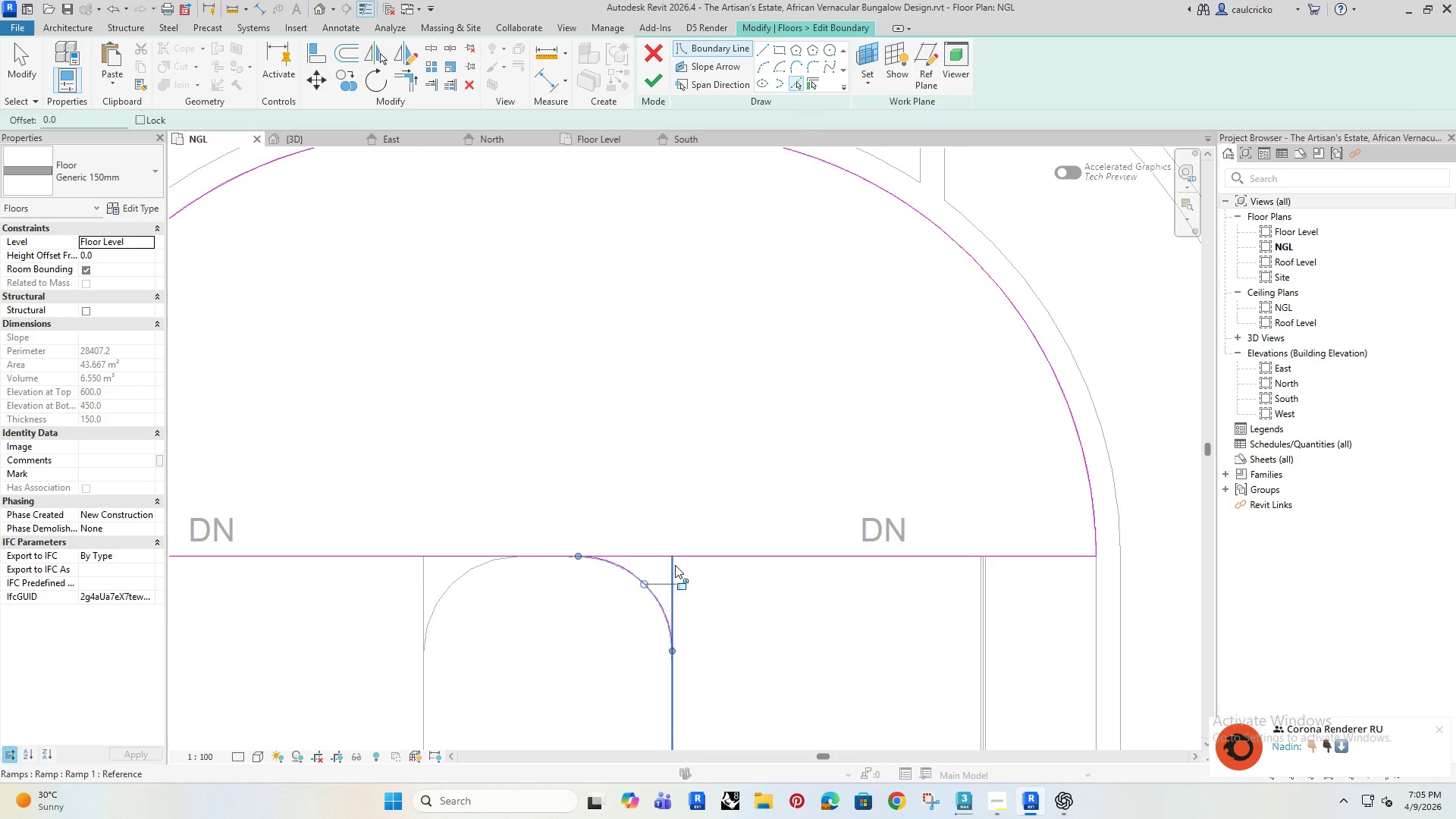 
scroll: coordinate [652, 591], scroll_direction: up, amount: 9.0
 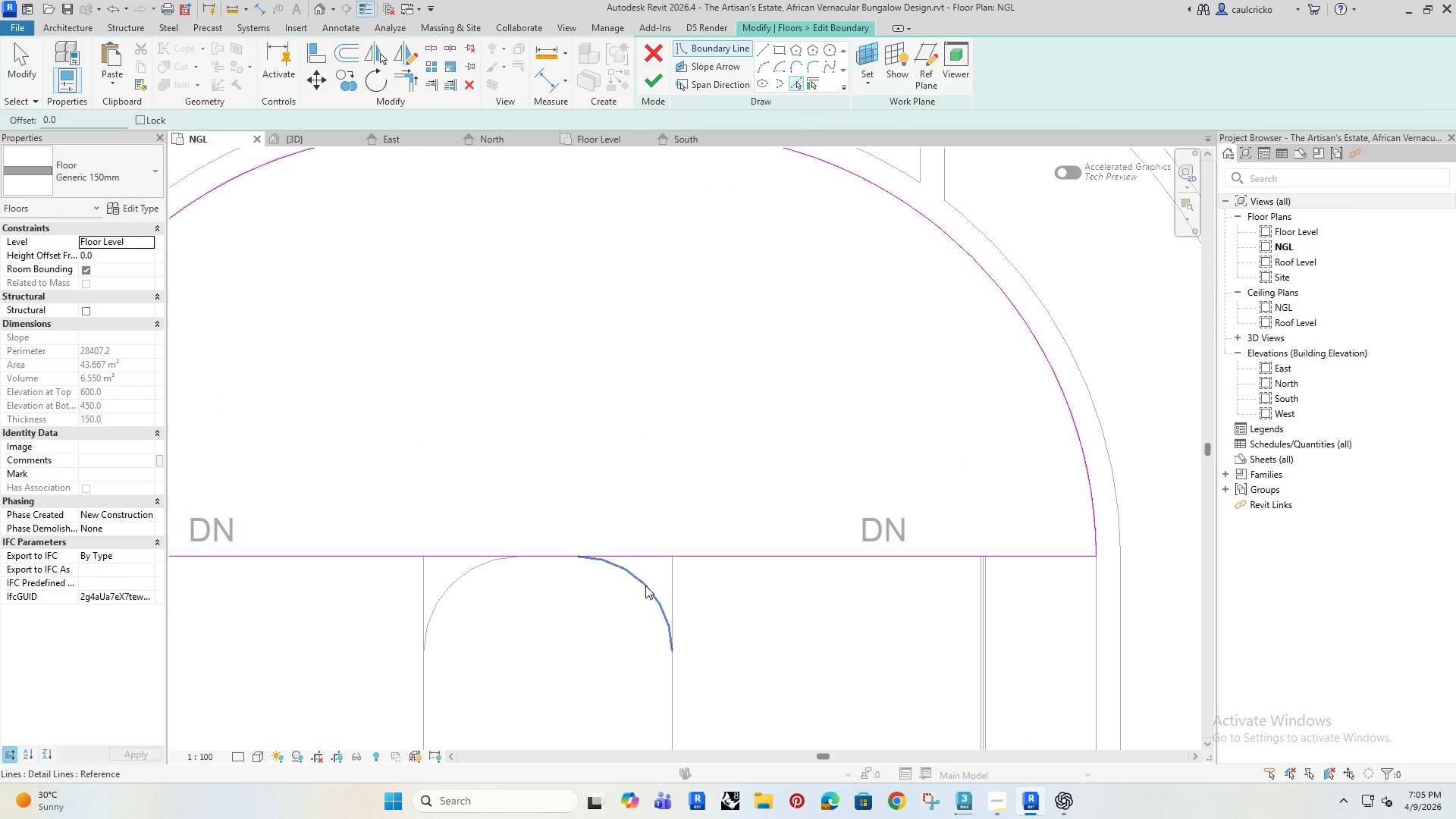 
left_click([675, 565])
 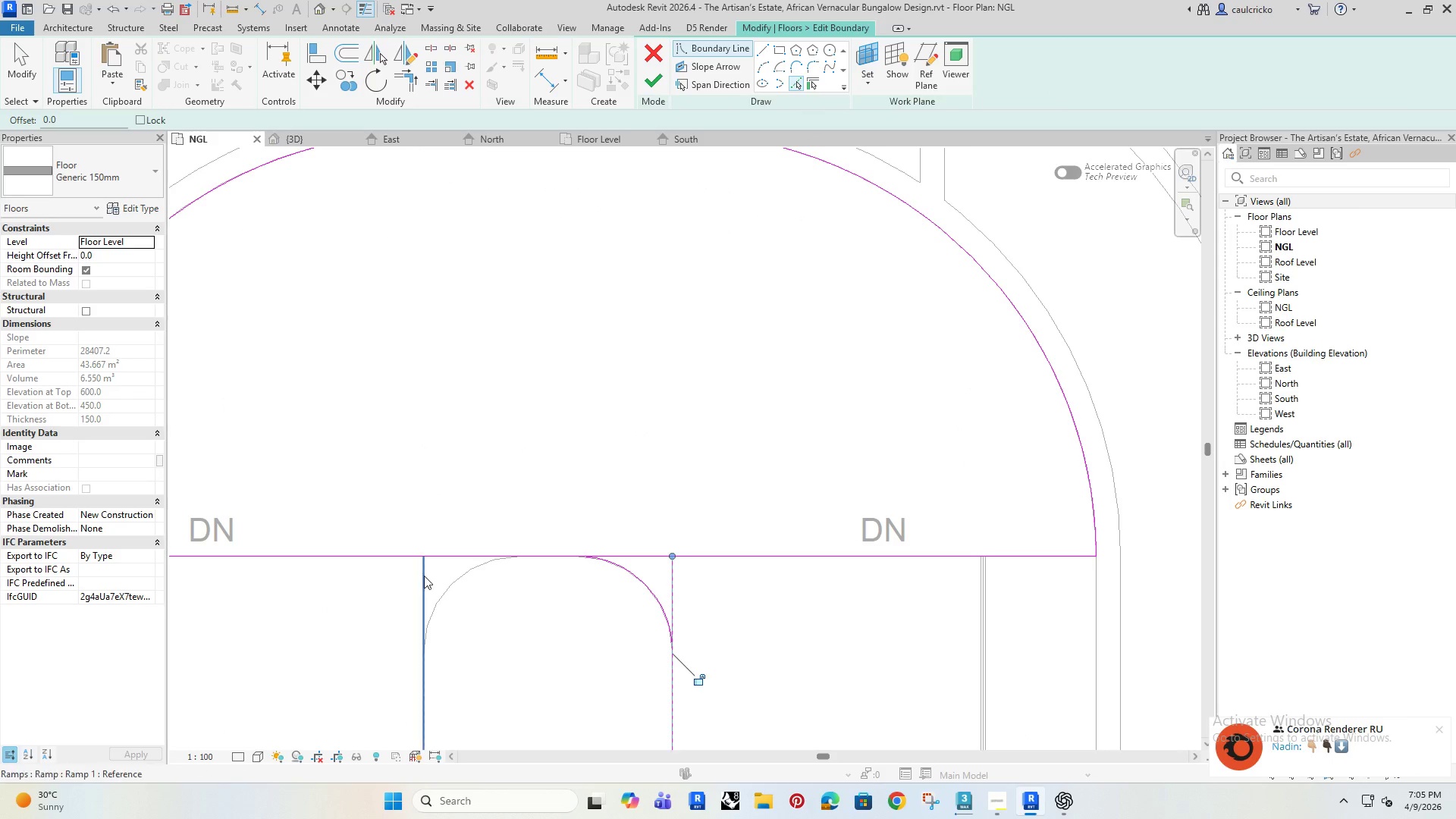 
left_click([425, 576])
 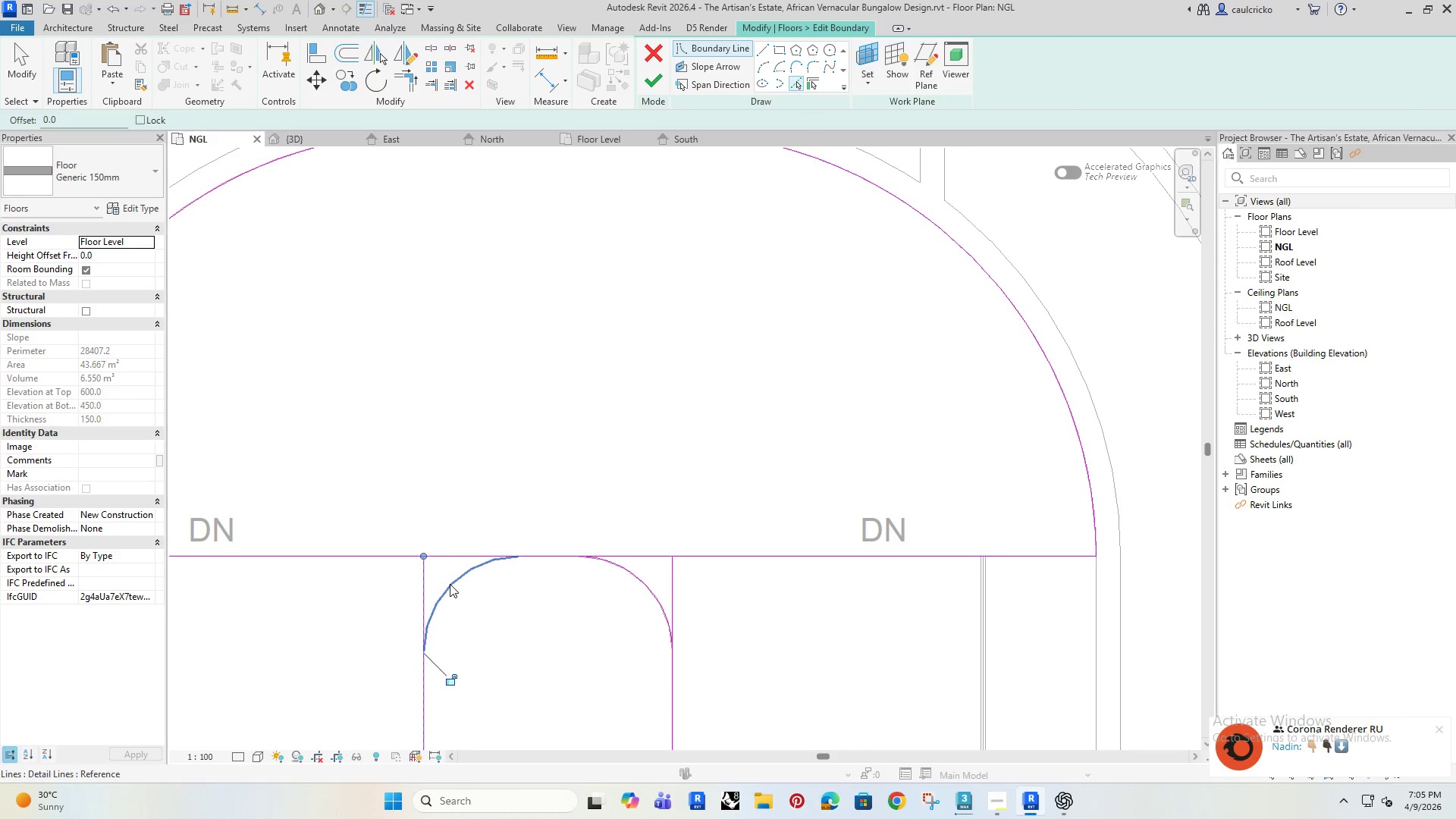 
left_click([450, 584])
 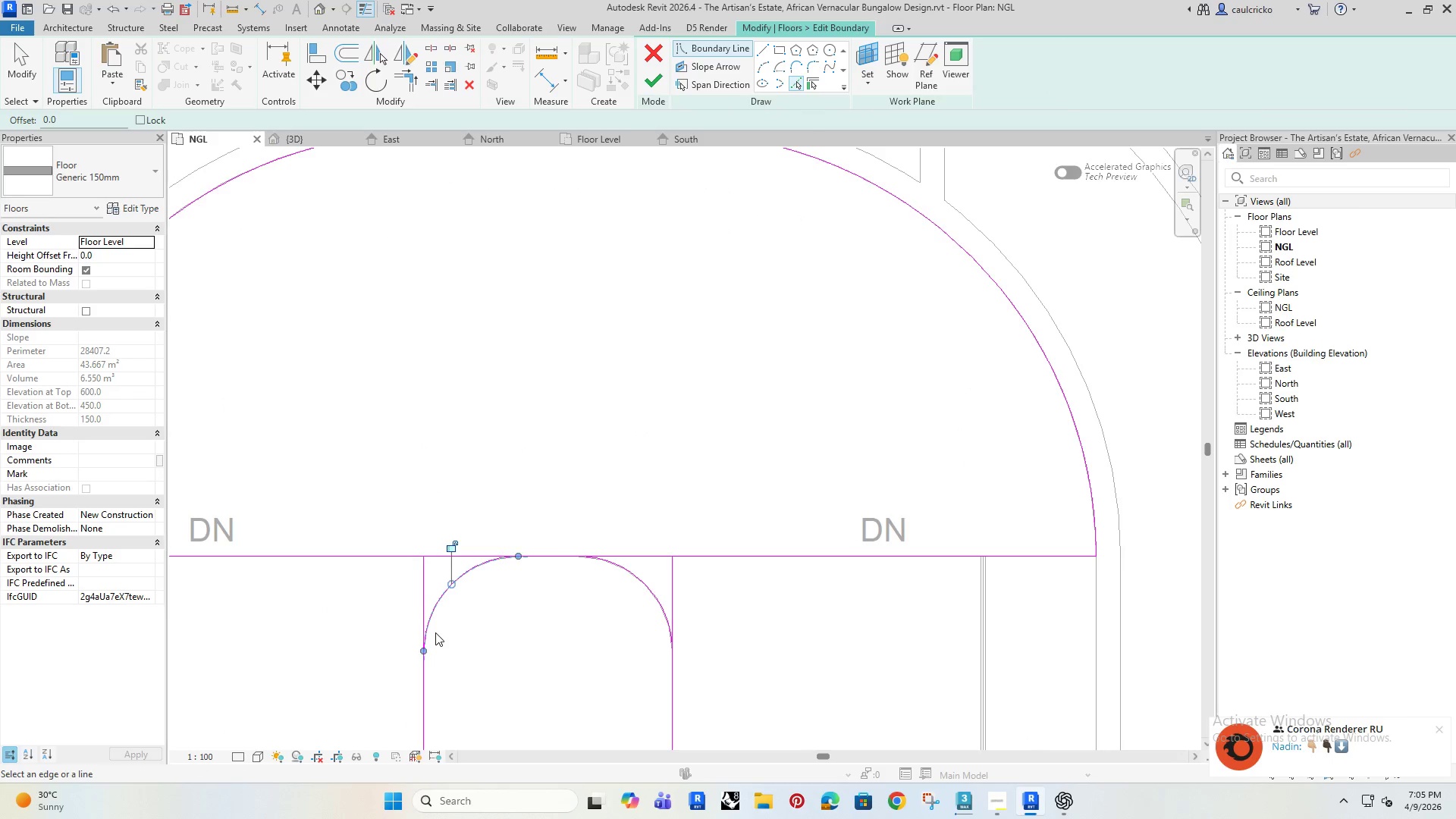 
scroll: coordinate [435, 632], scroll_direction: down, amount: 3.0
 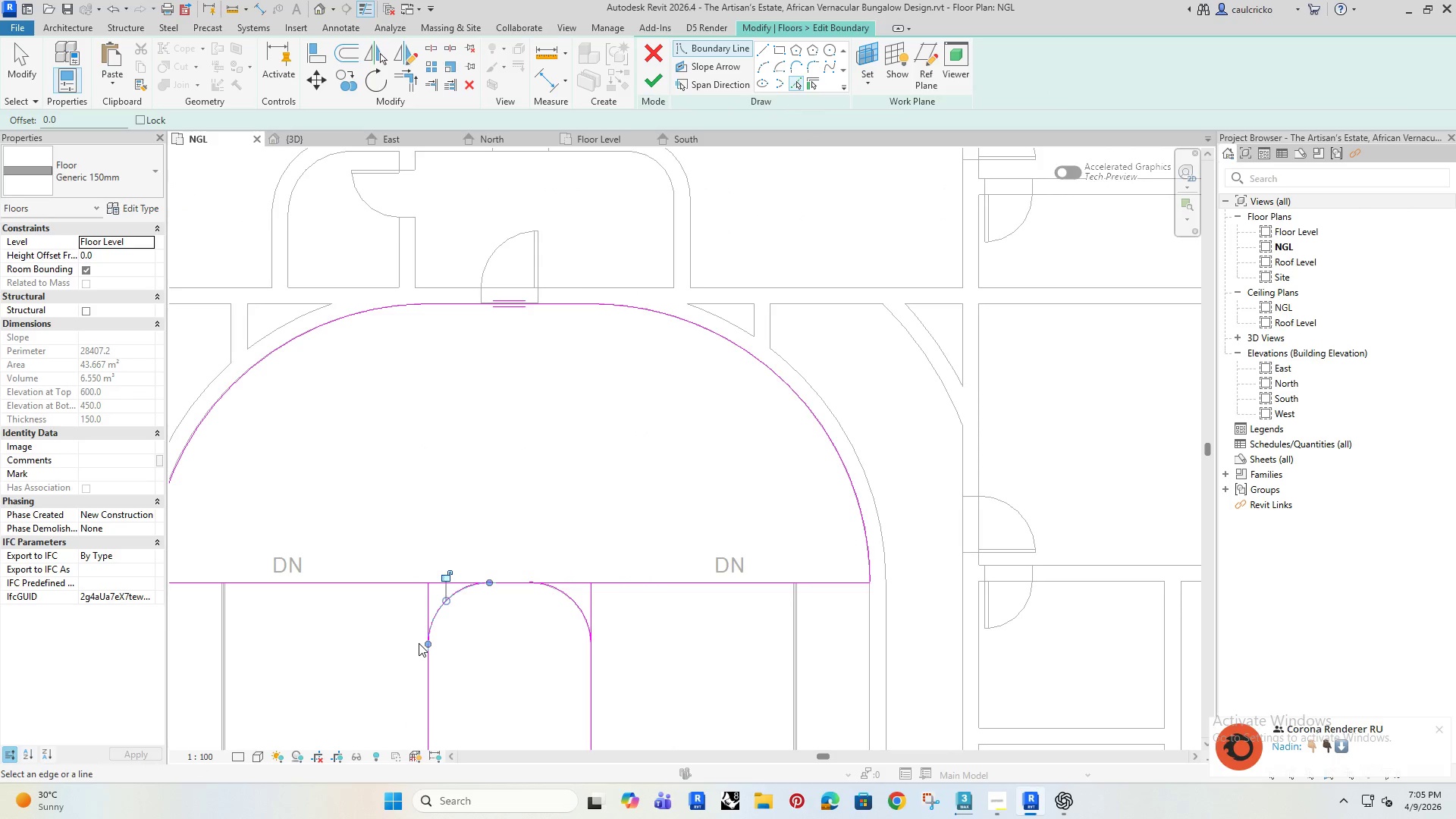 
key(Escape)
key(Escape)
type(tr)
 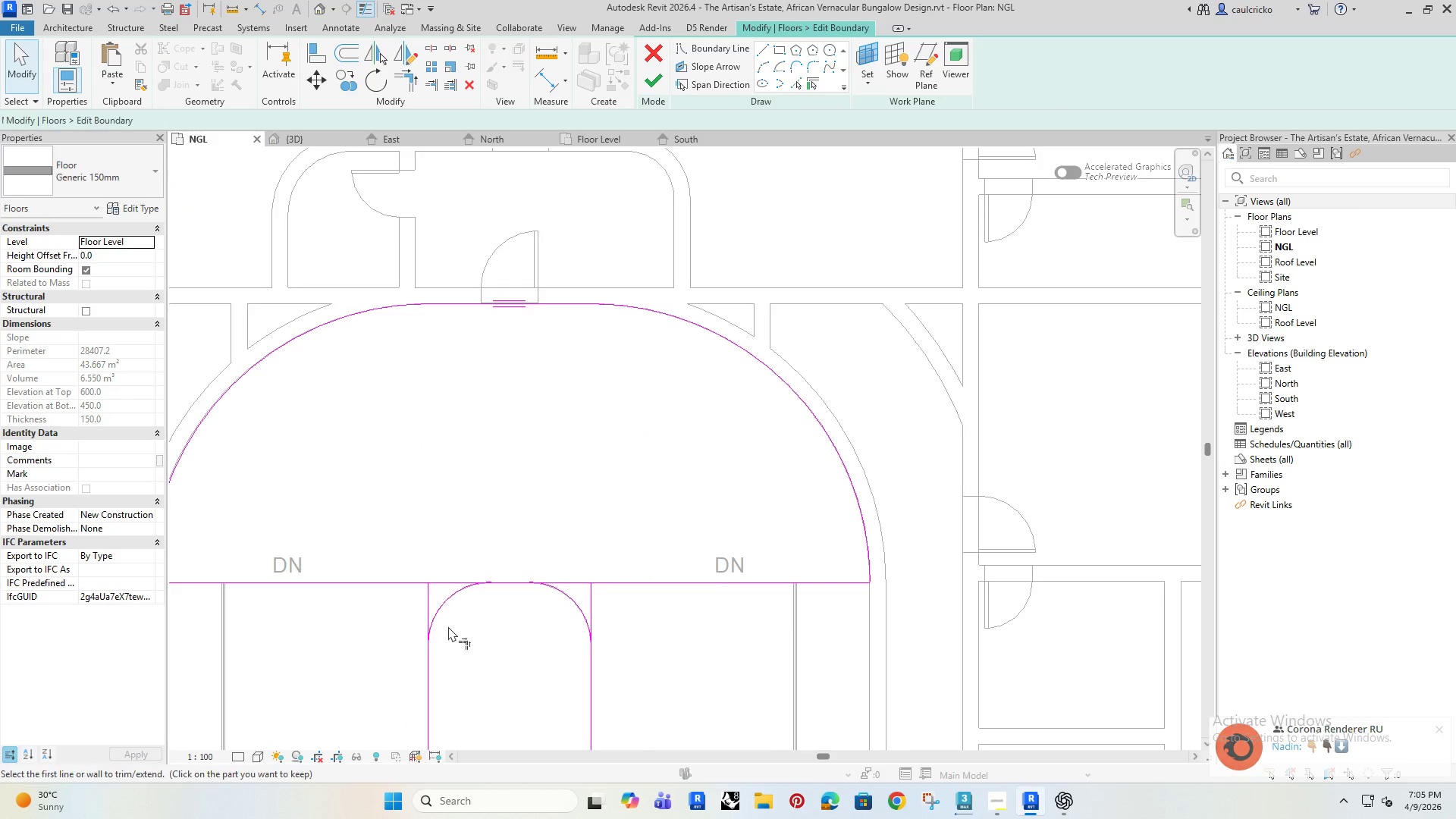 
scroll: coordinate [448, 626], scroll_direction: up, amount: 3.0
 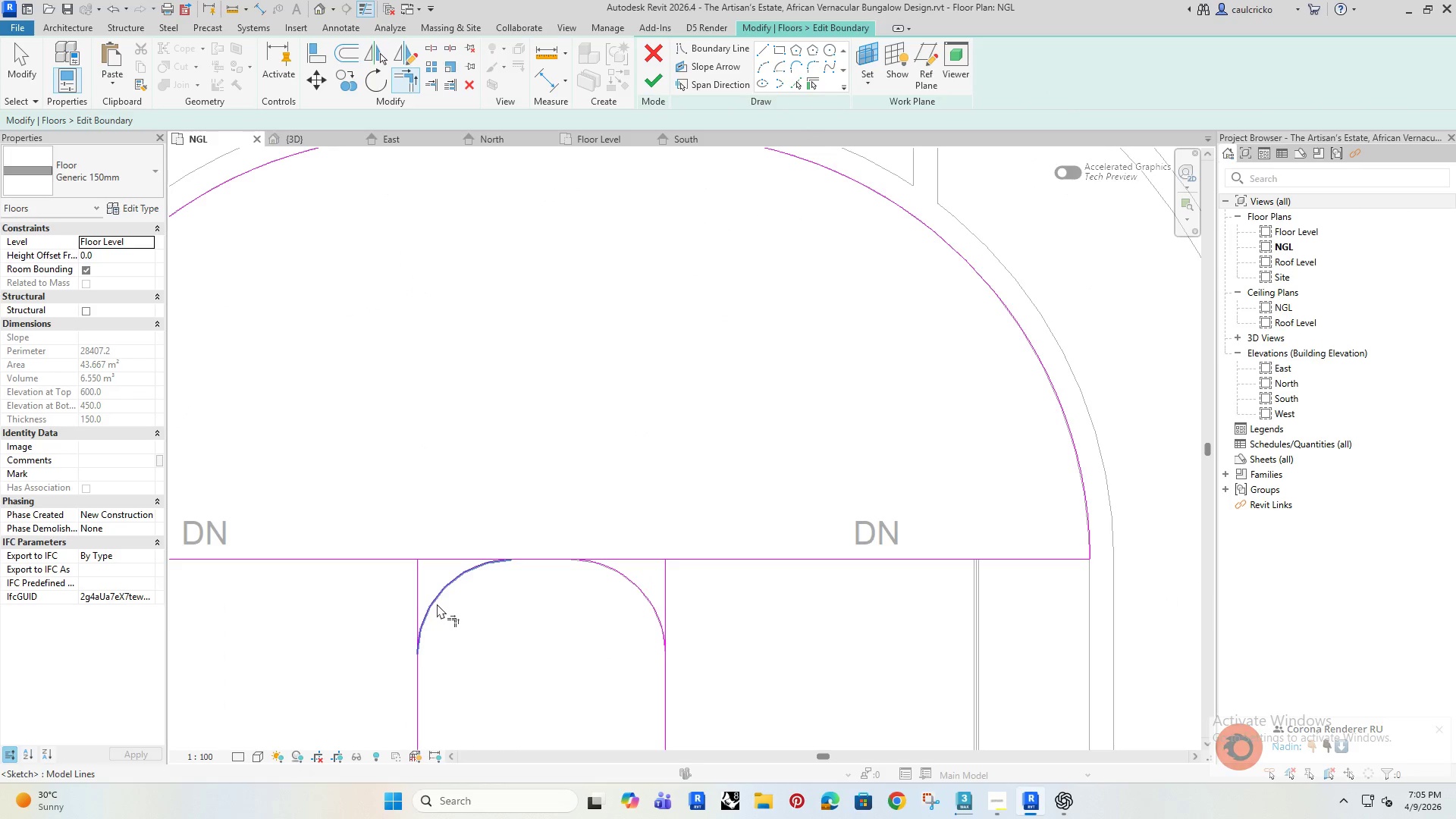 
left_click([437, 604])
 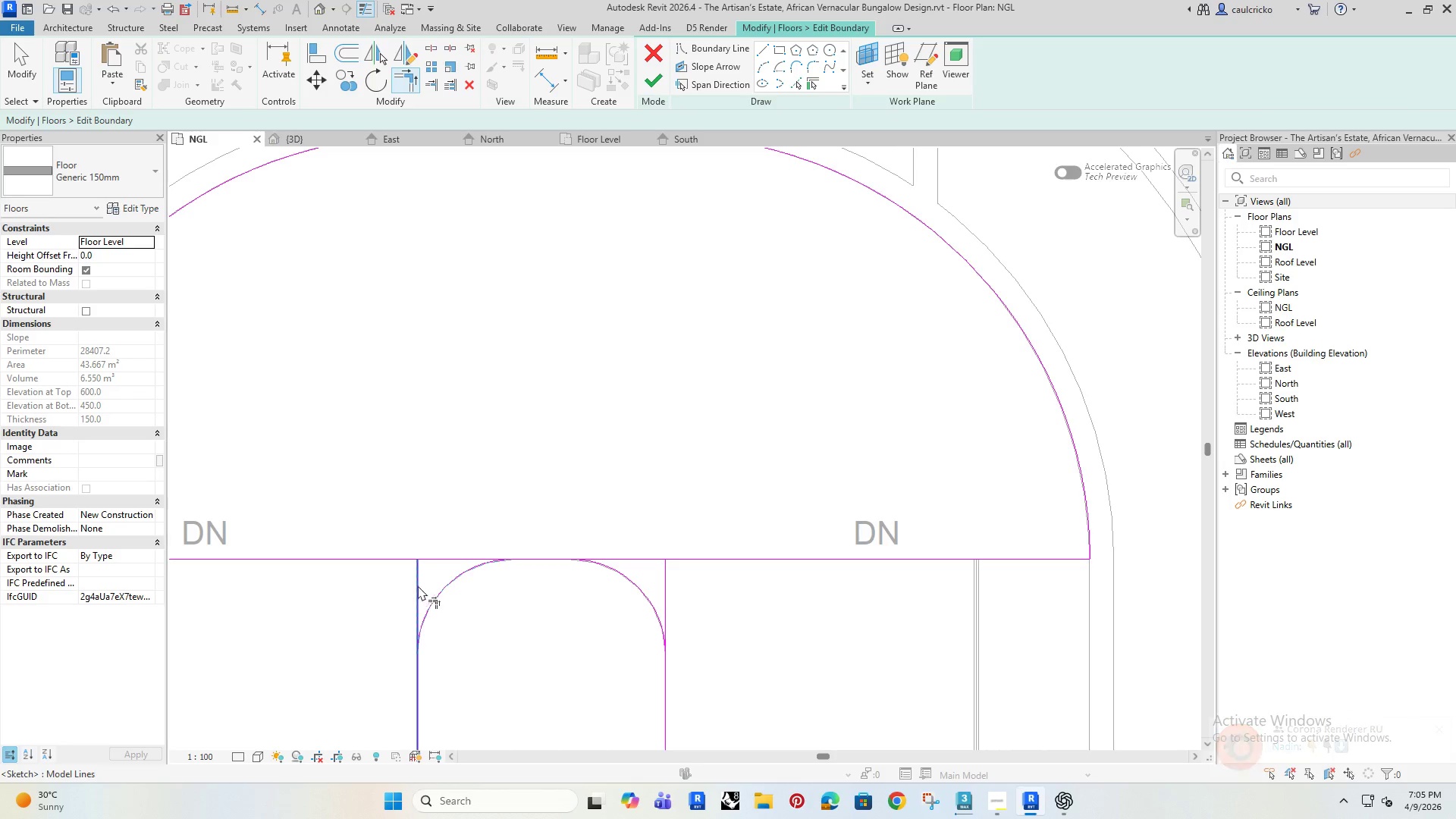 
left_click([417, 584])
 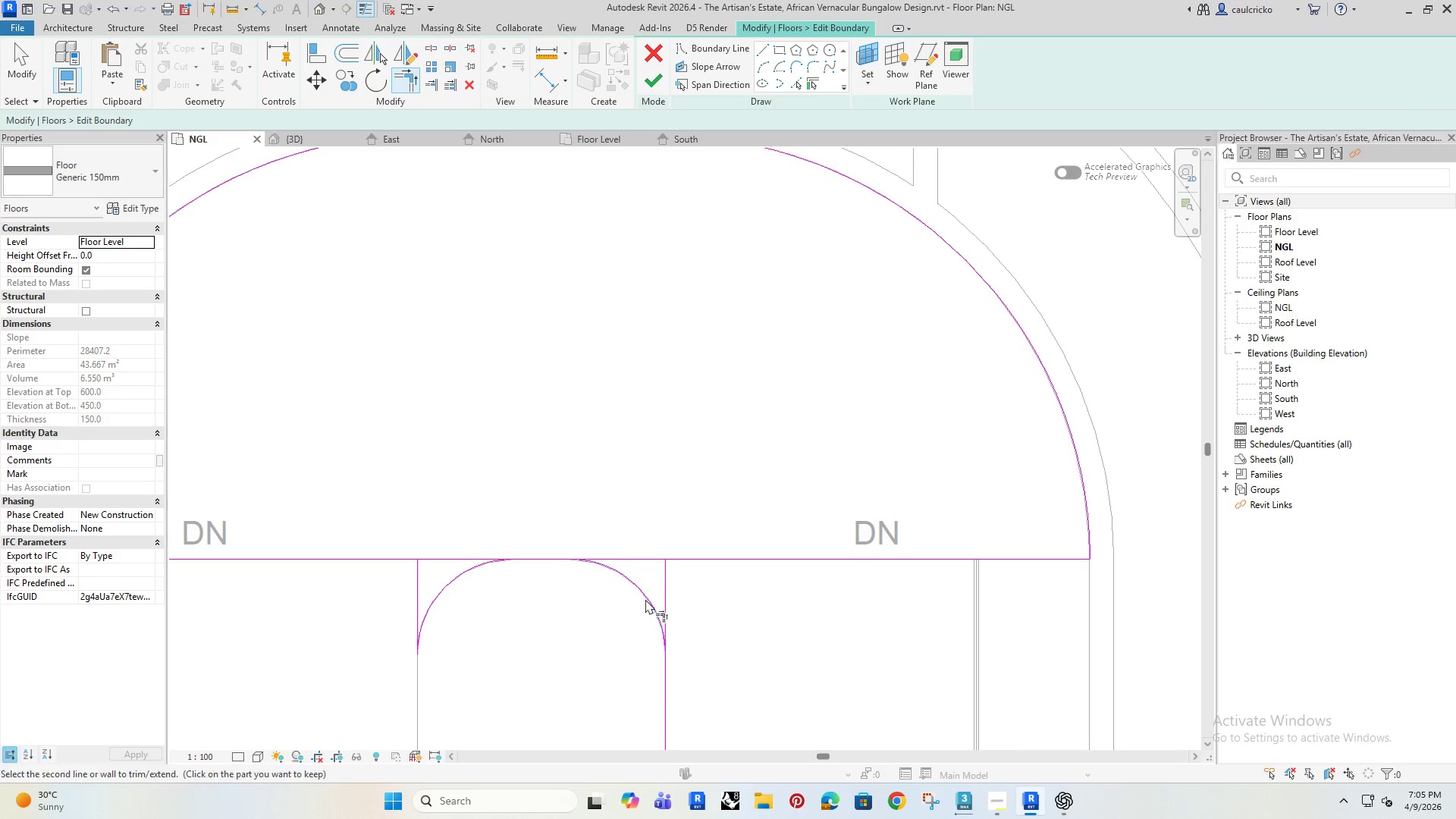 
double_click([666, 592])
 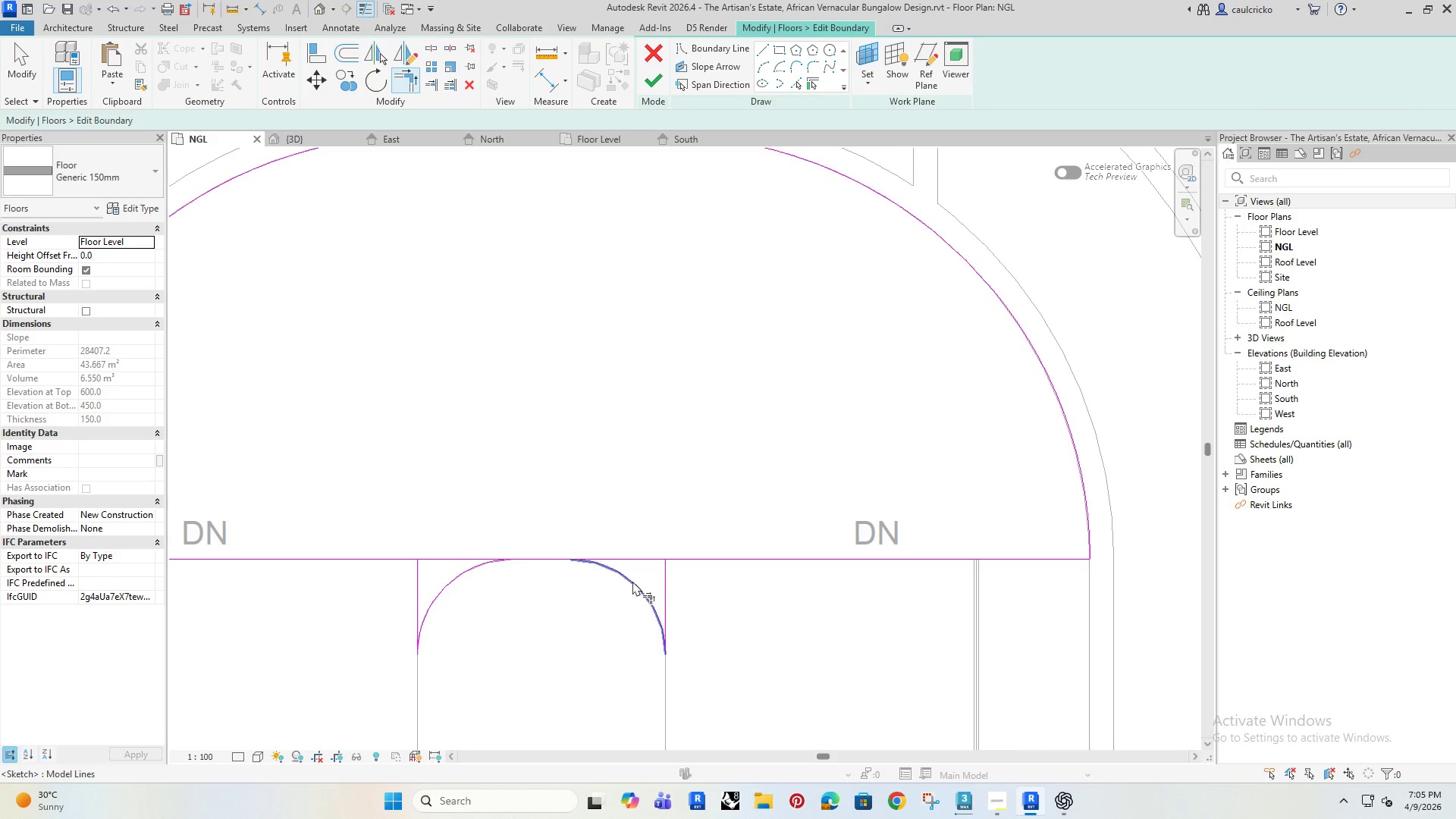 
key(Escape)
key(Escape)
type(sl)
 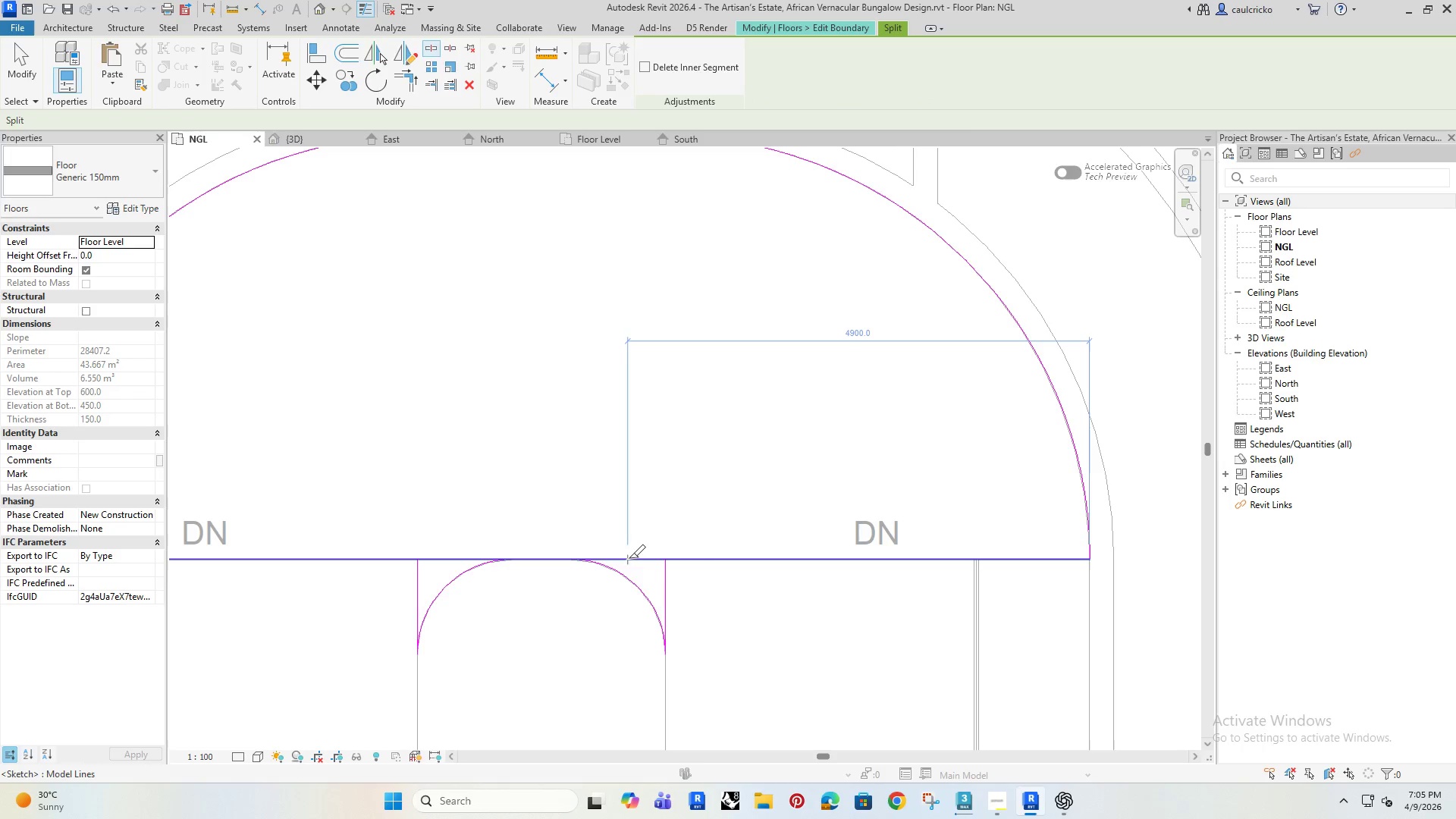 
left_click([629, 559])
 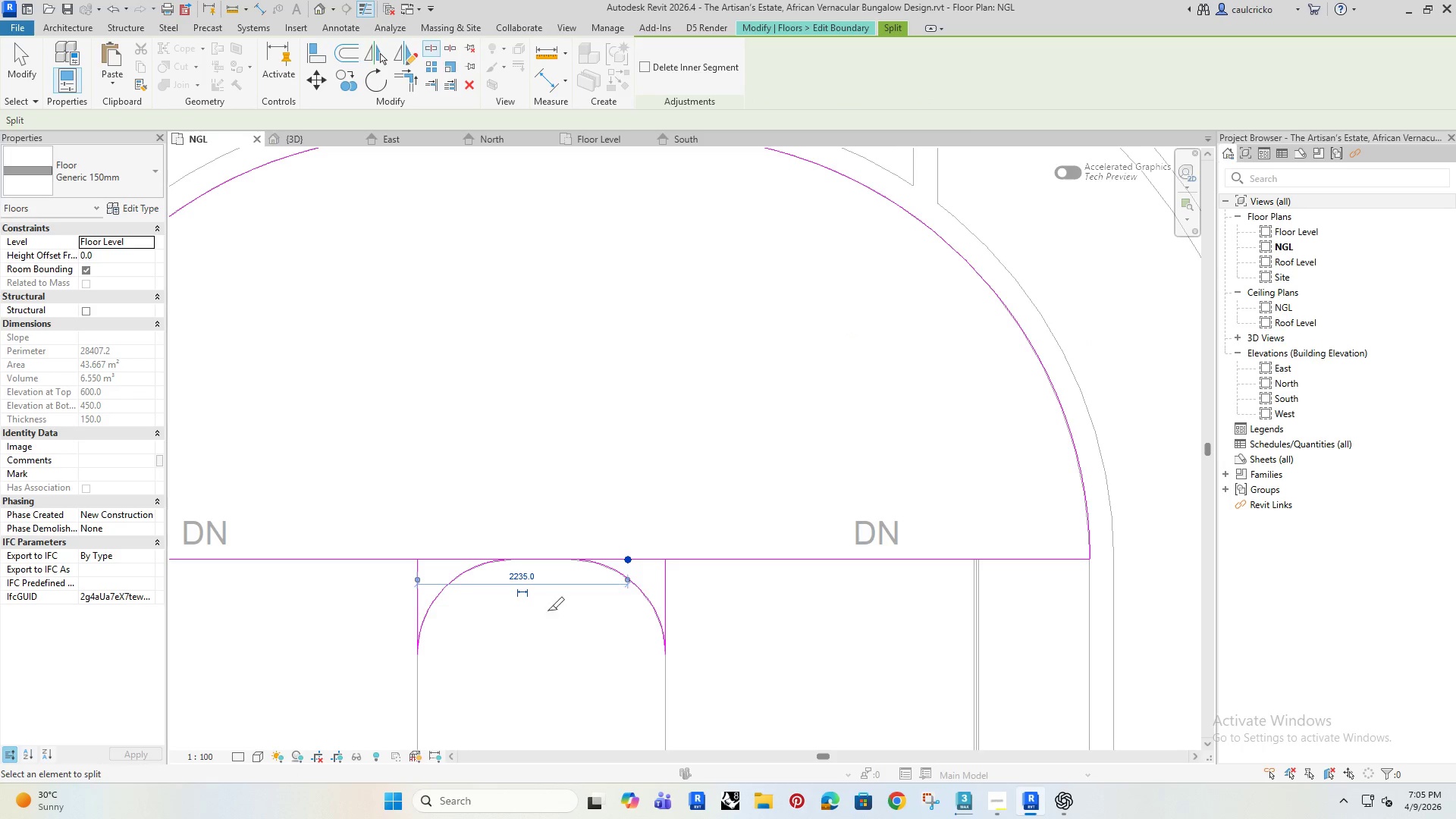 
key(Escape)
key(Escape)
type(tr)
 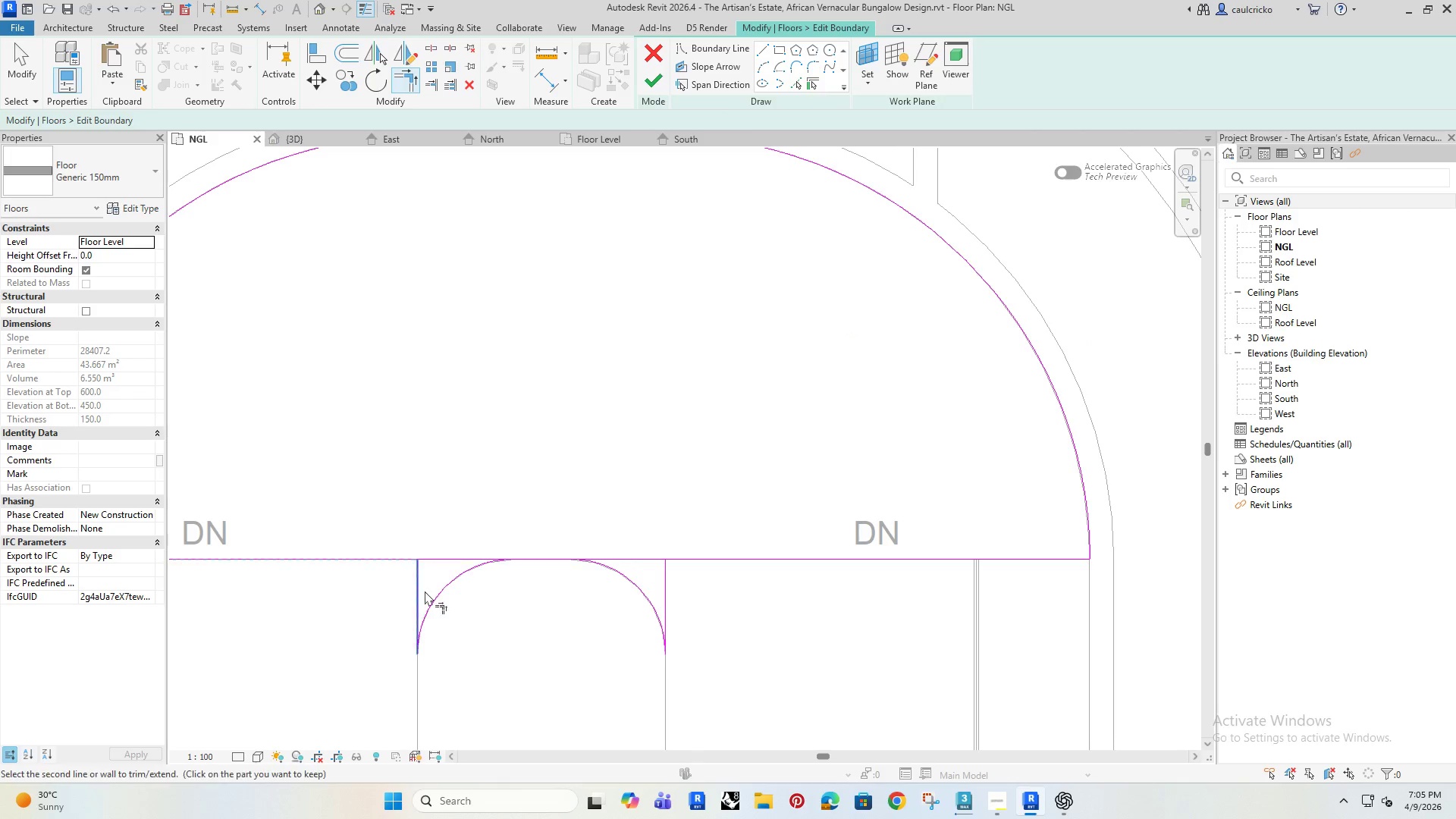 
hold_key(key=Escape, duration=7.28)
 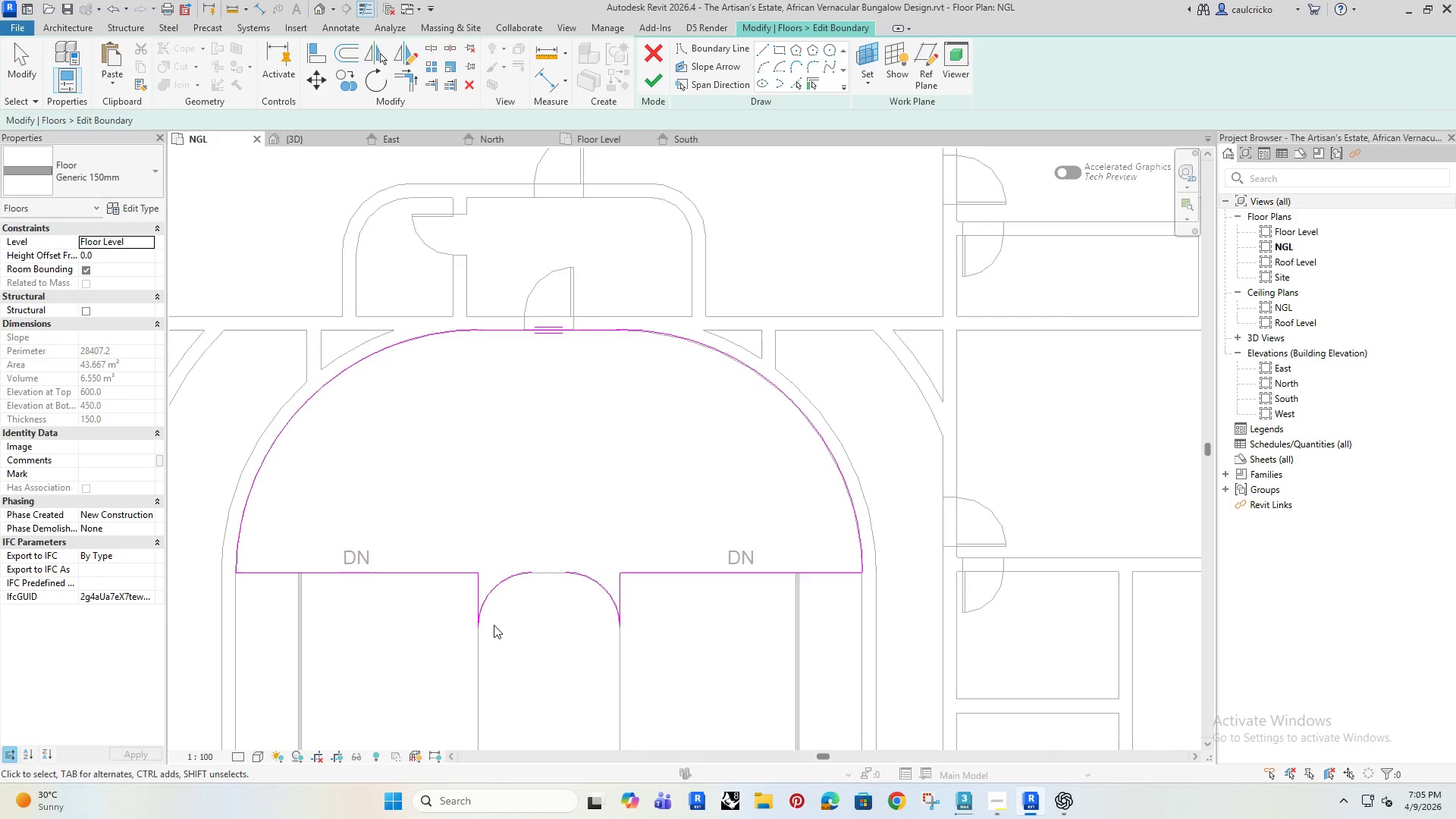 
left_click([389, 561])
 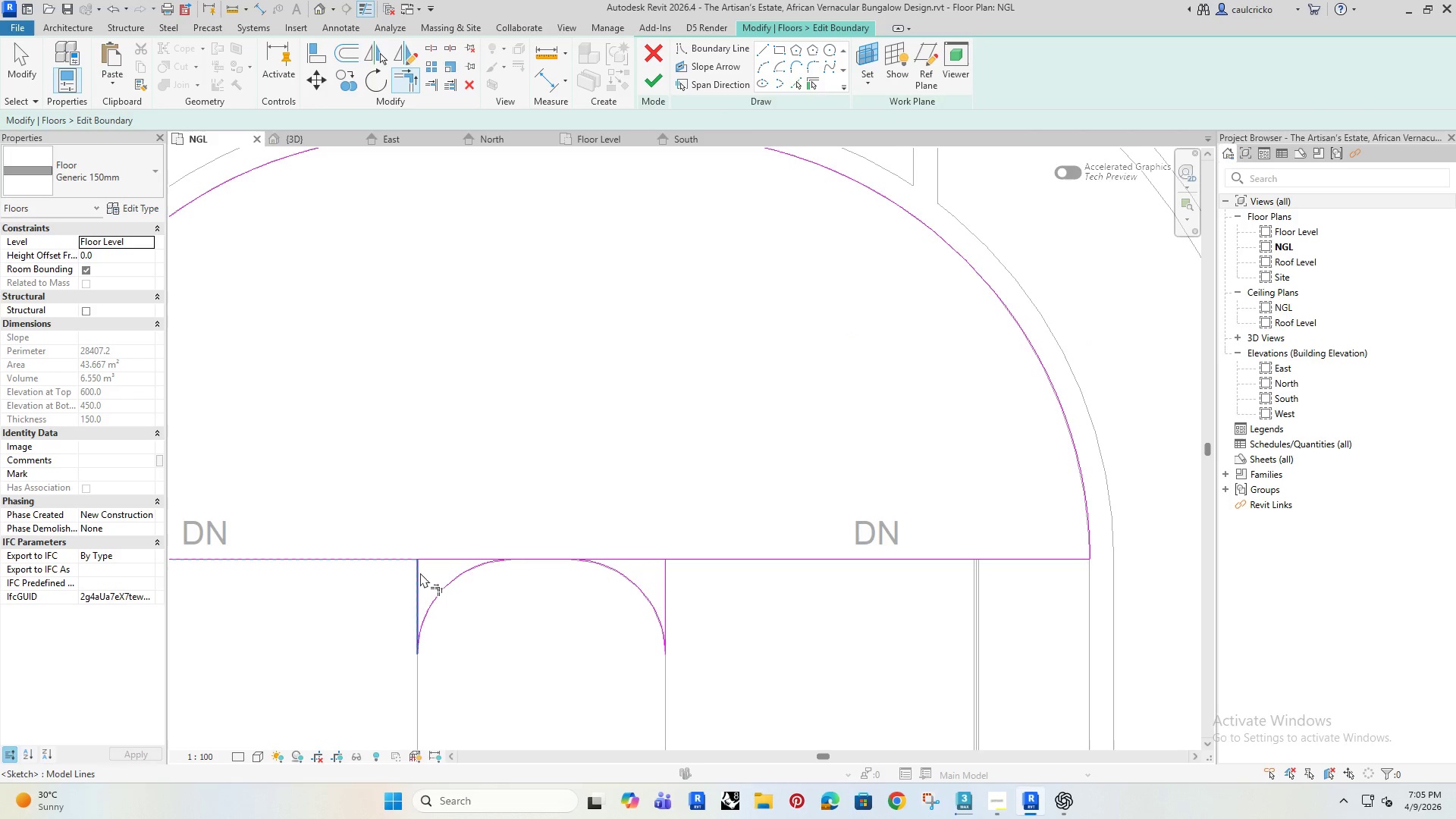 
left_click([419, 571])
 